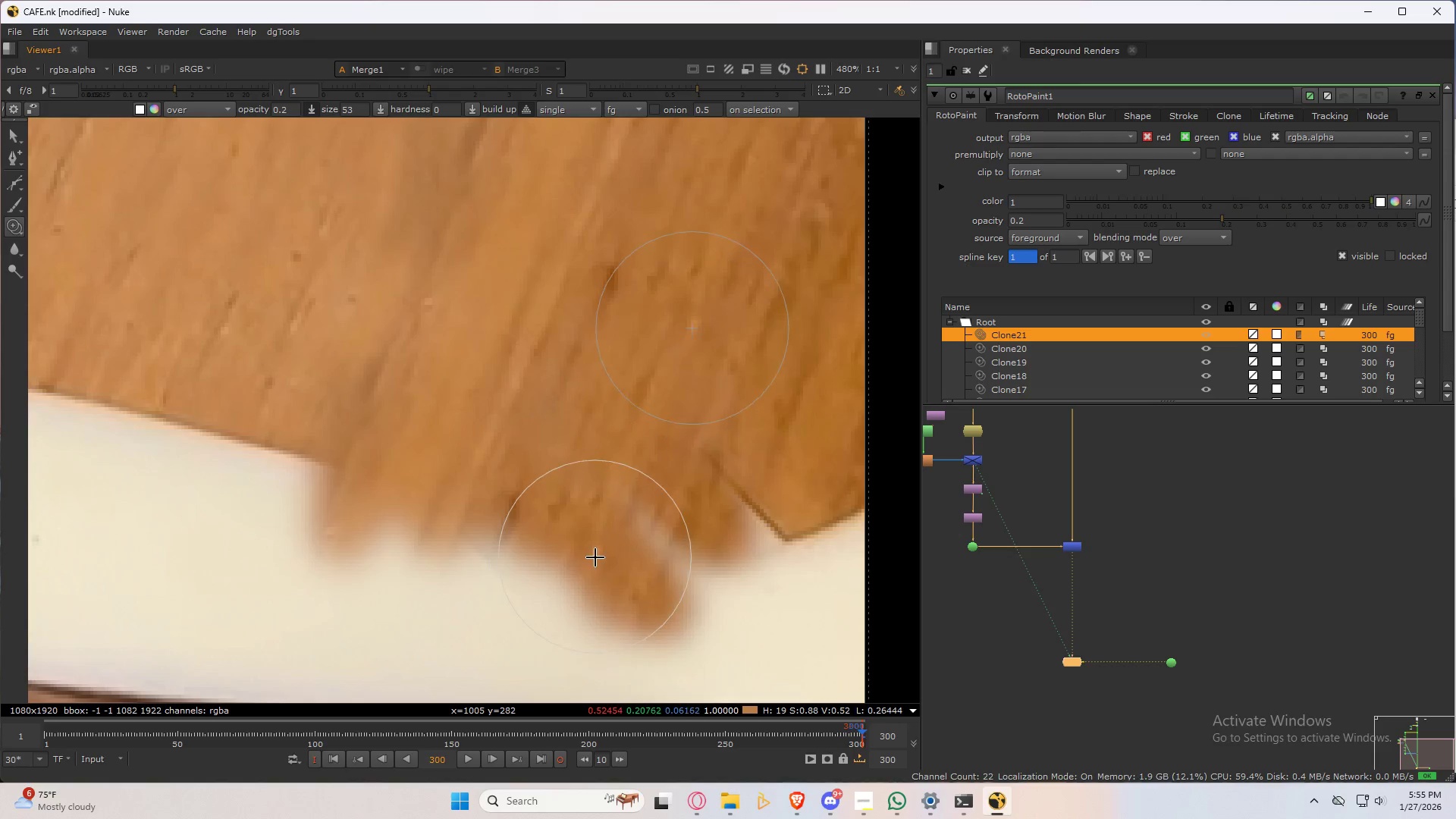 
hold_key(key=ControlLeft, duration=0.75)
left_click_drag(start_coordinate=[599, 552], to_coordinate=[541, 502])
 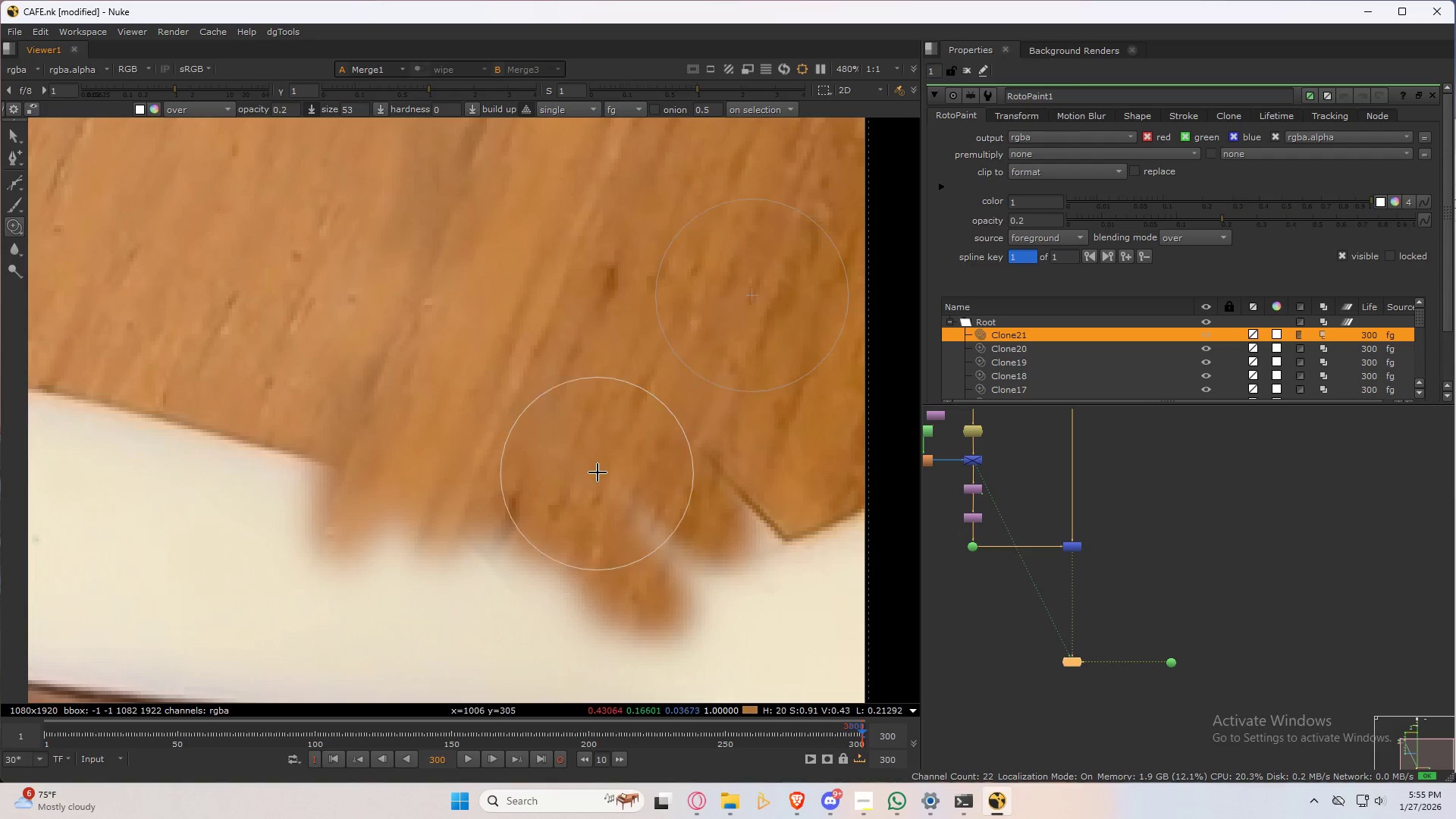 
left_click_drag(start_coordinate=[598, 470], to_coordinate=[530, 566])
 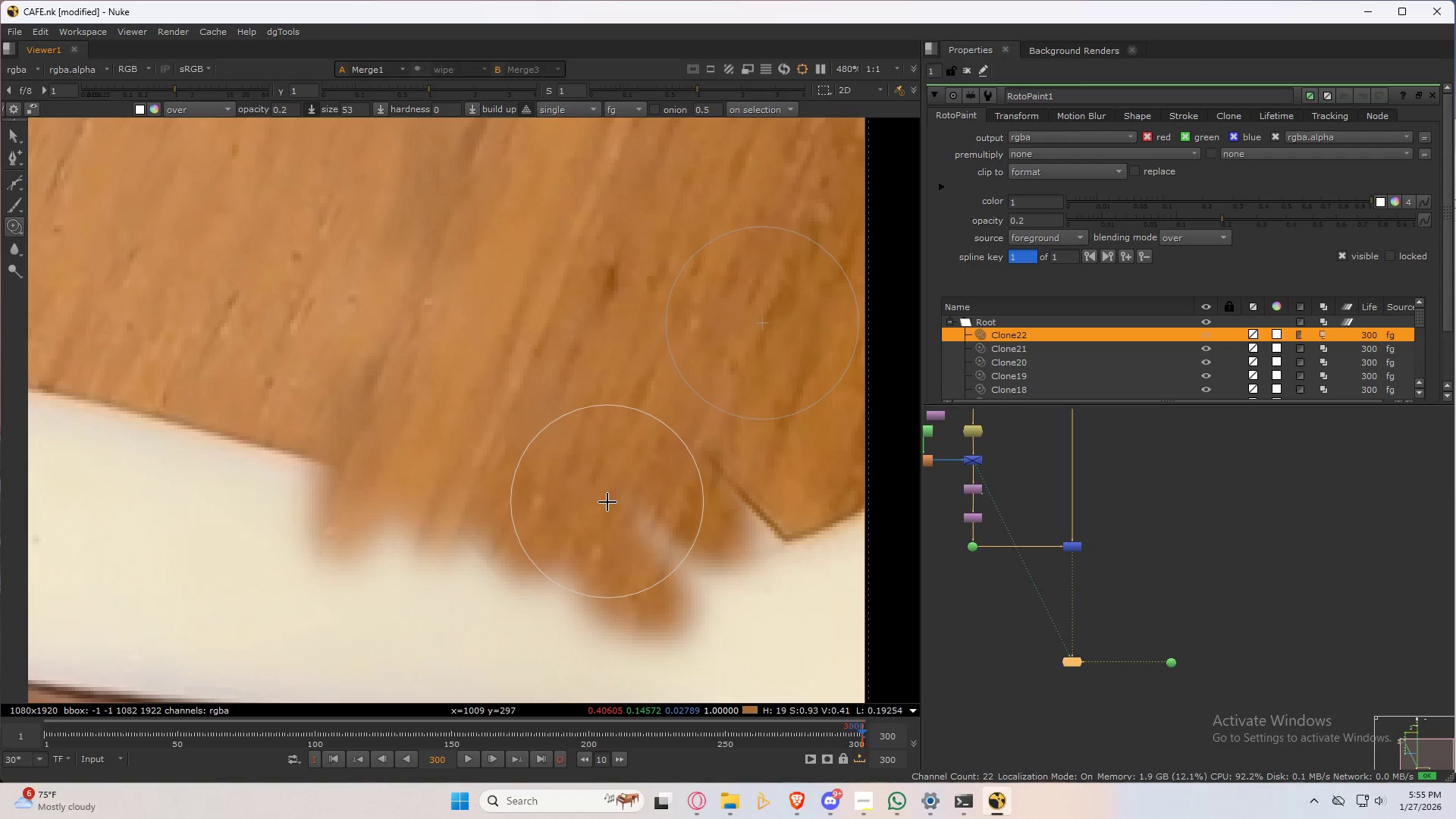 
hold_key(key=ControlLeft, duration=1.08)
left_click_drag(start_coordinate=[604, 504], to_coordinate=[701, 557])
 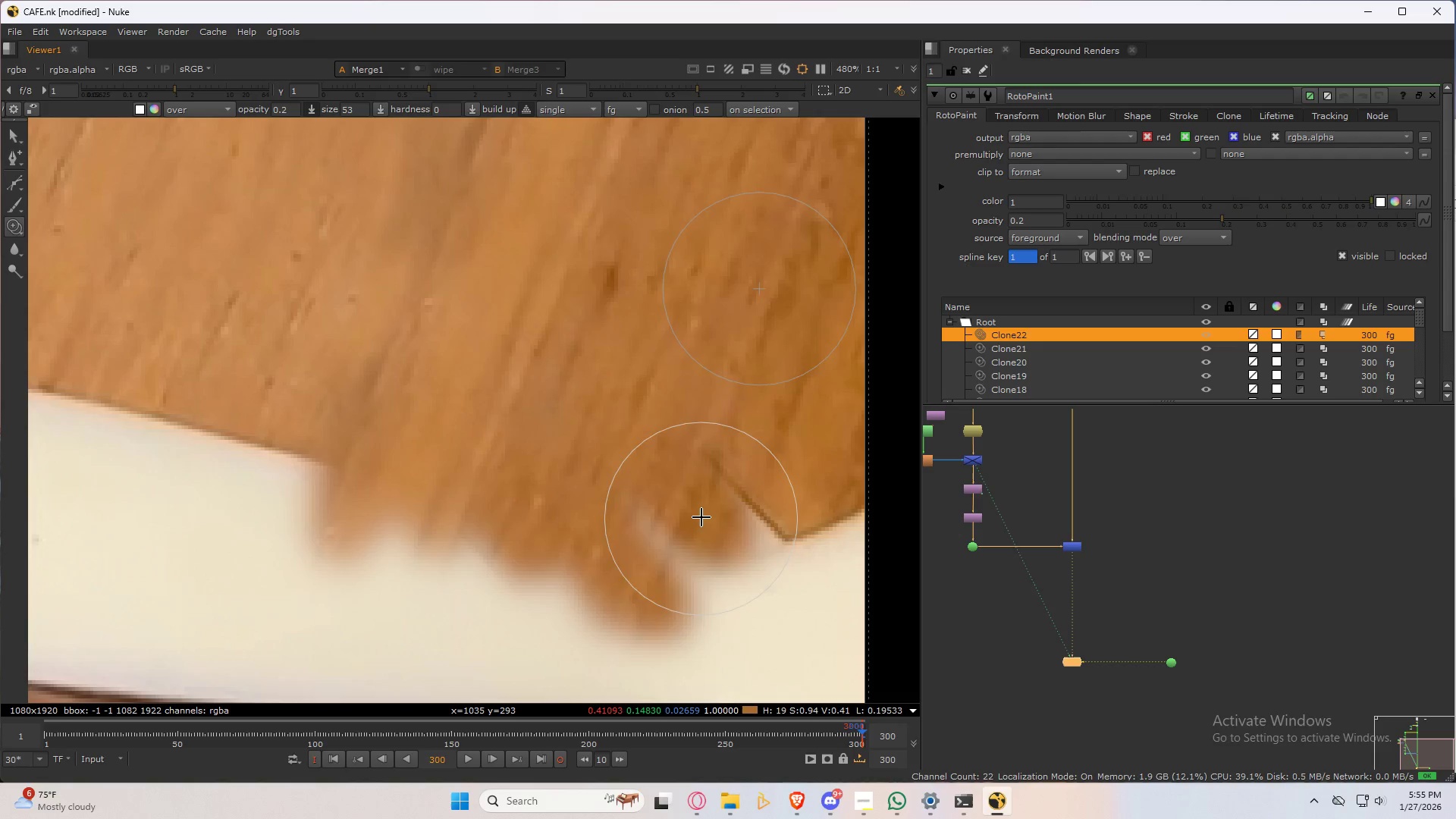 
left_click_drag(start_coordinate=[701, 514], to_coordinate=[770, 588])
 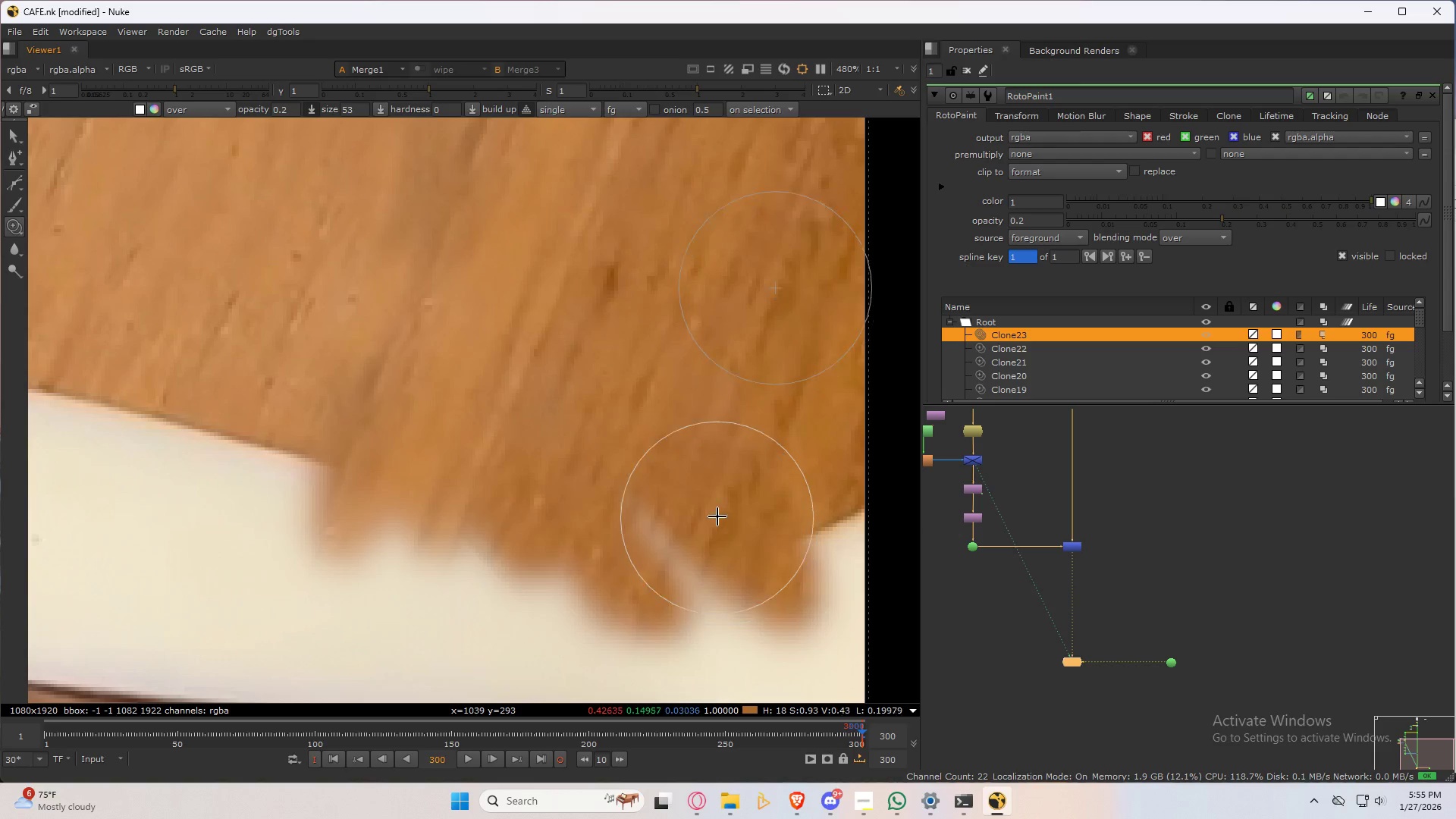 
hold_key(key=ControlLeft, duration=1.08)
left_click_drag(start_coordinate=[727, 523], to_coordinate=[850, 511])
 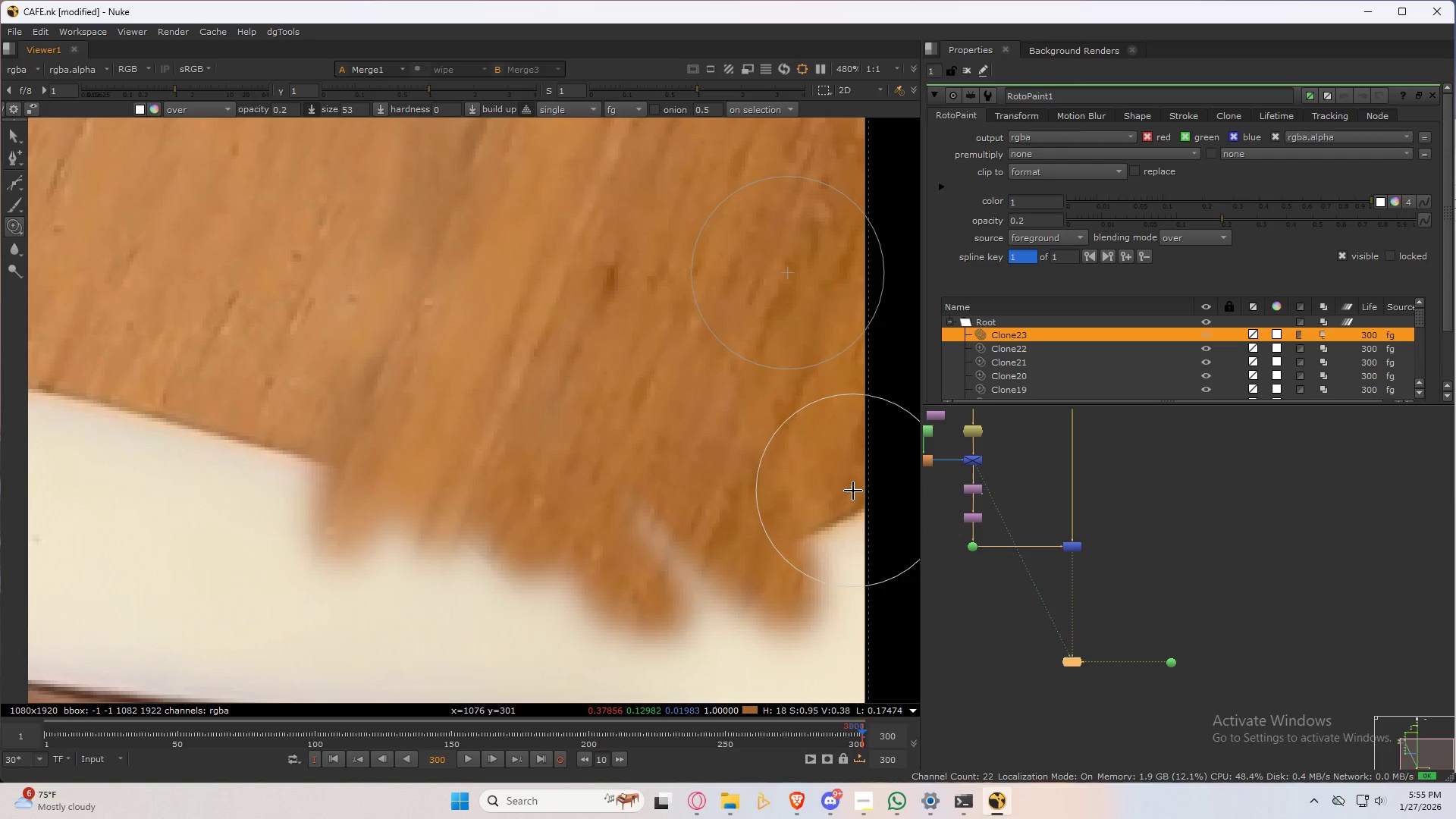 
left_click_drag(start_coordinate=[853, 490], to_coordinate=[802, 682])
 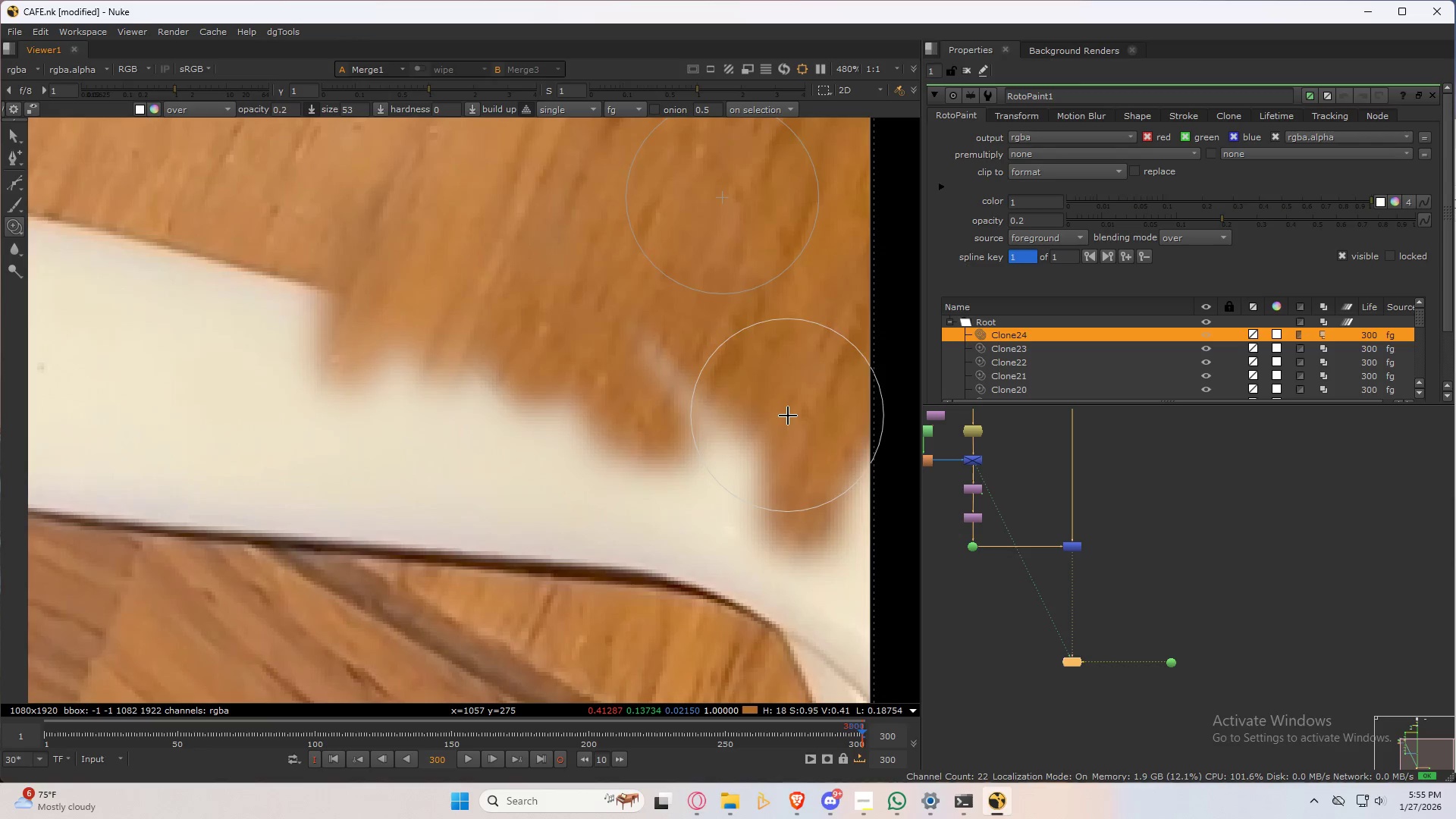 
left_click_drag(start_coordinate=[802, 437], to_coordinate=[683, 438])
 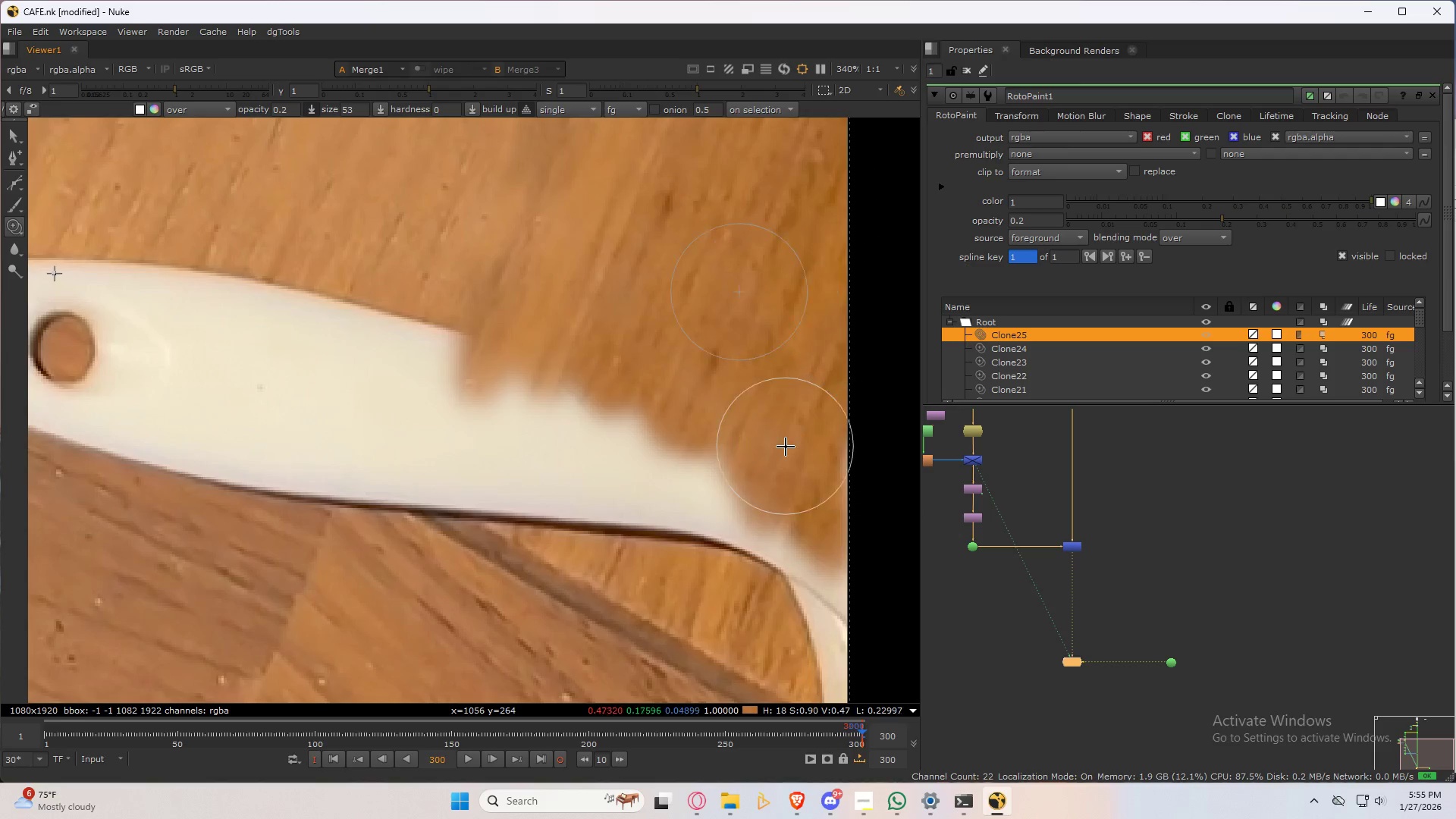 
scroll: coordinate [759, 561], scroll_direction: down, amount: 6.0
 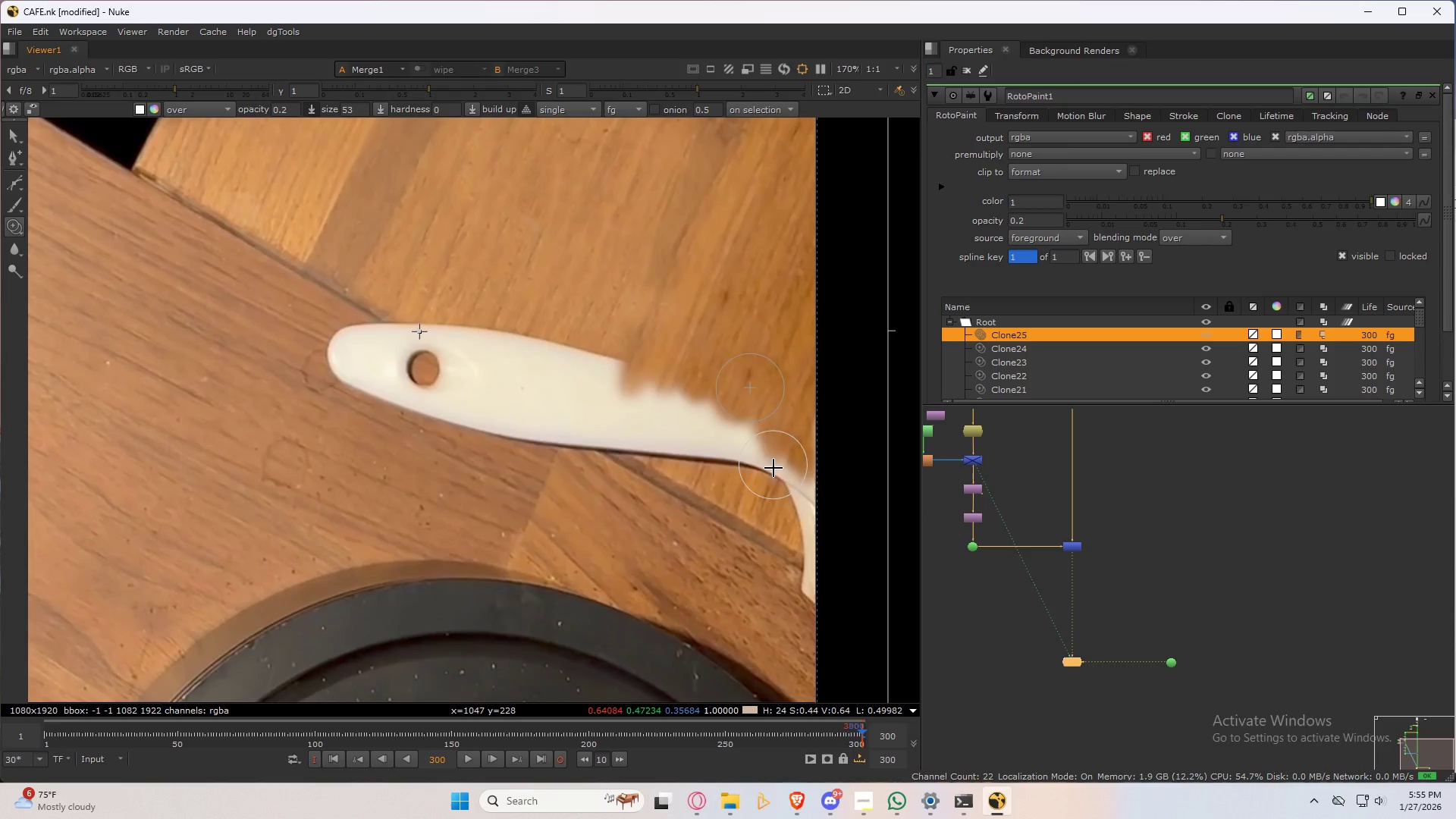 
scroll: coordinate [759, 587], scroll_direction: up, amount: 6.0
 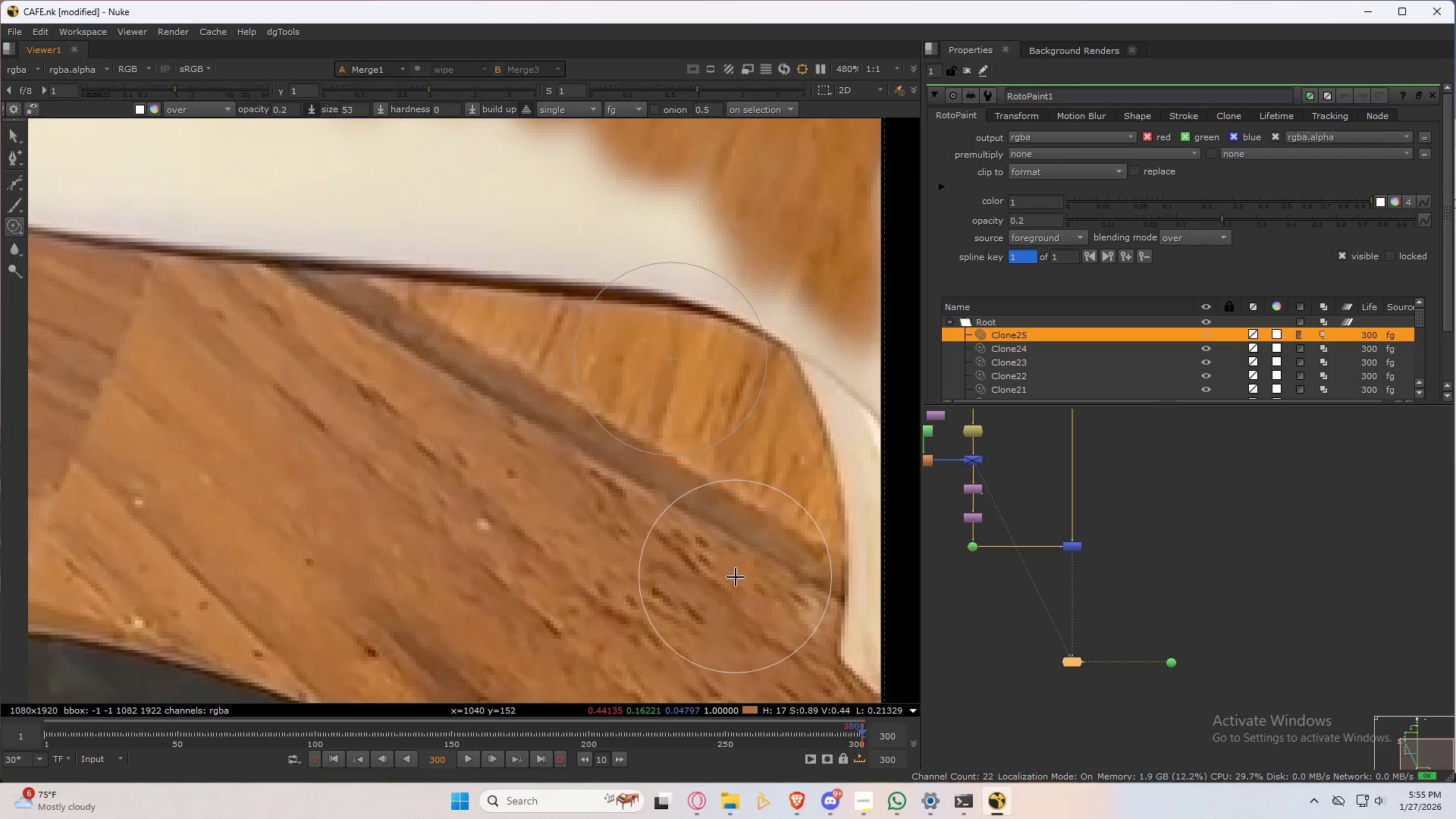 
hold_key(key=ControlLeft, duration=1.5)
left_click_drag(start_coordinate=[741, 592], to_coordinate=[716, 284])
 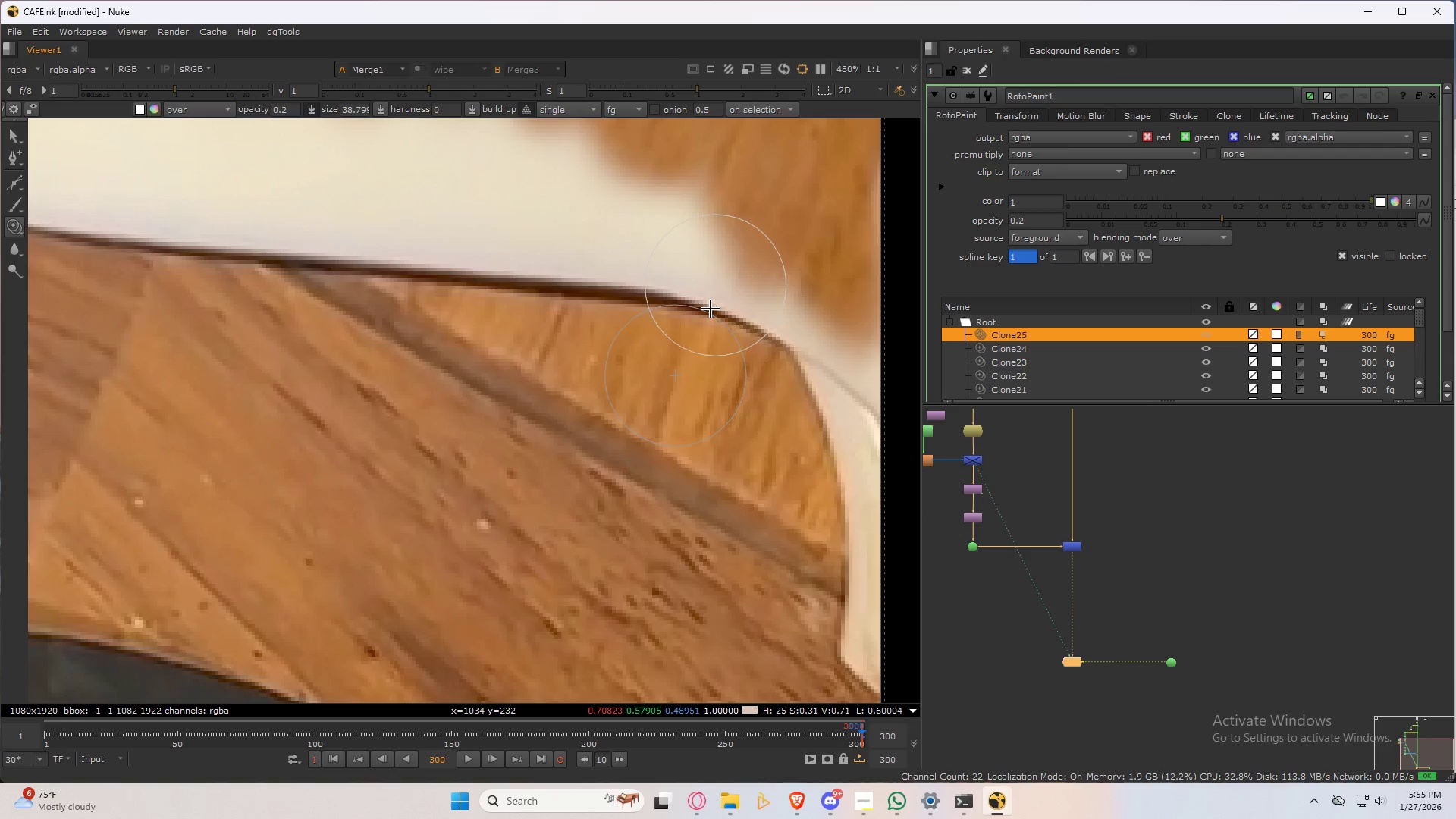 
hold_key(key=ControlLeft, duration=0.33)
 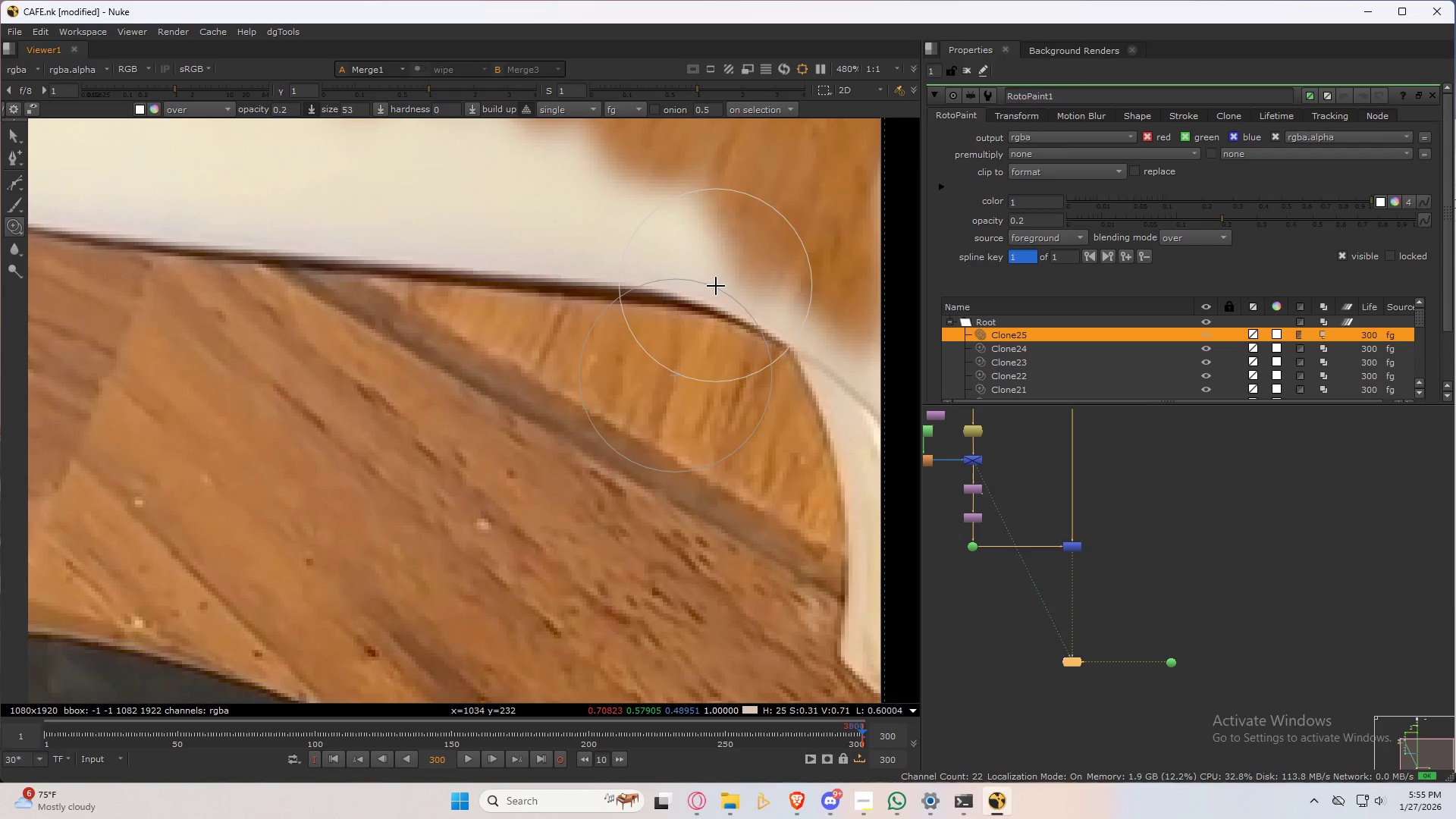 
hold_key(key=ShiftLeft, duration=0.48)
left_click_drag(start_coordinate=[716, 286], to_coordinate=[708, 320])
 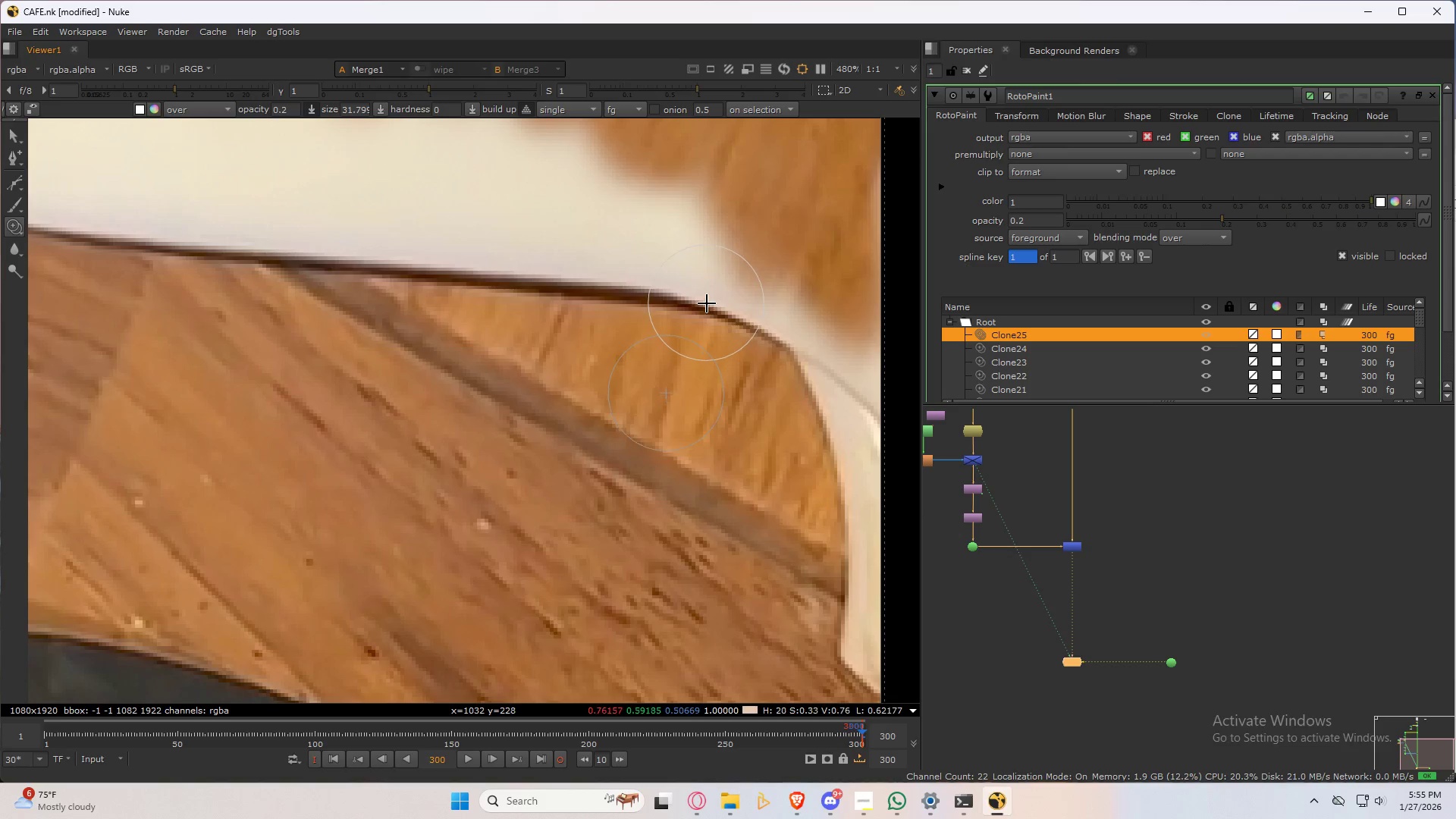 
hold_key(key=ControlLeft, duration=1.19)
left_click_drag(start_coordinate=[707, 303], to_coordinate=[708, 312])
 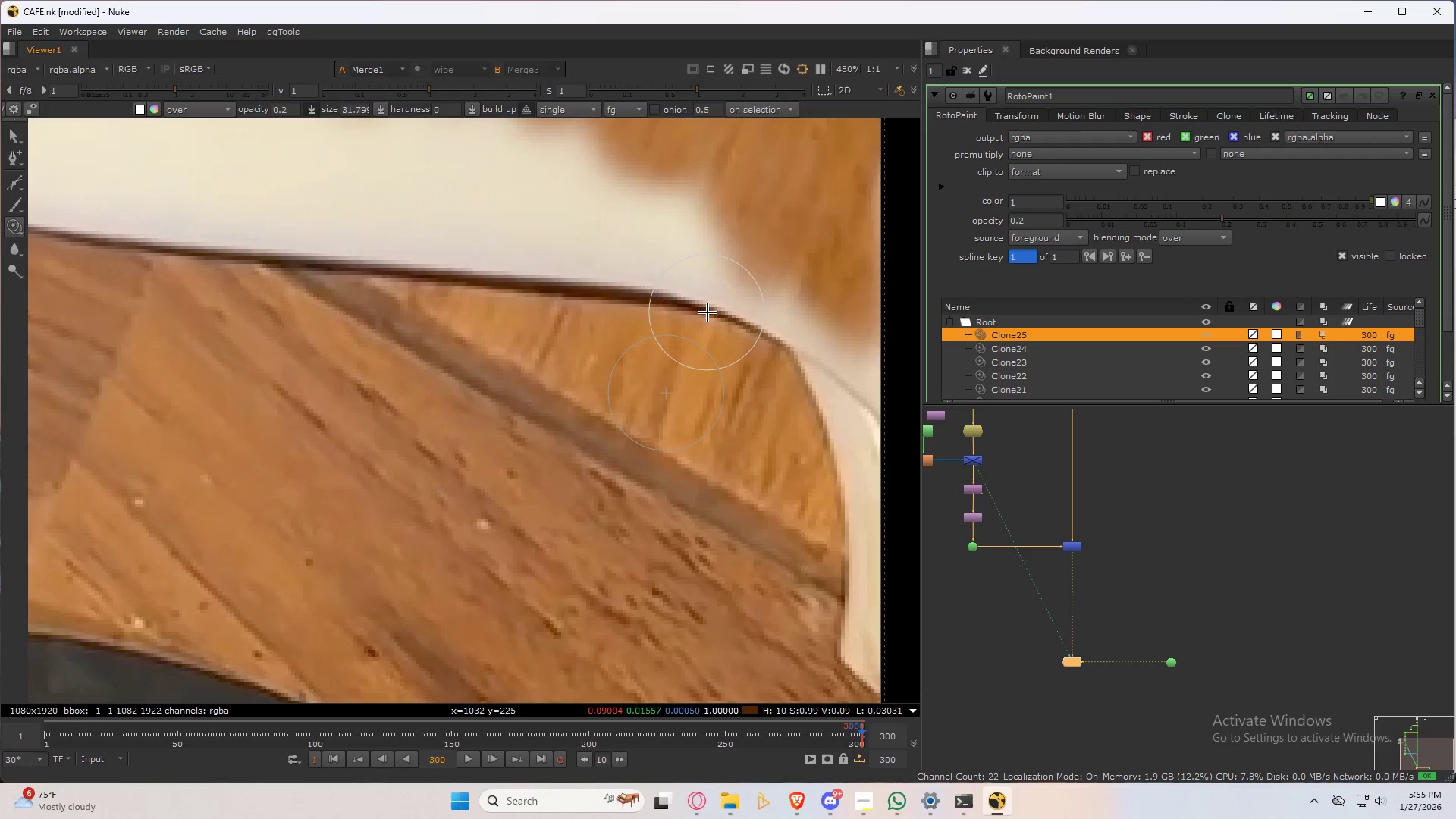 
scroll: coordinate [708, 315], scroll_direction: down, amount: 4.0
 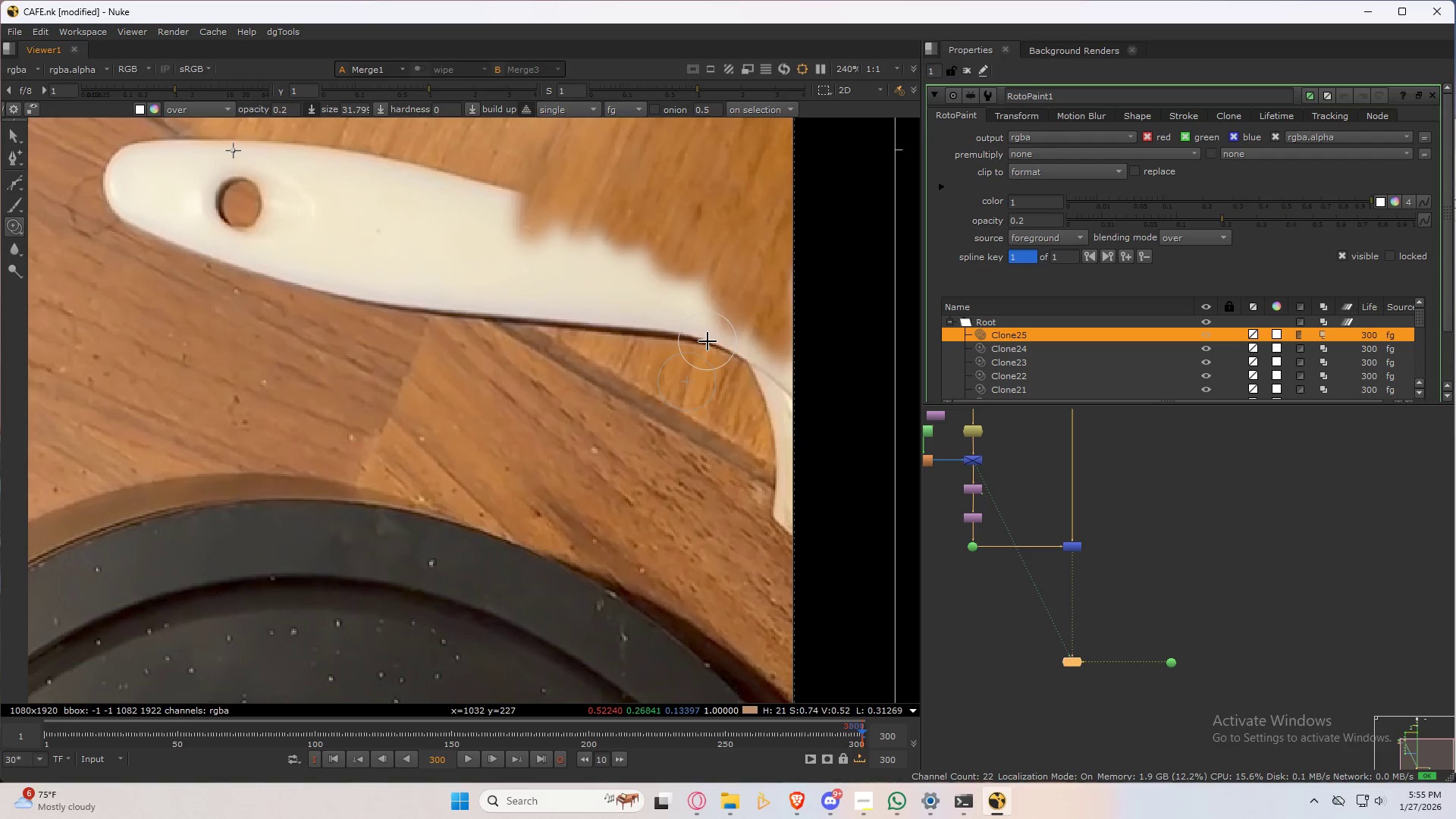 
left_click_drag(start_coordinate=[705, 347], to_coordinate=[742, 327])
 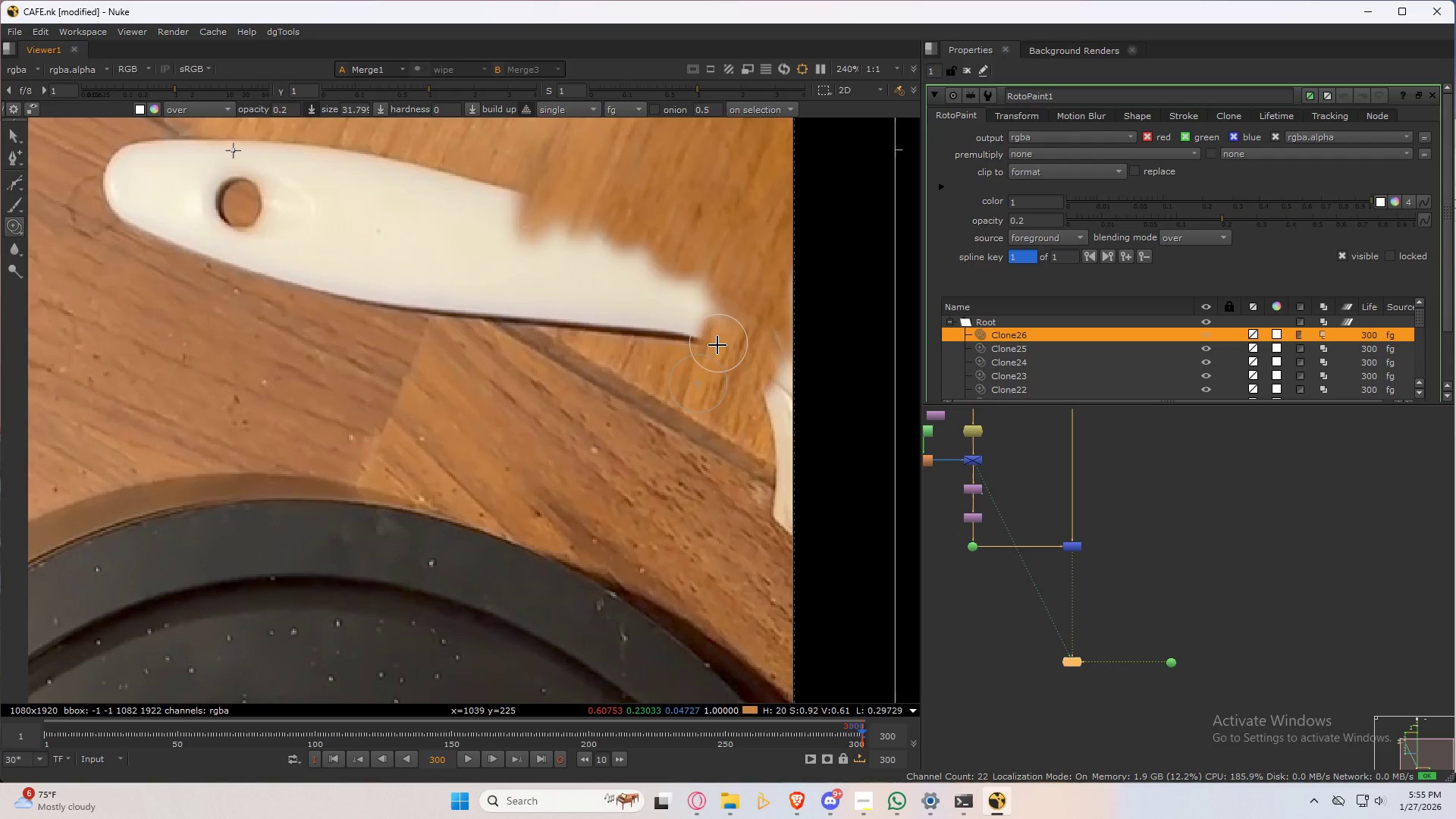 
left_click_drag(start_coordinate=[708, 353], to_coordinate=[679, 332])
 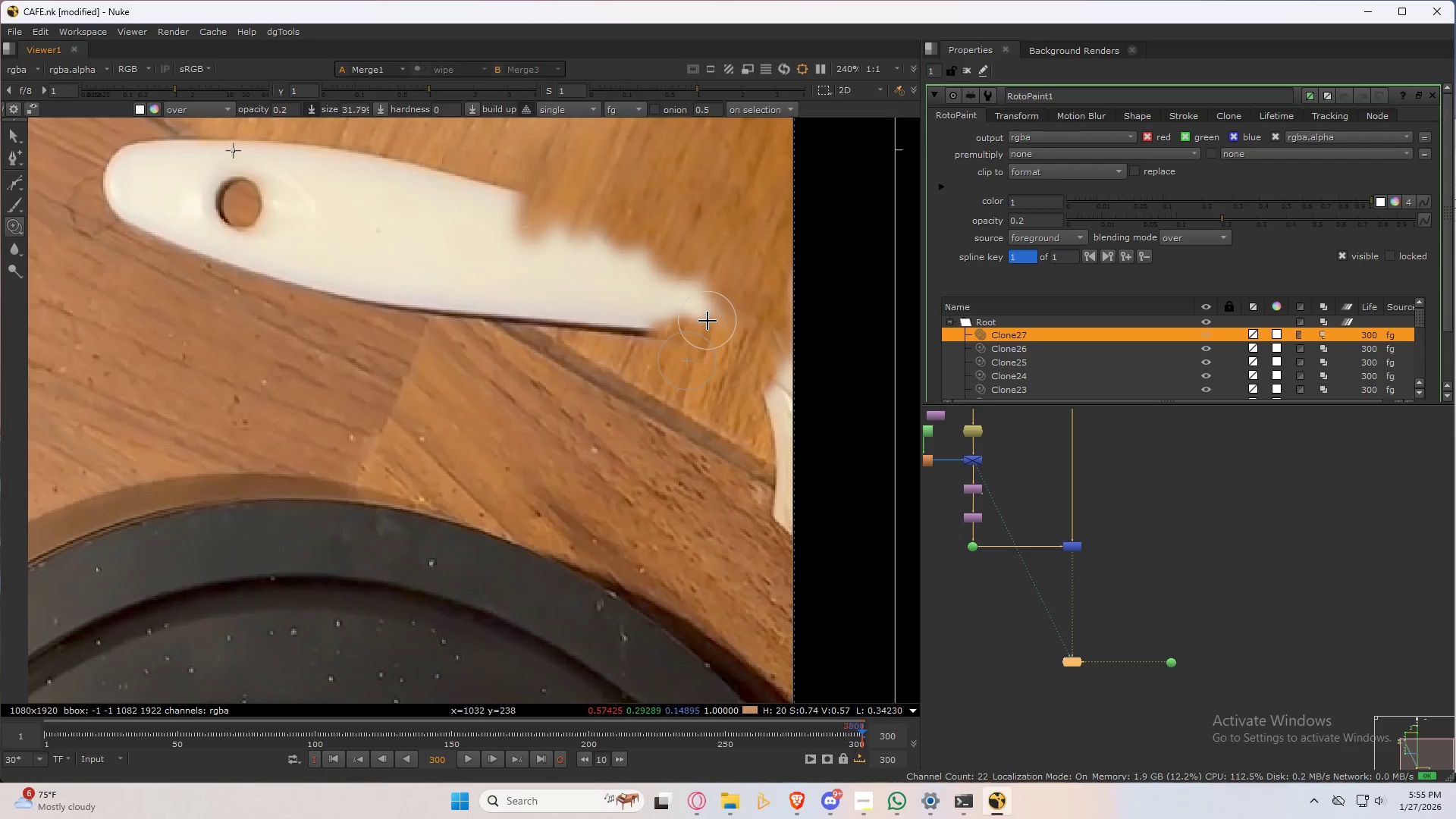 
left_click_drag(start_coordinate=[706, 329], to_coordinate=[720, 291])
 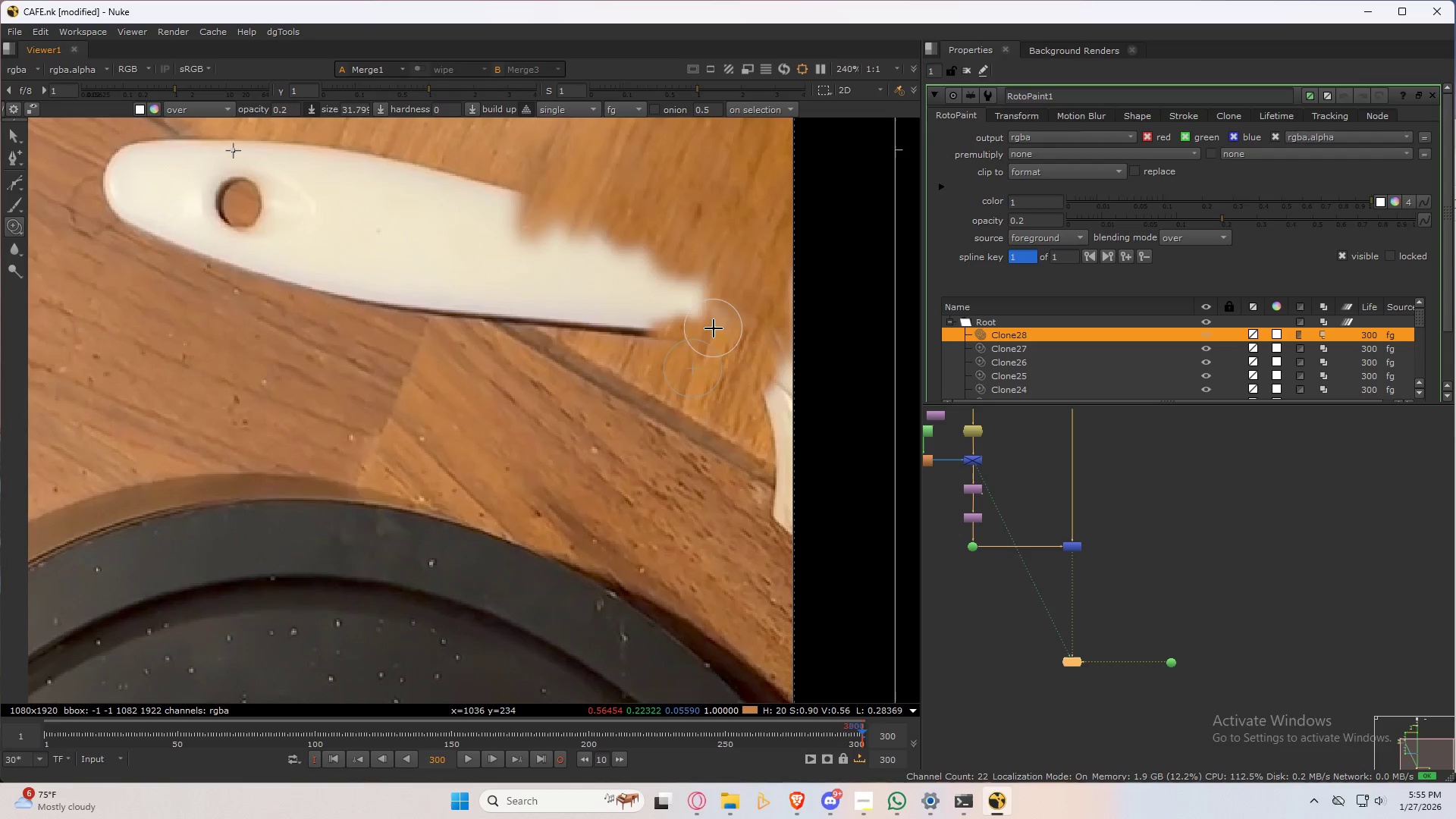 
left_click_drag(start_coordinate=[715, 334], to_coordinate=[737, 314])
 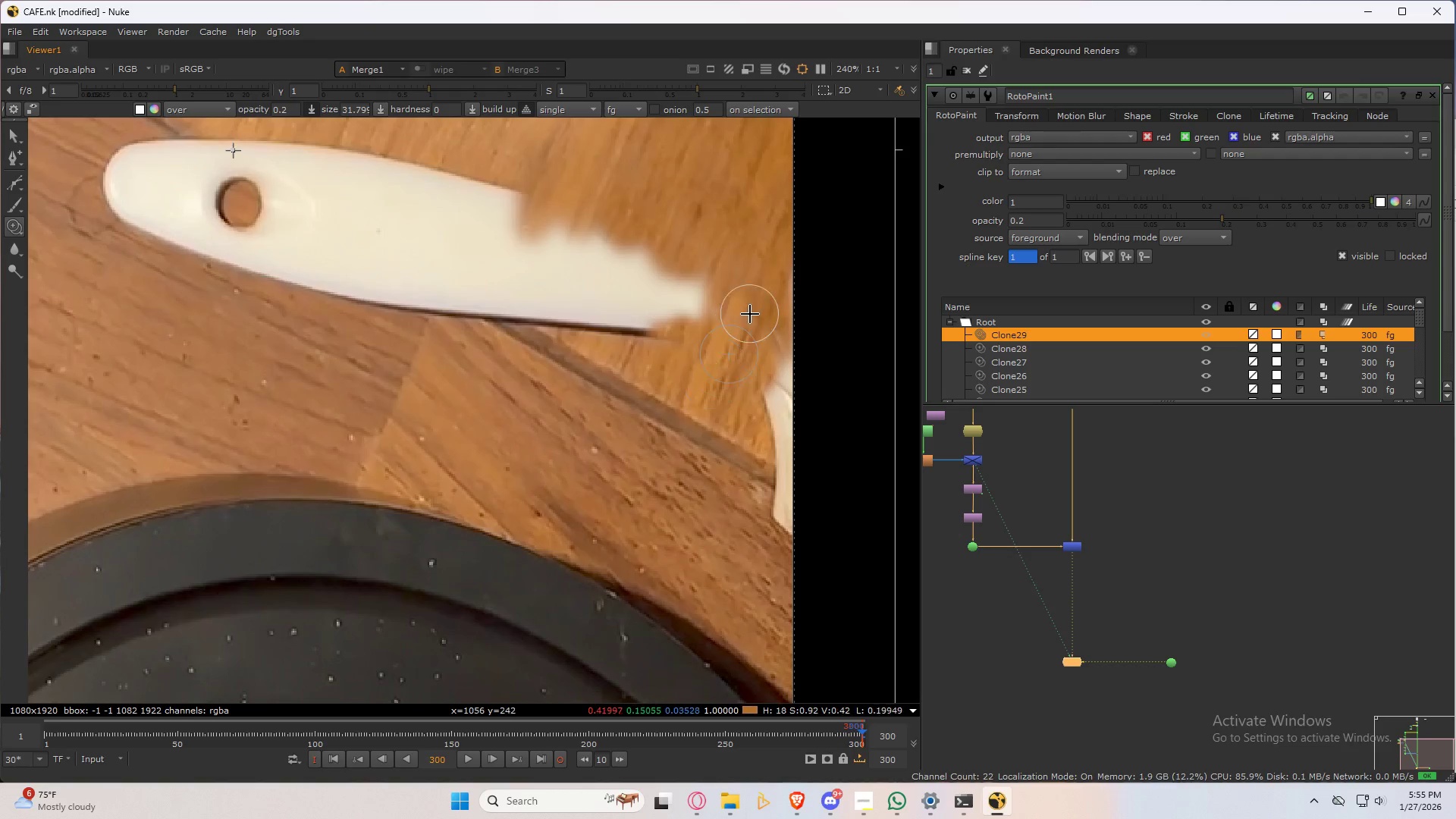 
left_click_drag(start_coordinate=[750, 312], to_coordinate=[754, 330])
 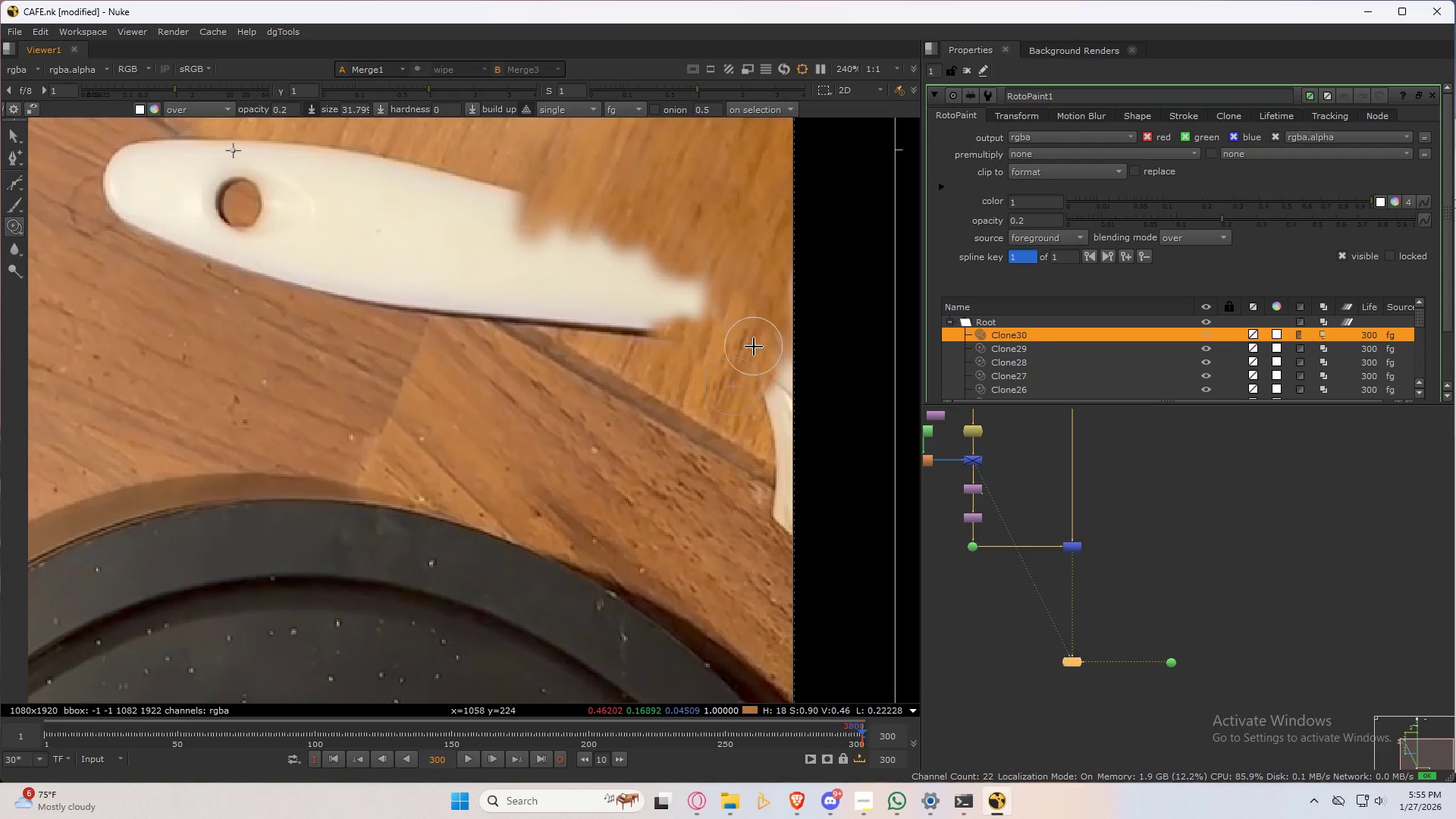 
left_click_drag(start_coordinate=[754, 347], to_coordinate=[763, 296])
 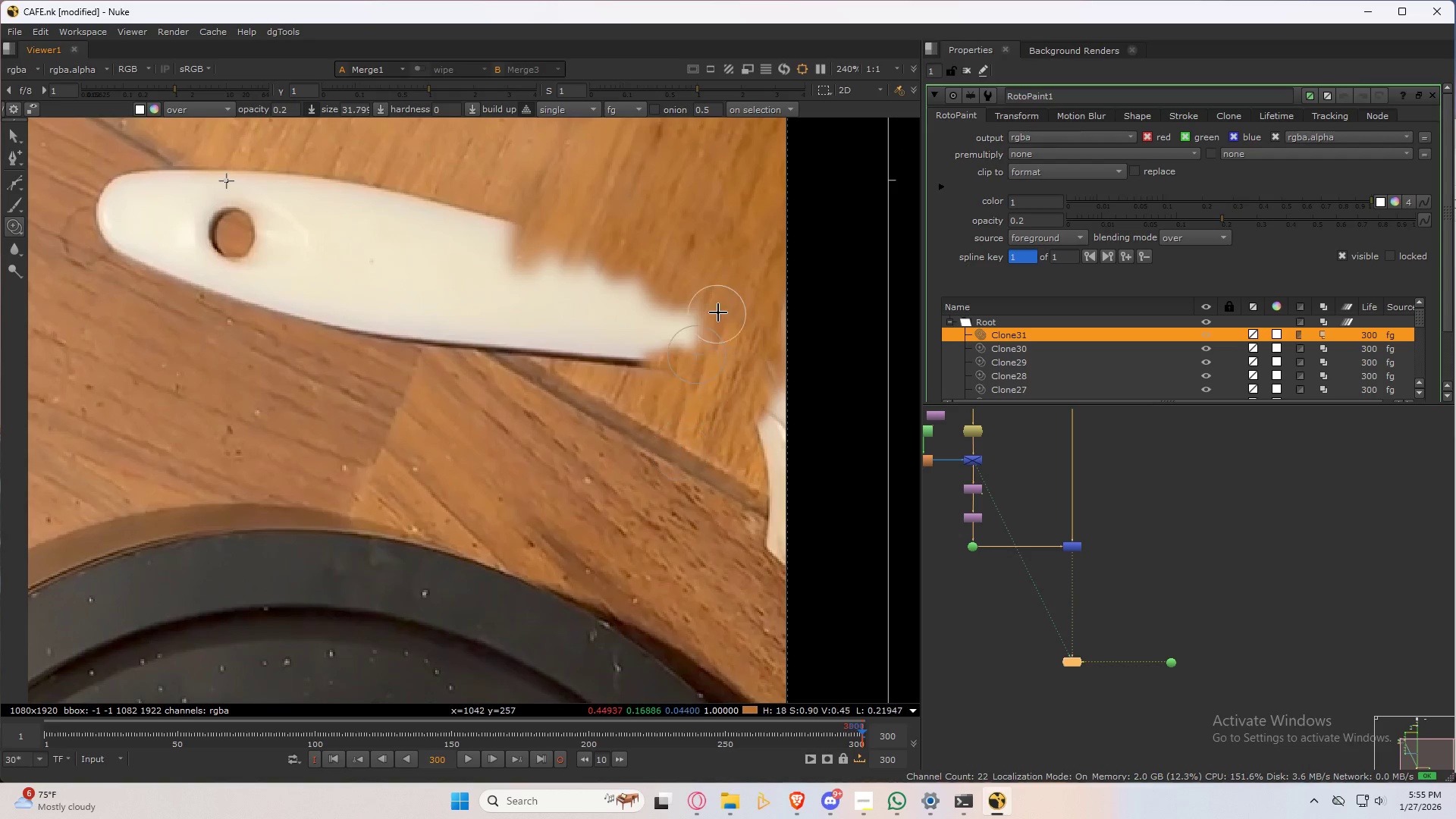 
hold_key(key=ControlLeft, duration=1.5)
left_click_drag(start_coordinate=[761, 228], to_coordinate=[704, 346])
 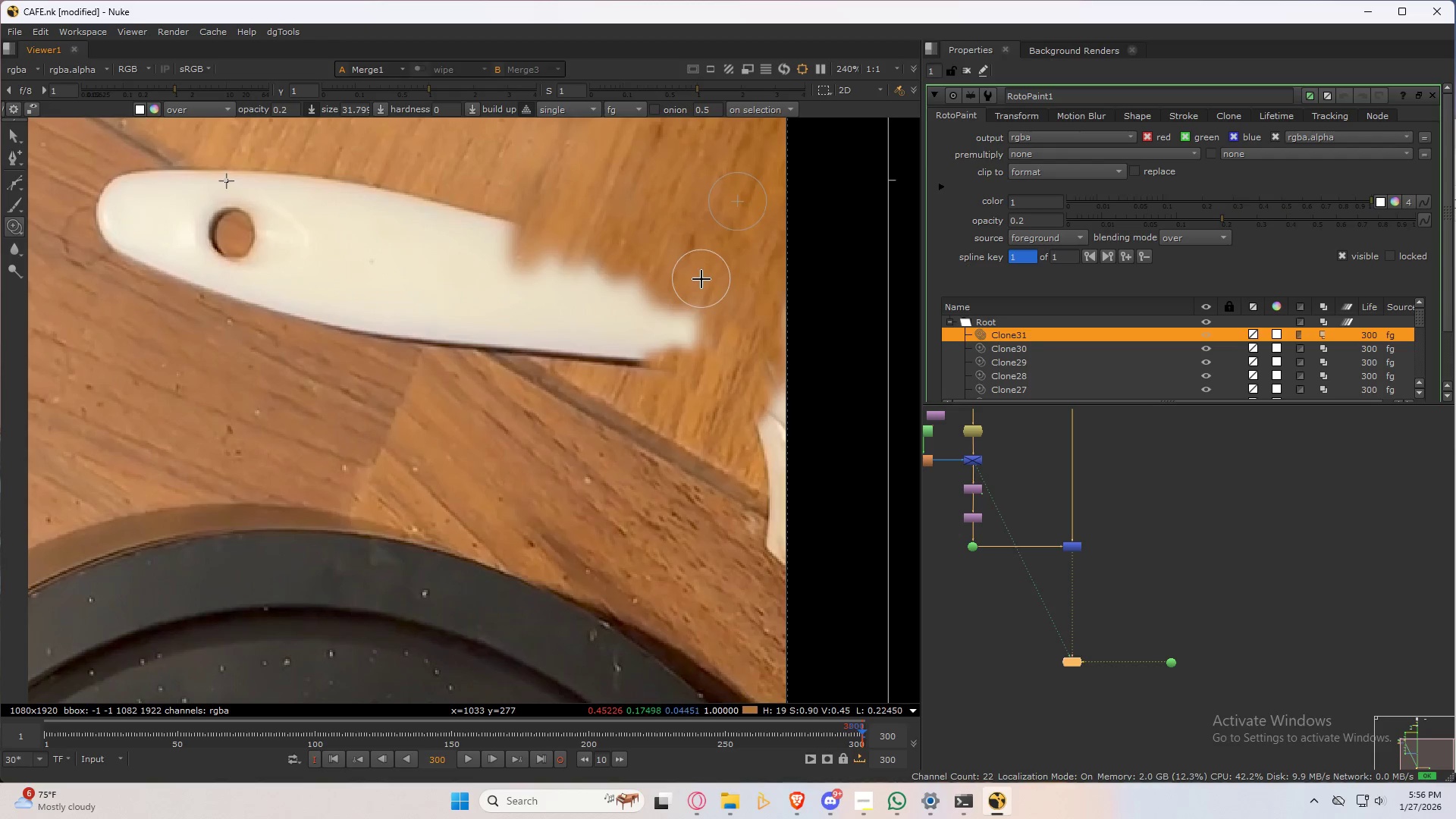 
hold_key(key=ControlLeft, duration=0.45)
 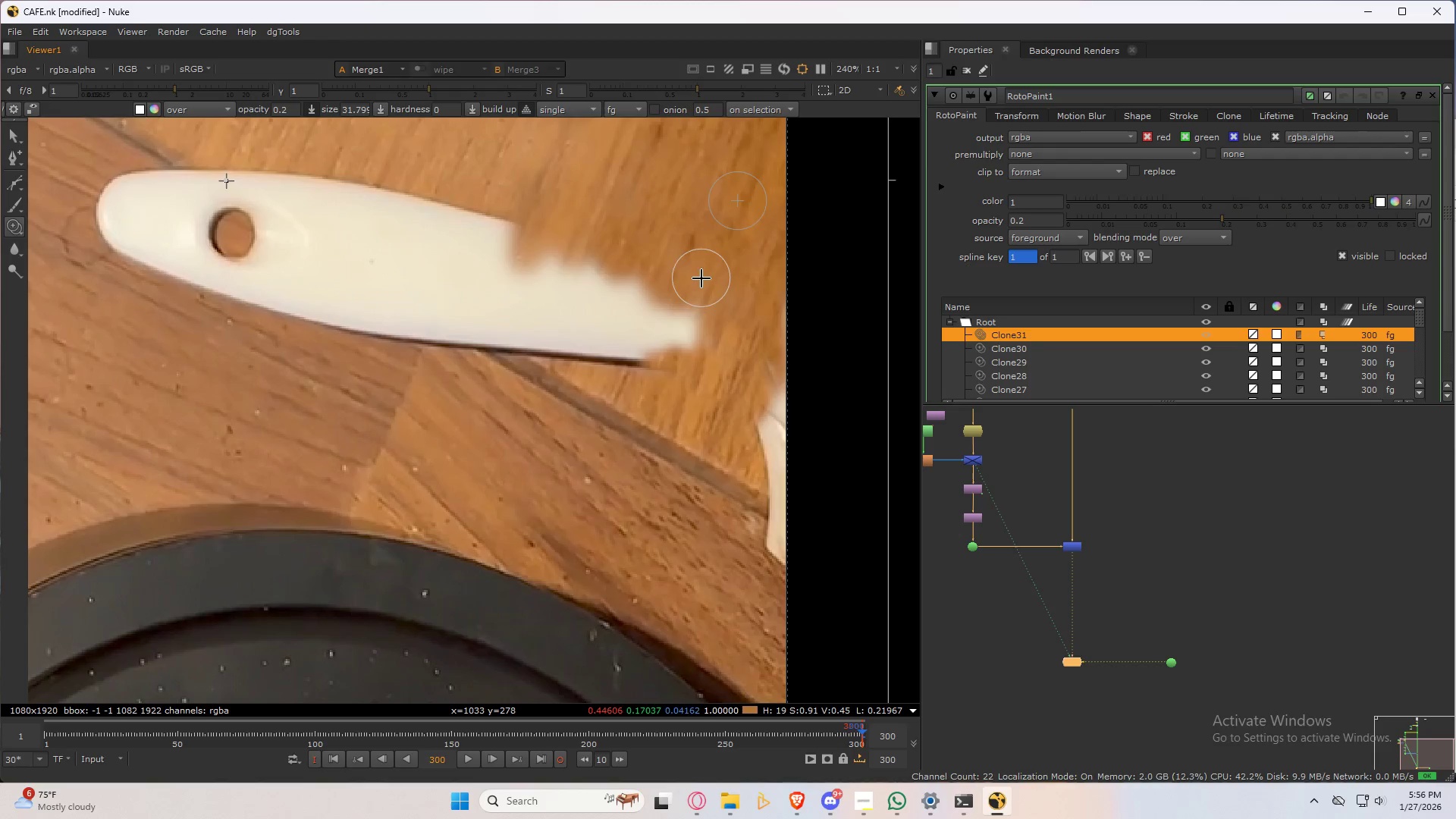 
hold_key(key=ControlLeft, duration=1.5)
 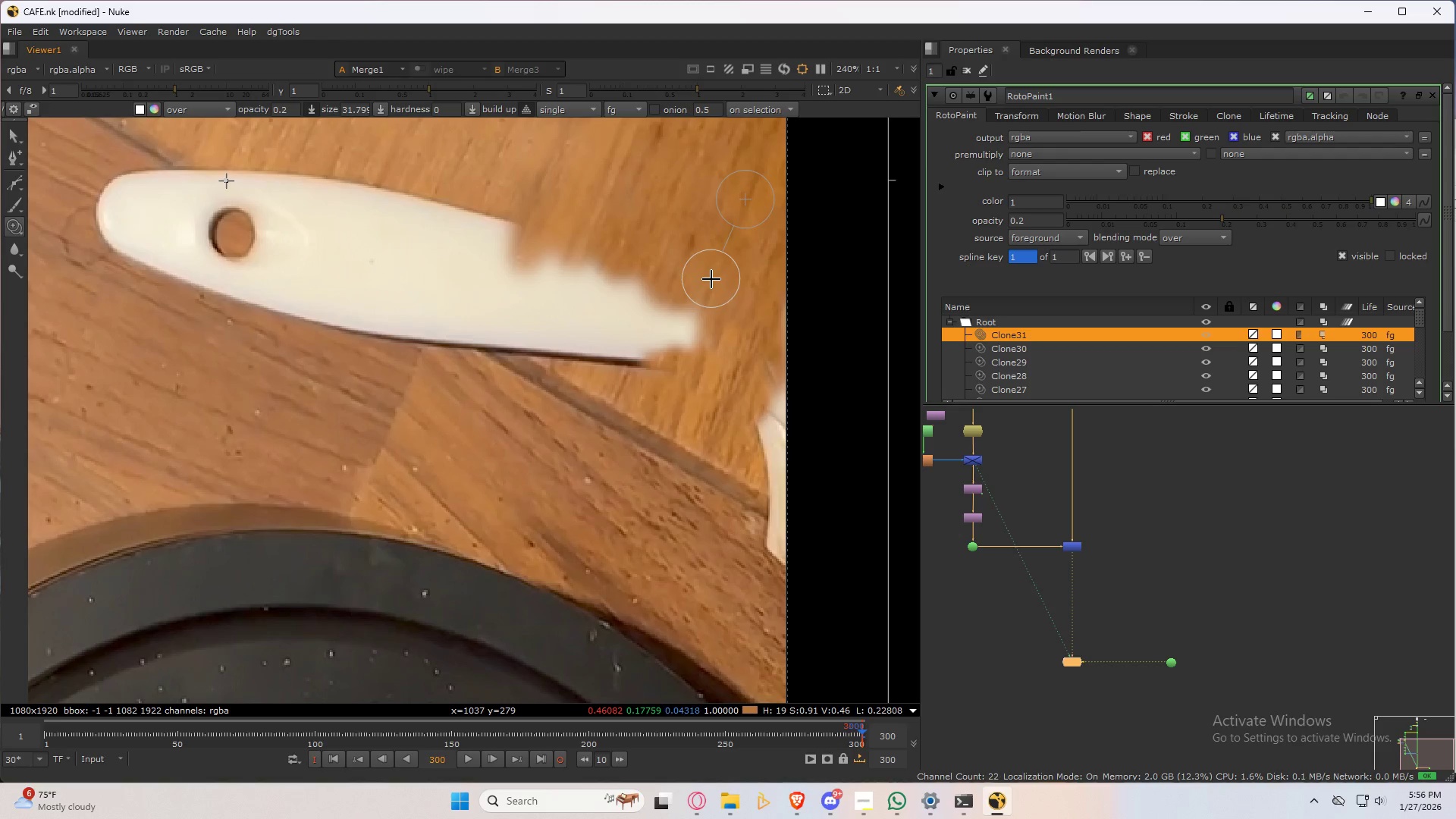 
key(Control+ControlLeft)
 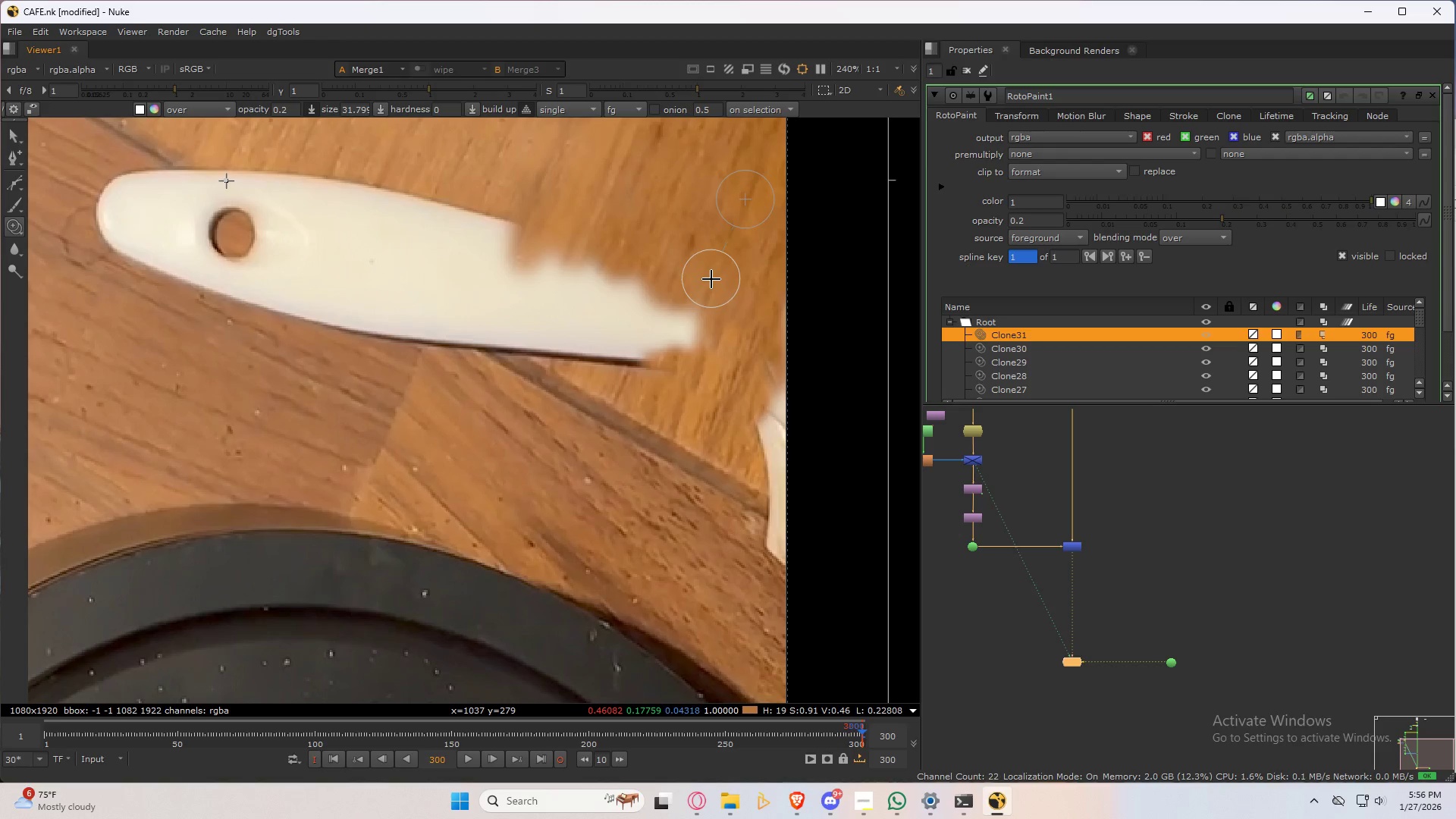 
key(Control+ControlLeft)
 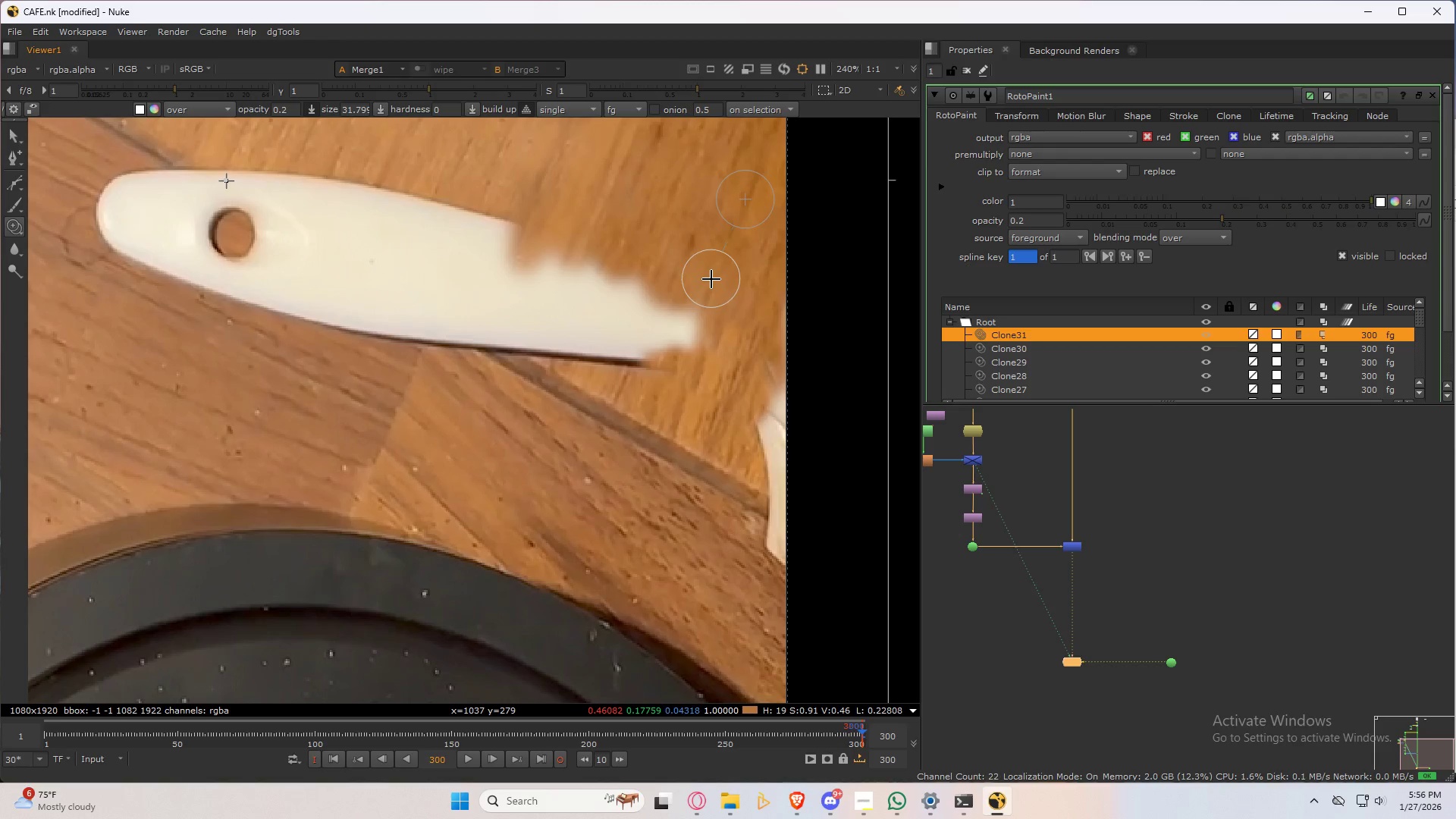 
key(Control+ControlLeft)
 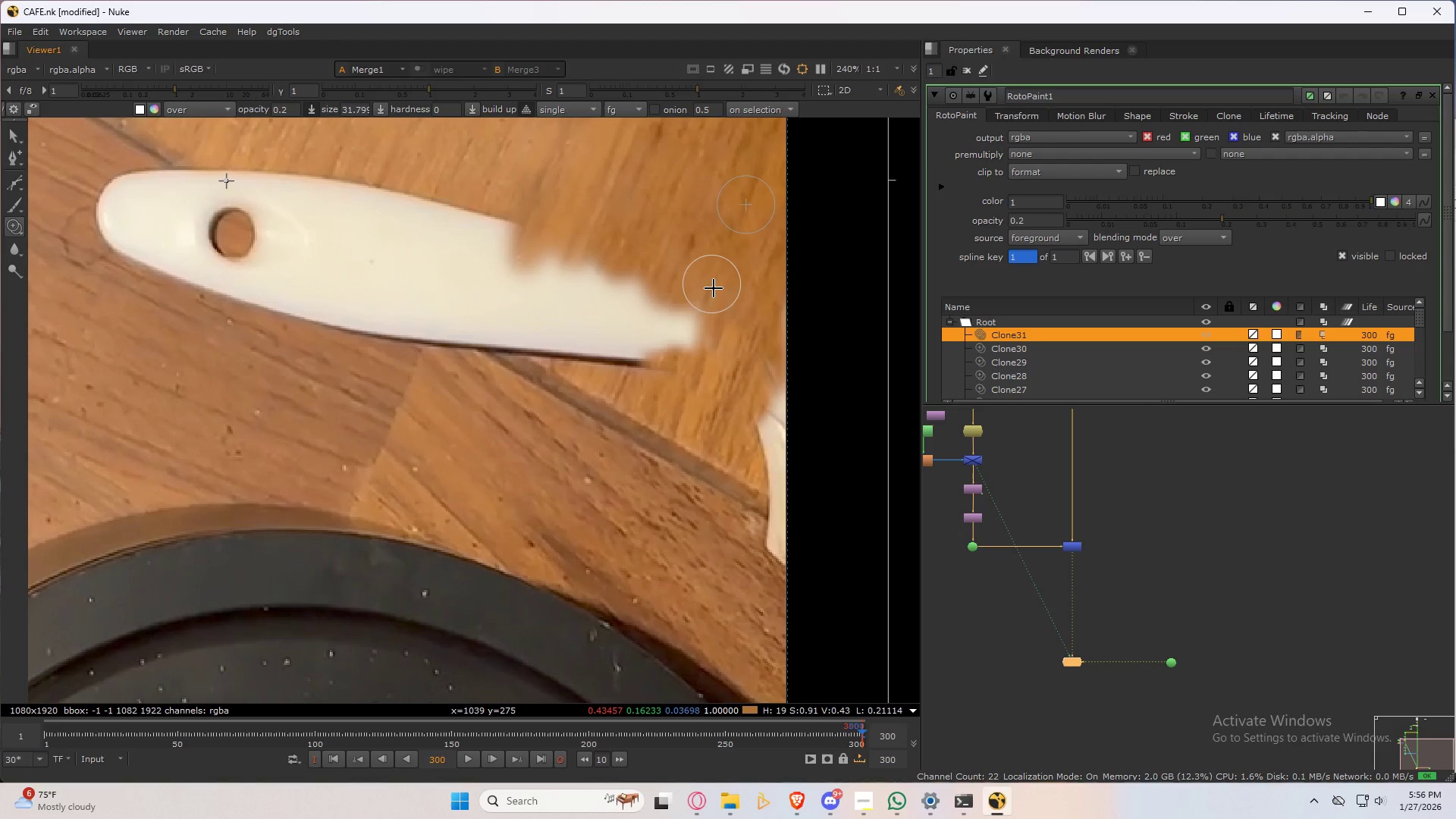 
key(Control+ControlLeft)
 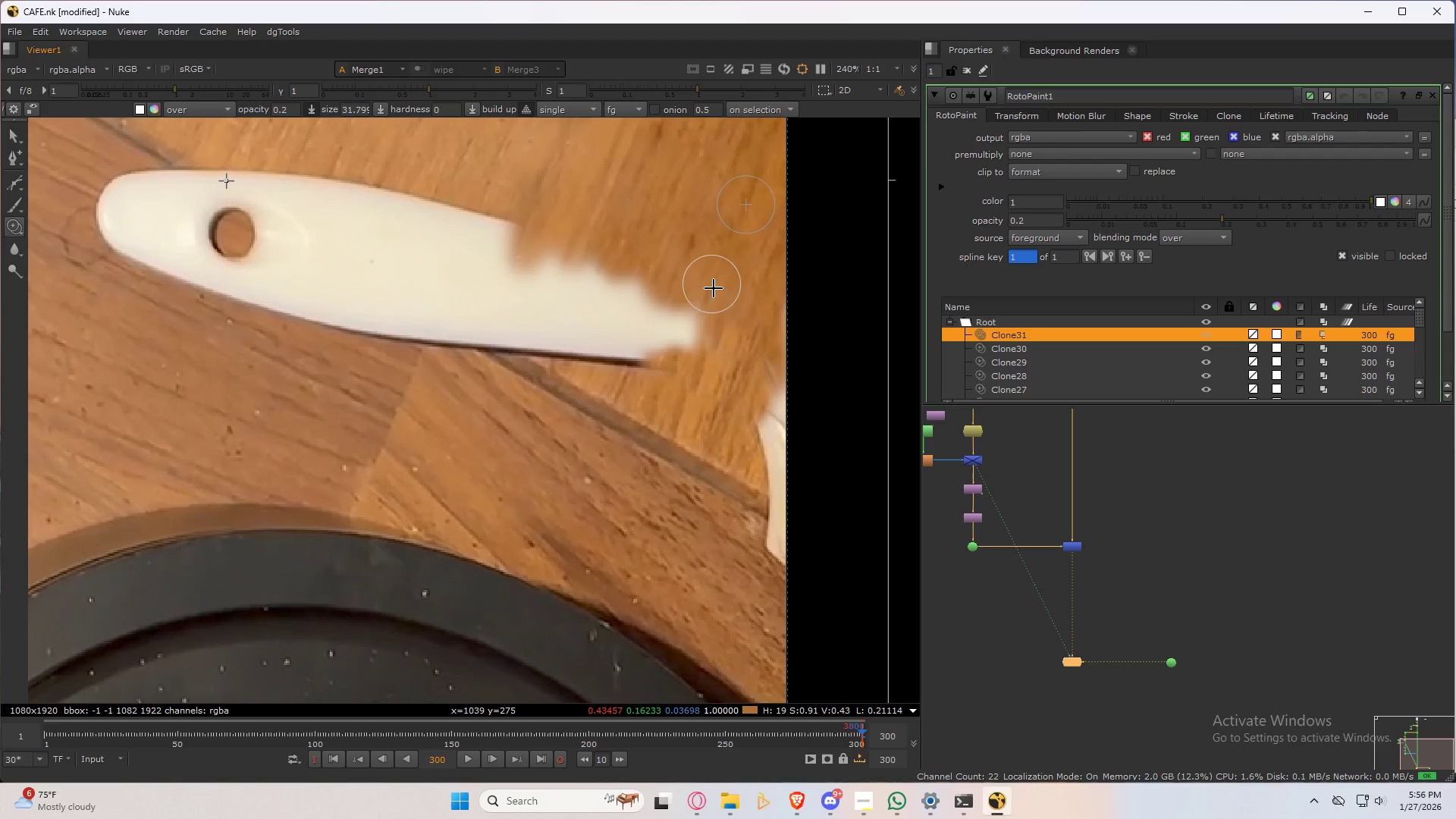 
key(Control+ControlLeft)
 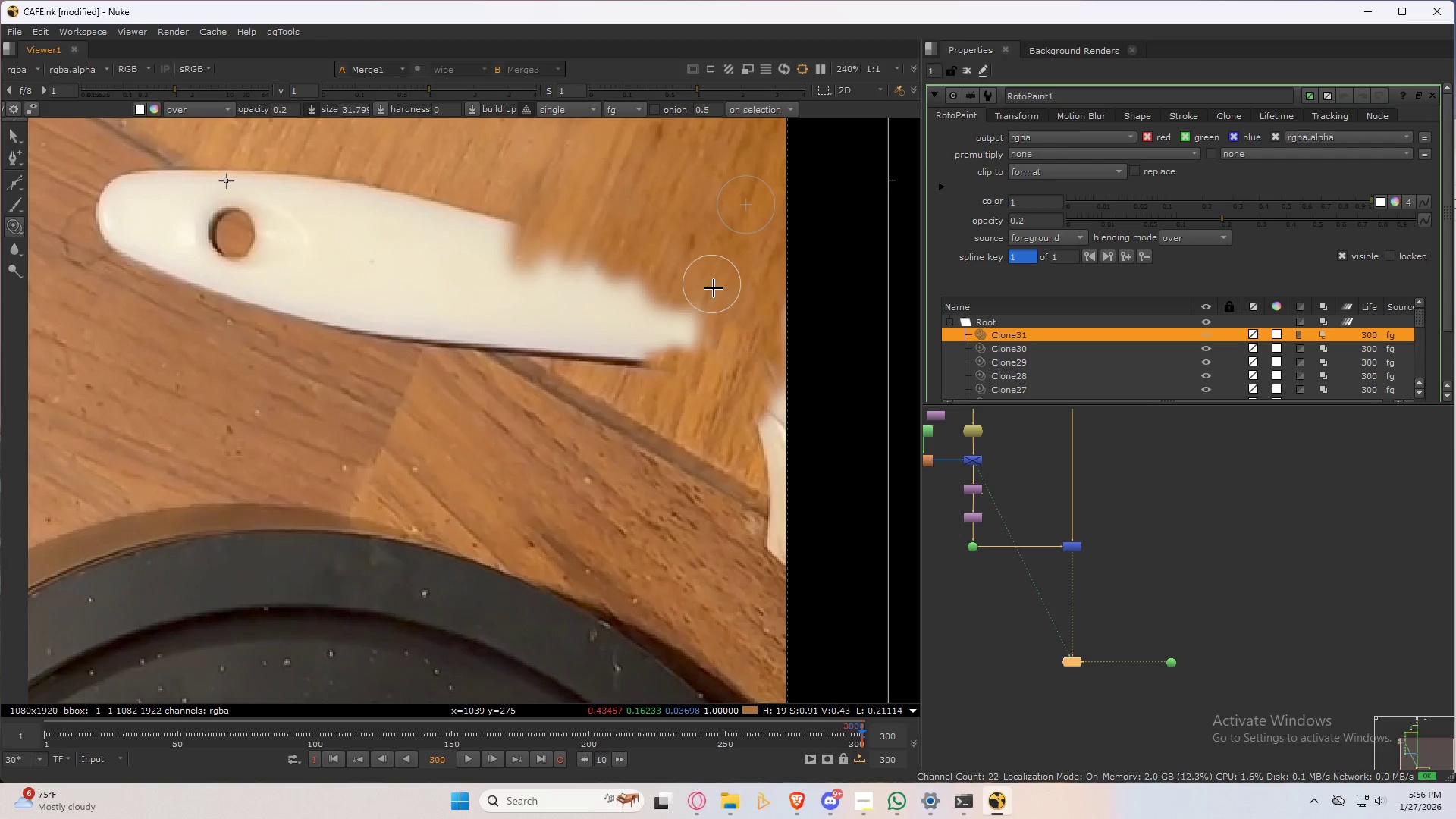 
key(Control+ControlLeft)
 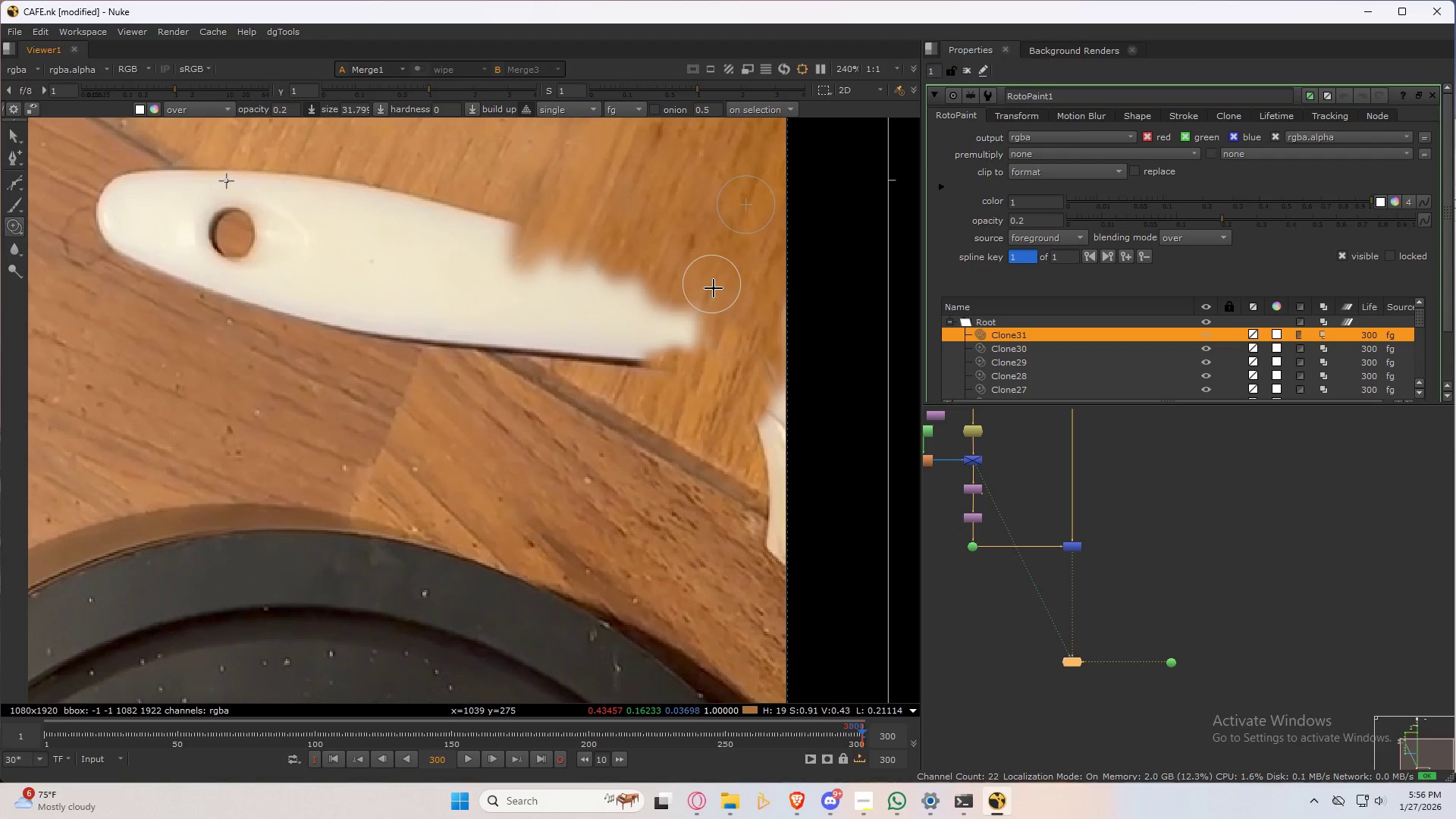 
key(Control+ControlLeft)
 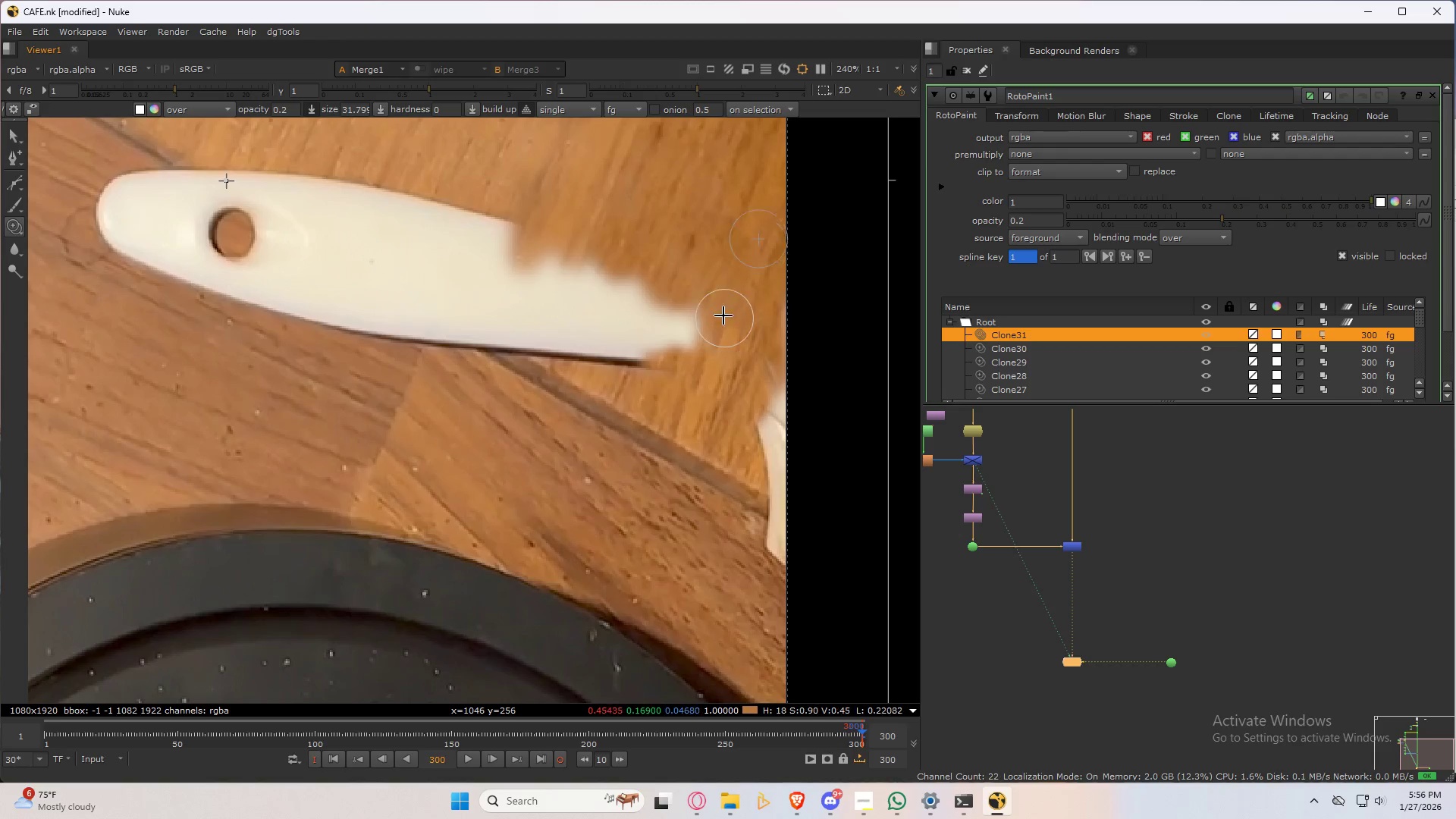 
left_click_drag(start_coordinate=[723, 311], to_coordinate=[695, 400])
 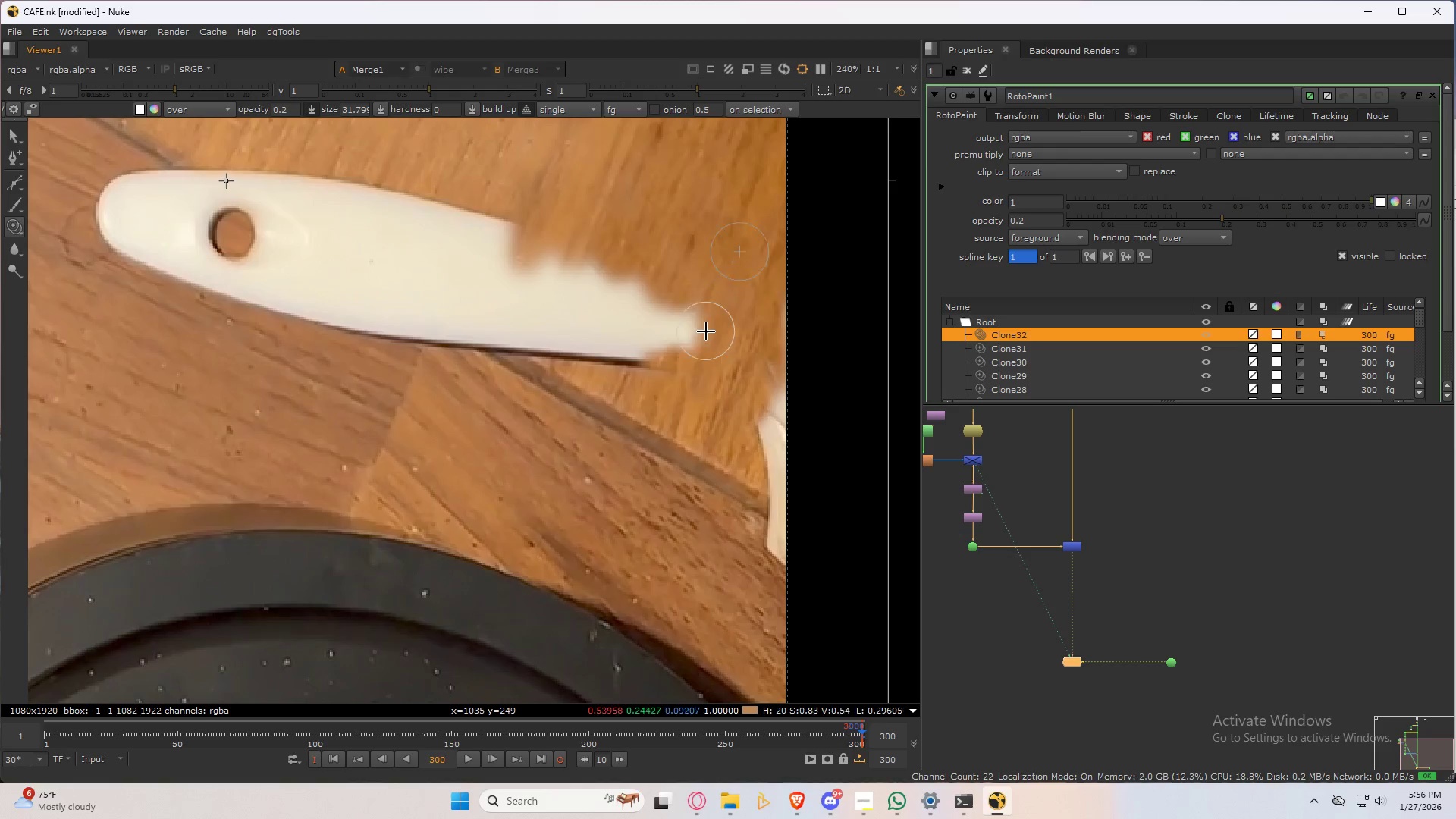 
left_click_drag(start_coordinate=[706, 331], to_coordinate=[677, 394])
 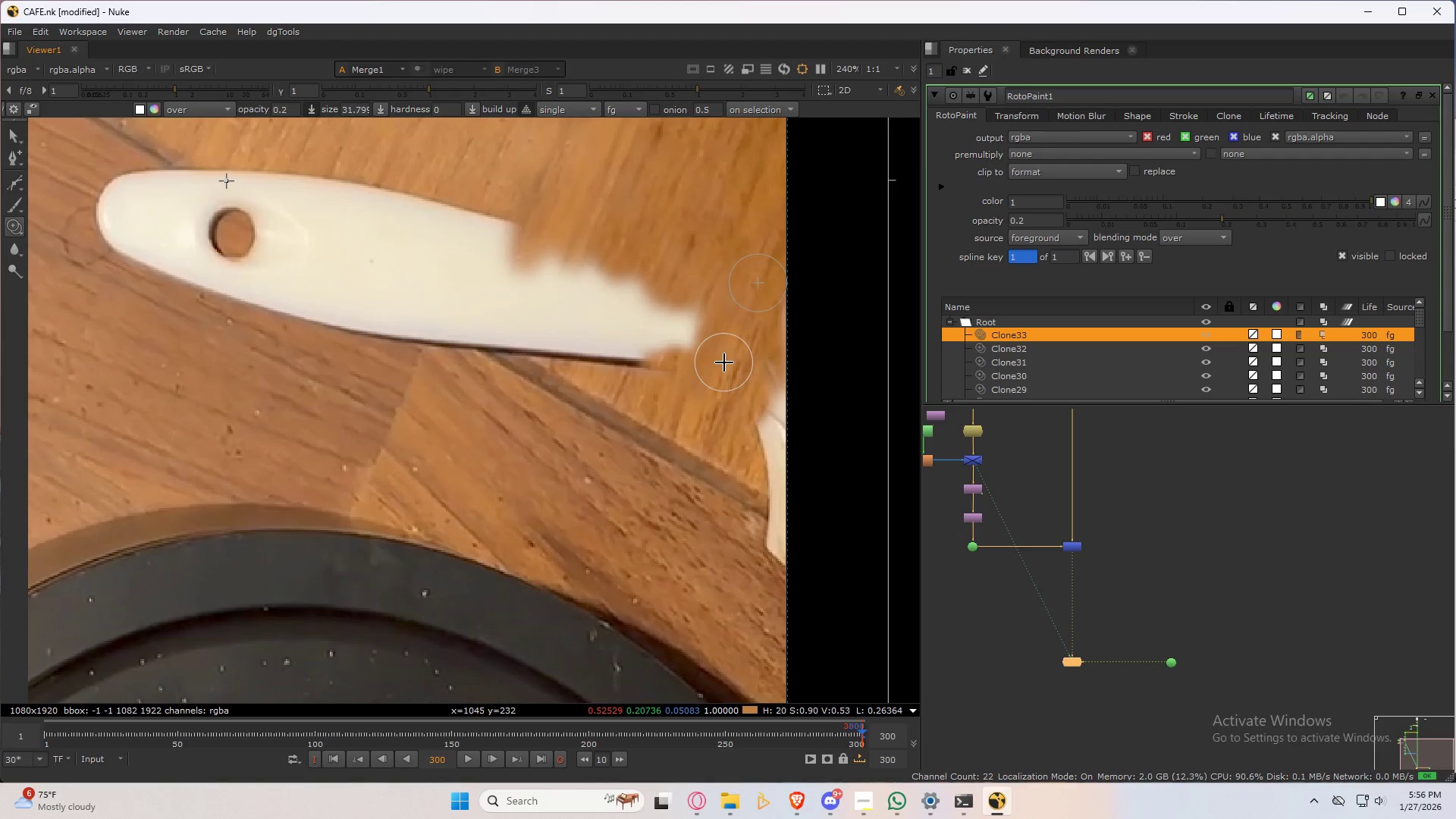 
left_click_drag(start_coordinate=[731, 356], to_coordinate=[709, 397])
 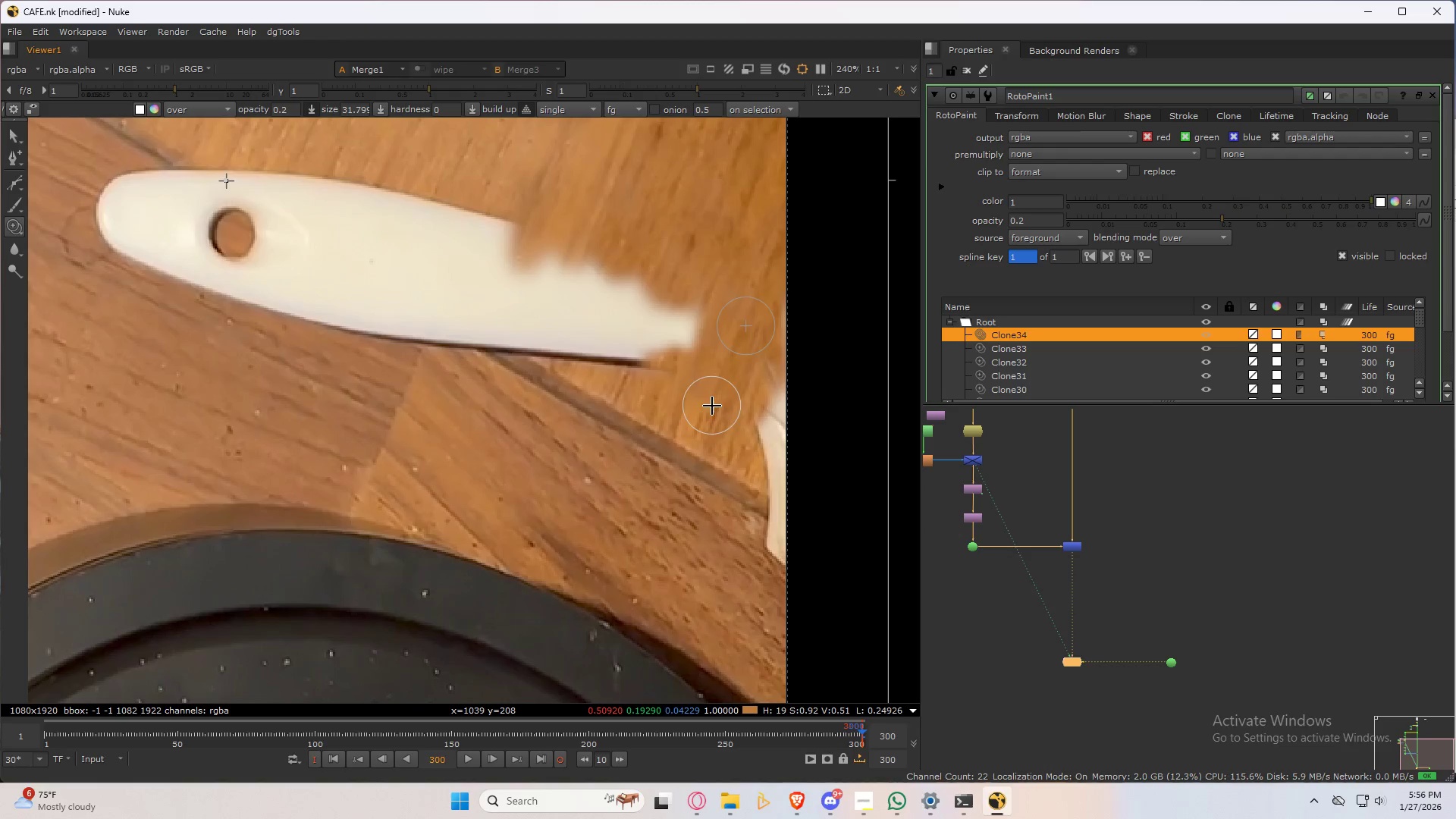 
left_click_drag(start_coordinate=[722, 415], to_coordinate=[712, 438])
 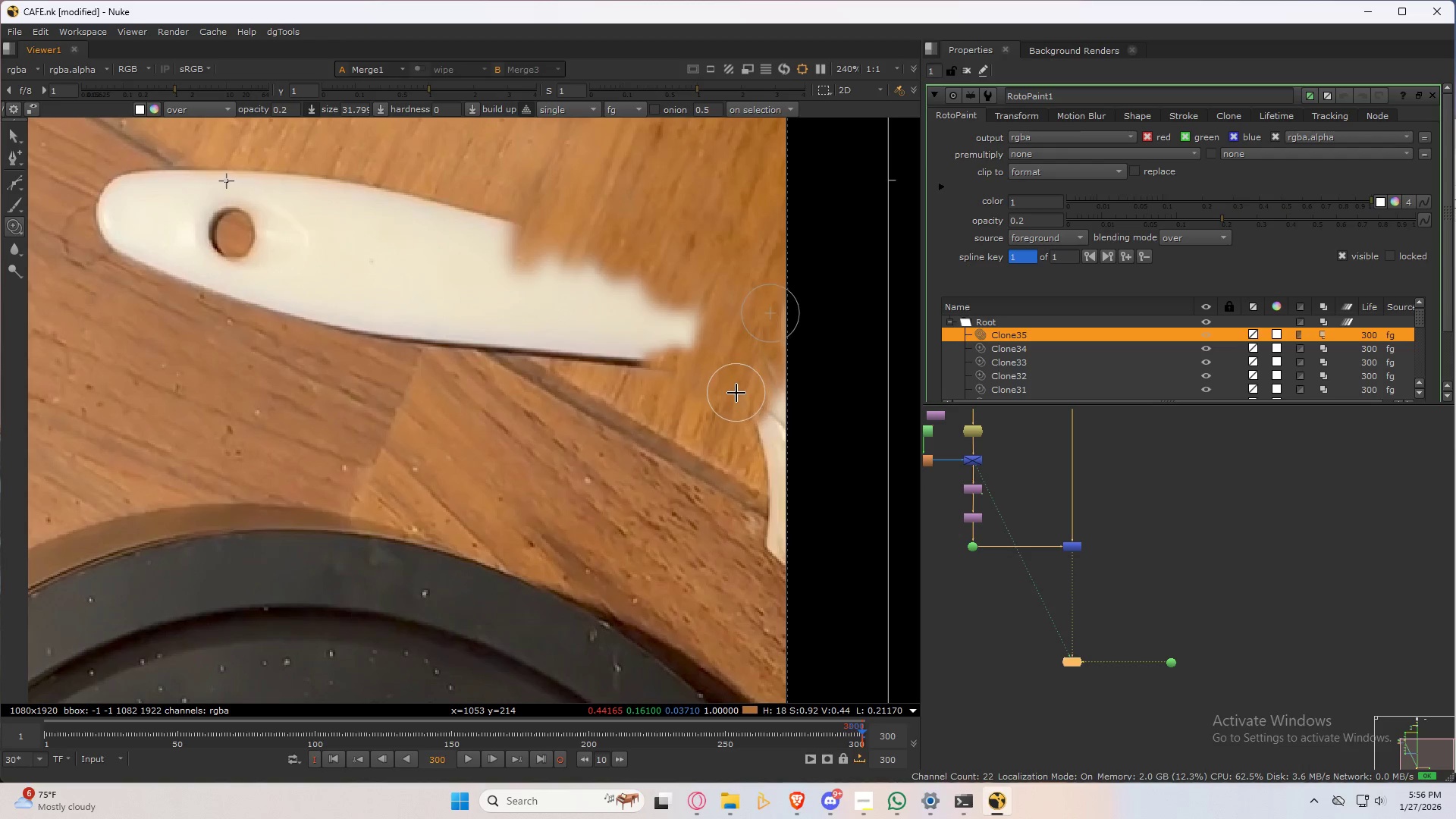 
left_click_drag(start_coordinate=[732, 395], to_coordinate=[695, 435])
 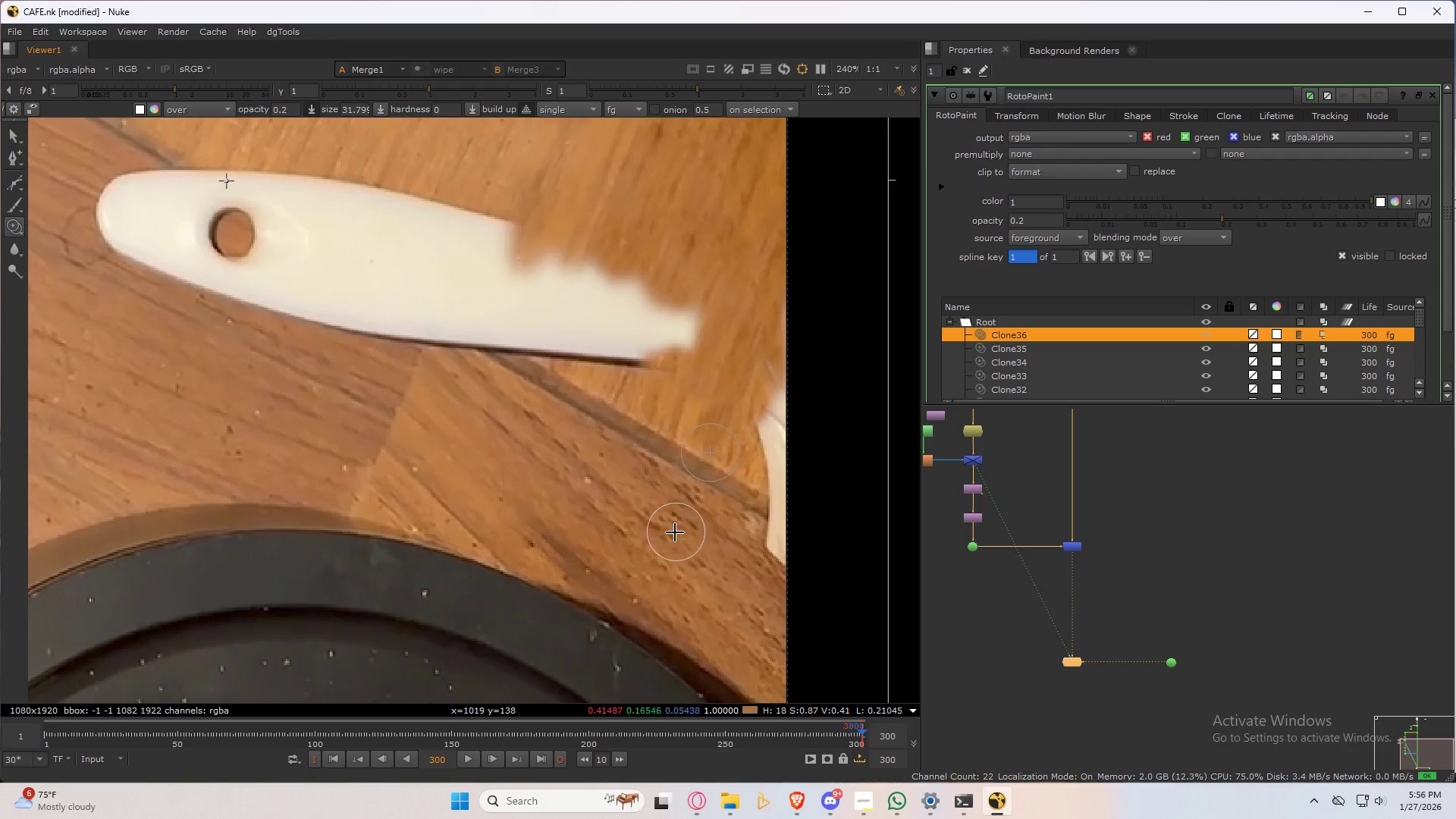 
hold_key(key=ControlLeft, duration=1.5)
 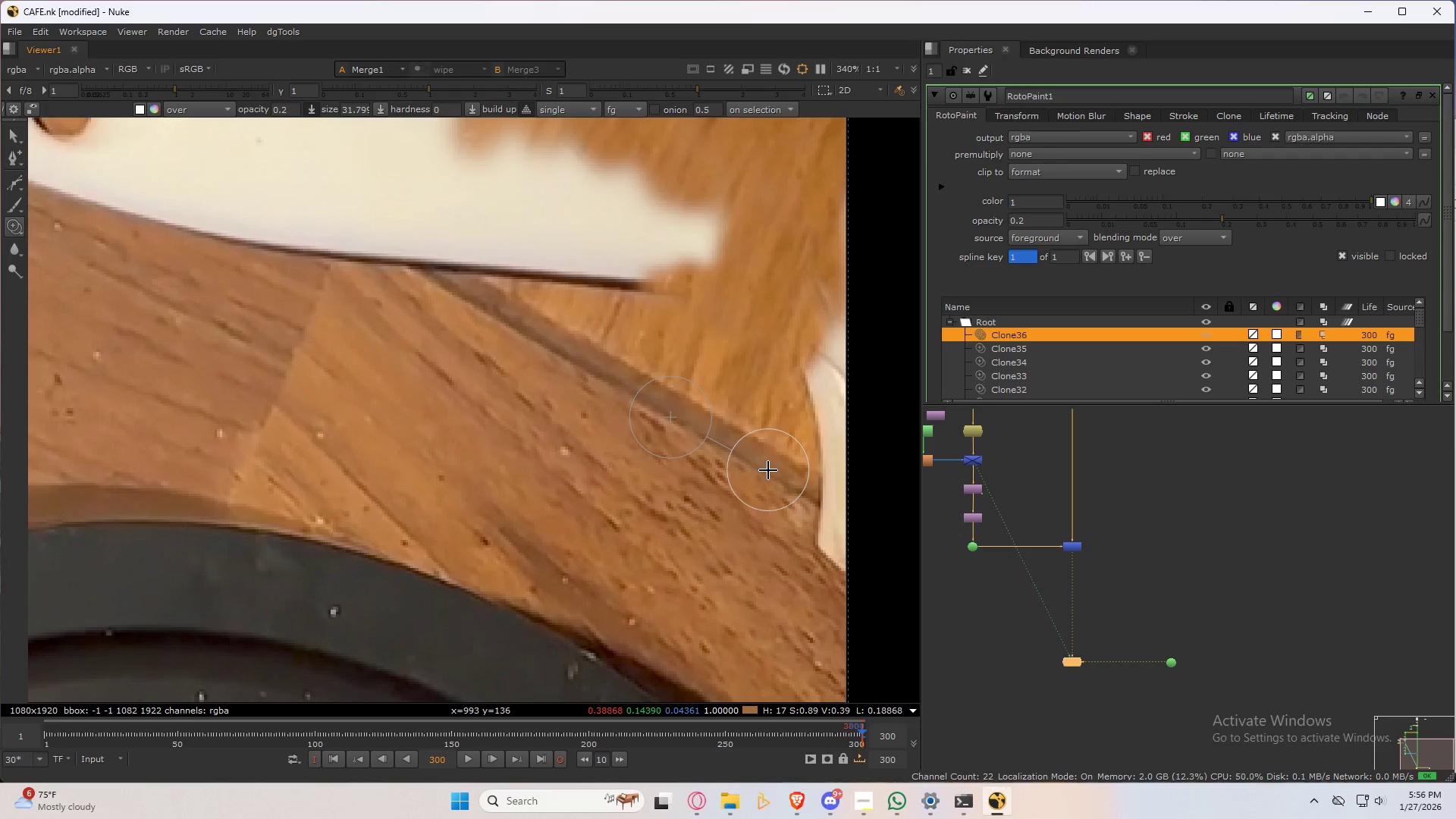 
scroll: coordinate [643, 550], scroll_direction: up, amount: 2.0
 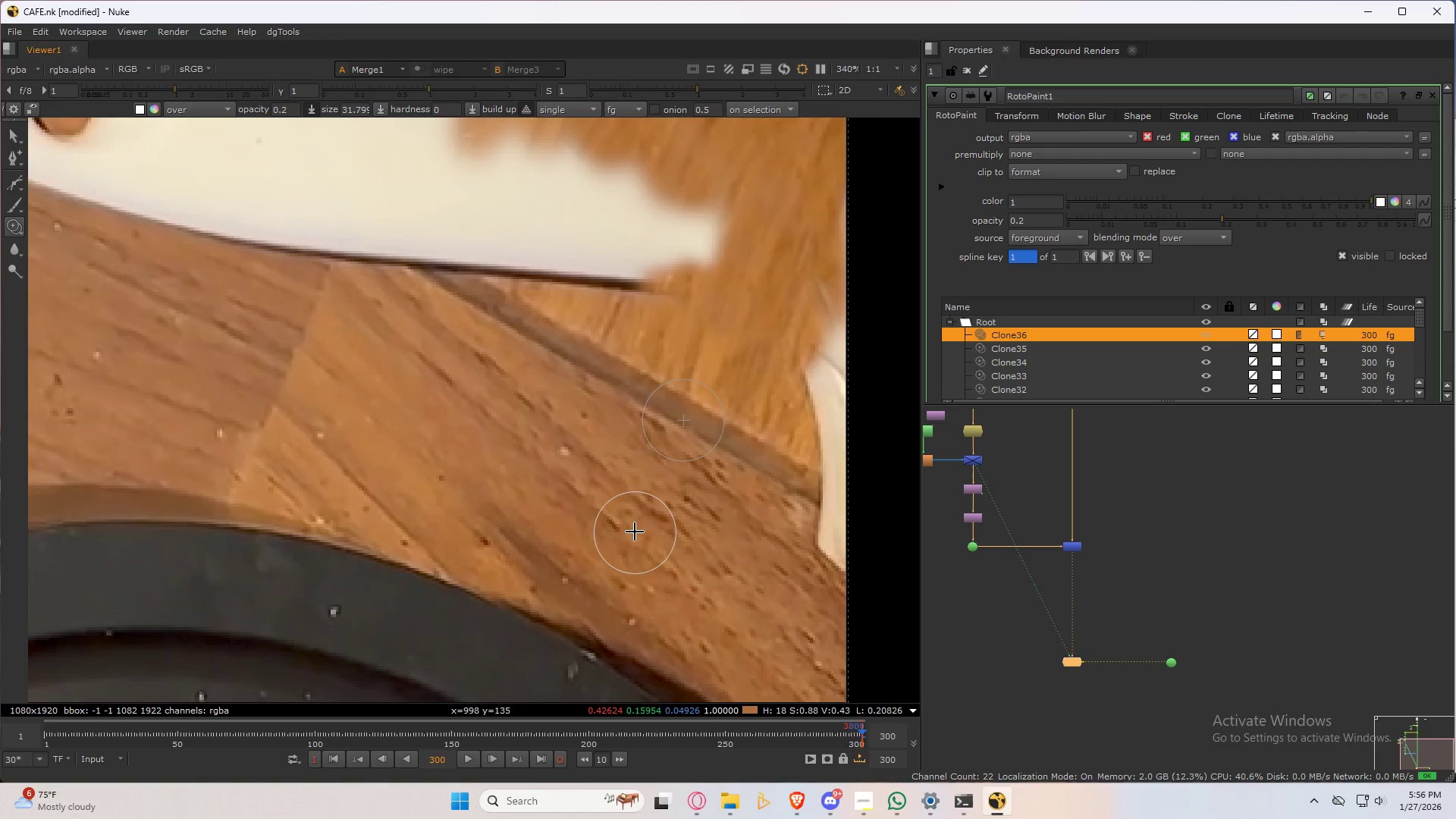 
left_click_drag(start_coordinate=[623, 530], to_coordinate=[768, 470])
 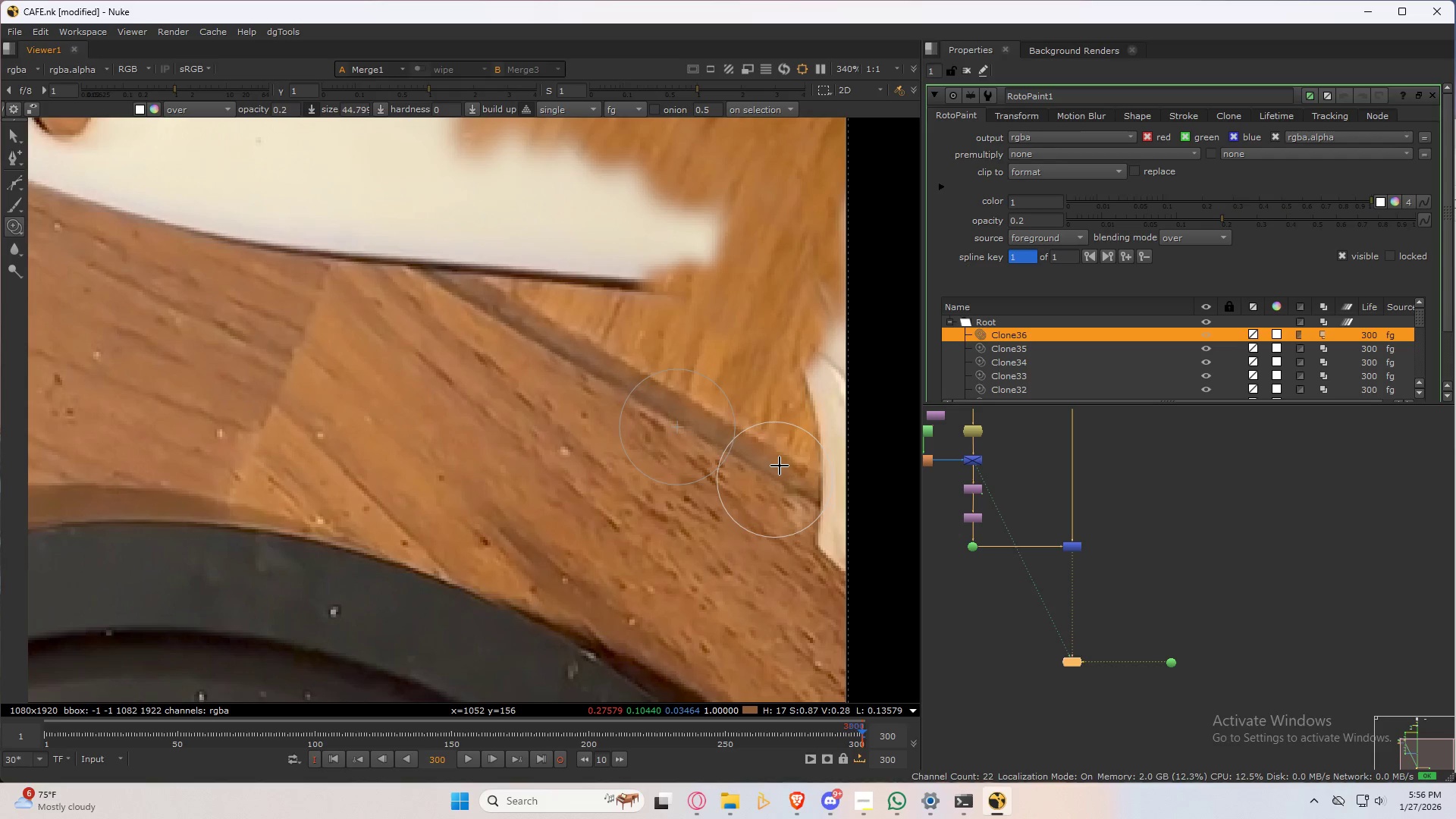 
hold_key(key=ControlLeft, duration=1.11)
 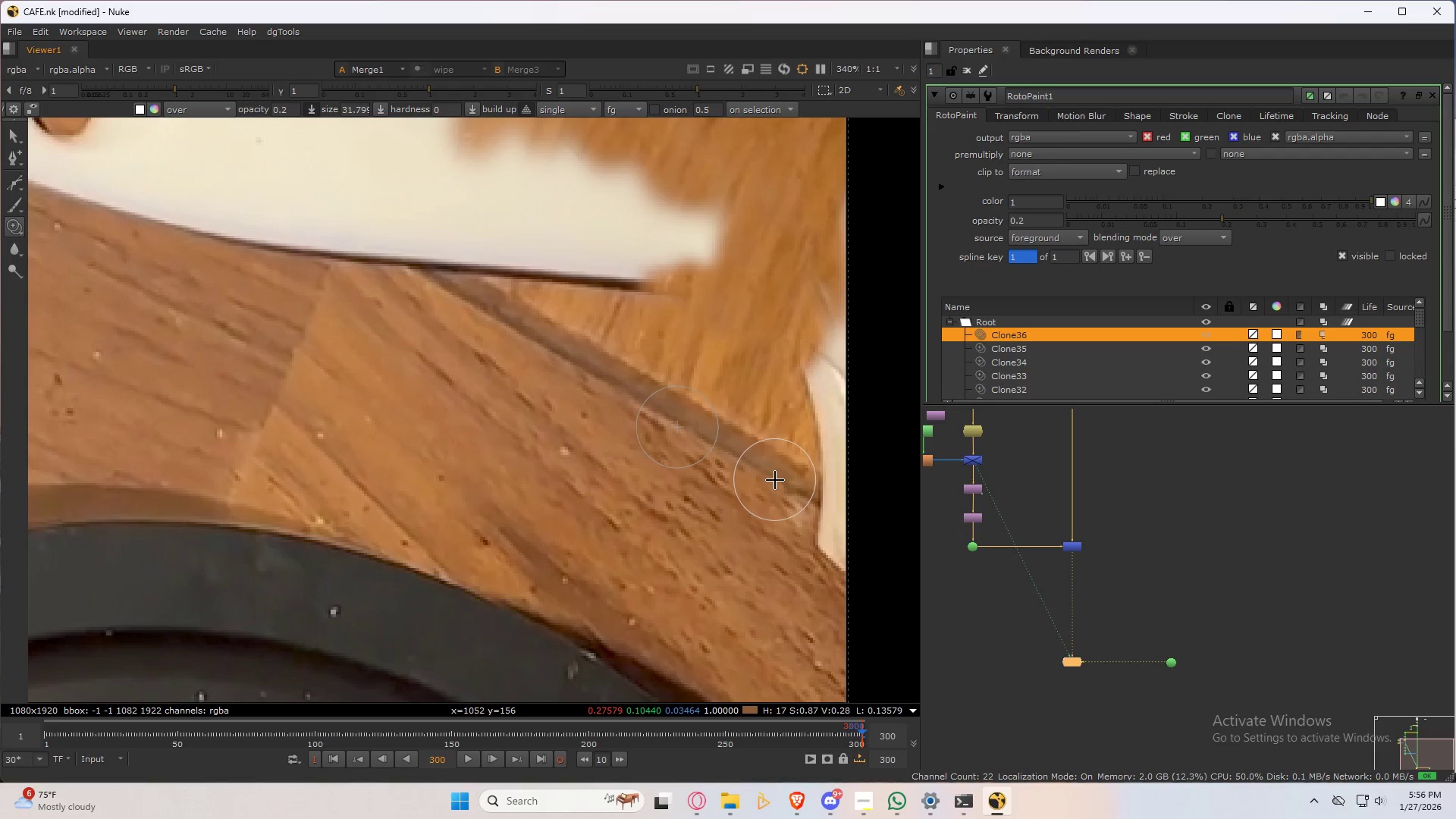 
hold_key(key=ShiftLeft, duration=0.64)
left_click_drag(start_coordinate=[775, 480], to_coordinate=[783, 460])
 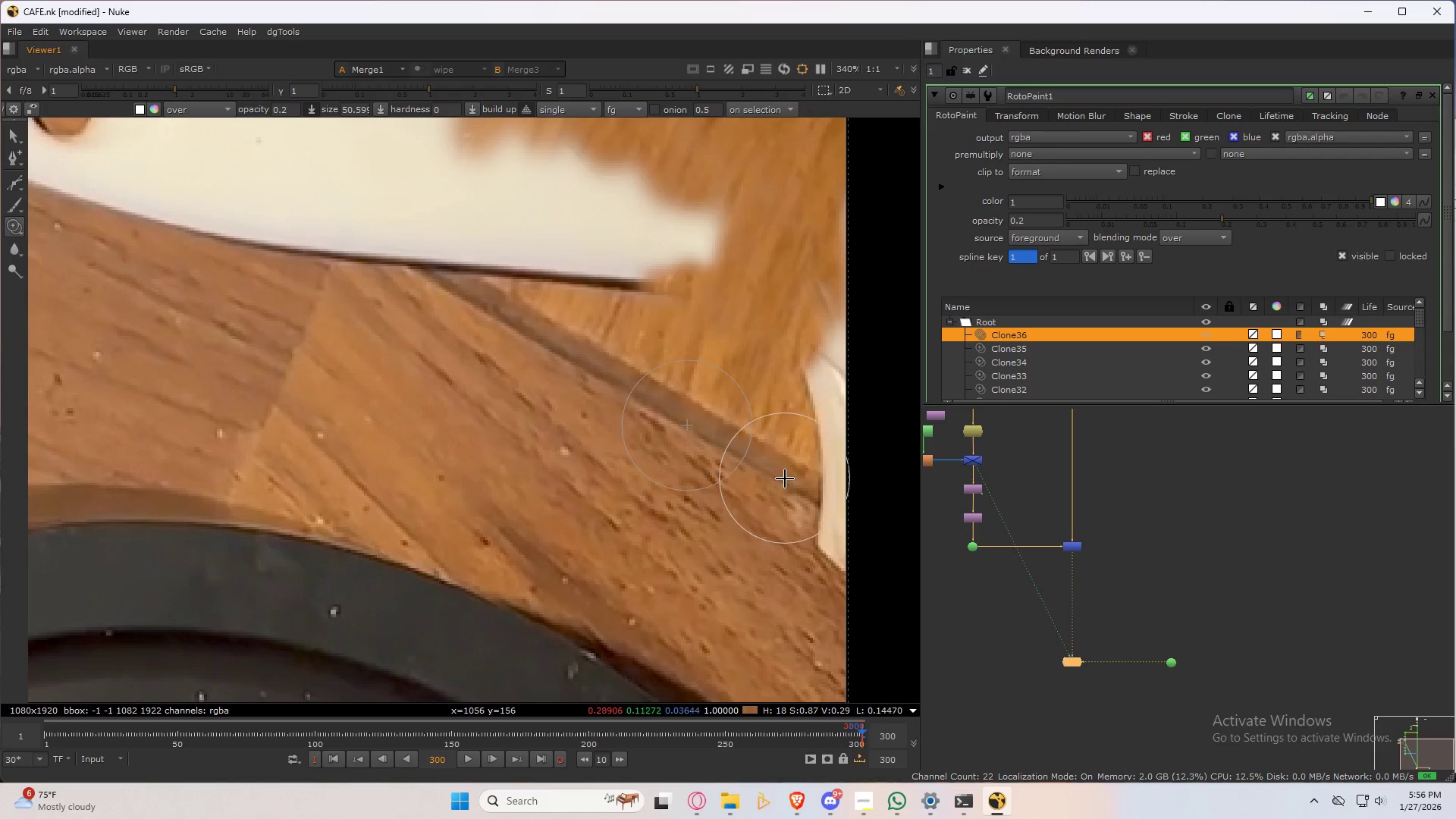 
left_click_drag(start_coordinate=[785, 479], to_coordinate=[816, 504])
 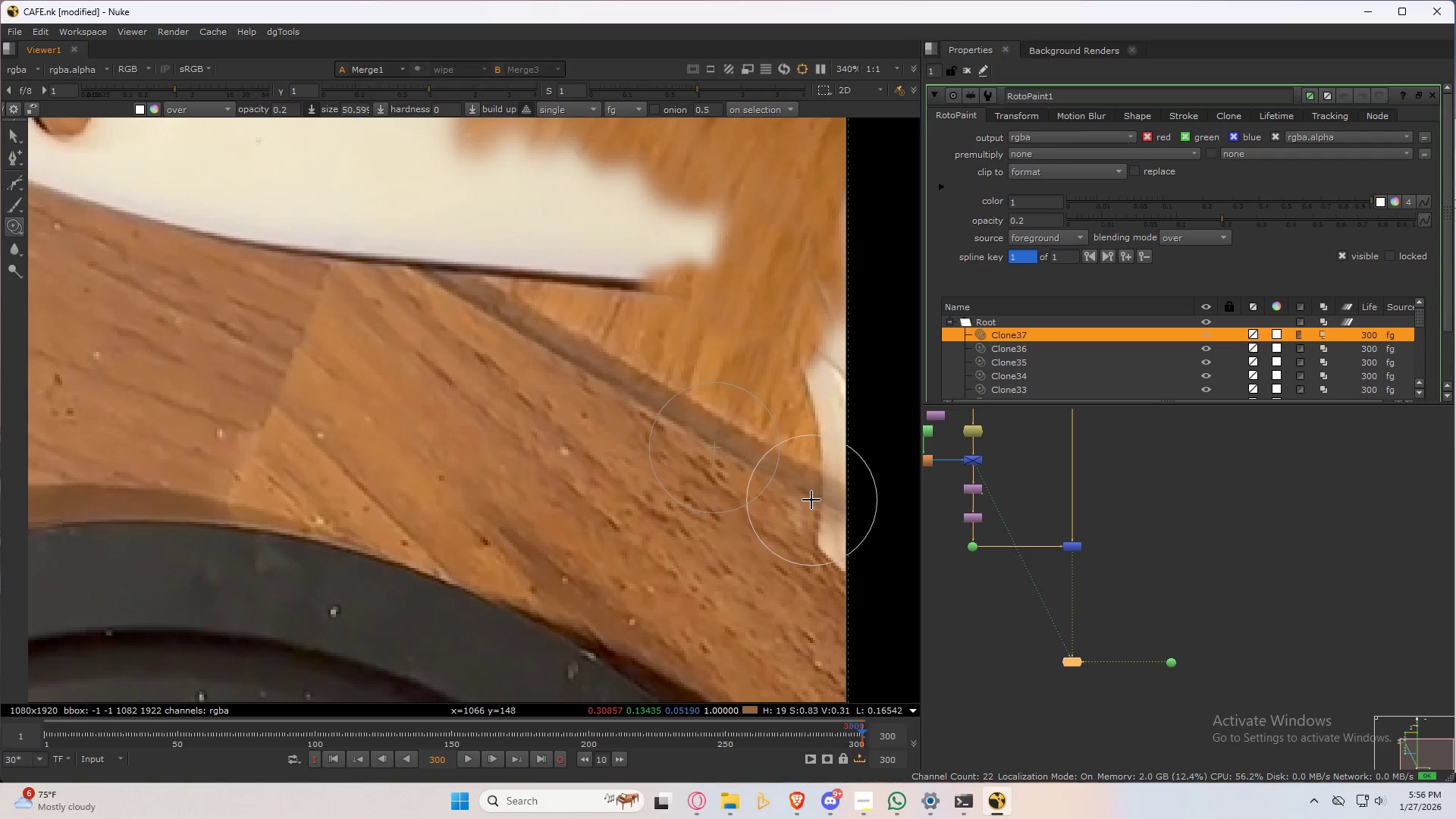 
key(Control+ControlLeft)
 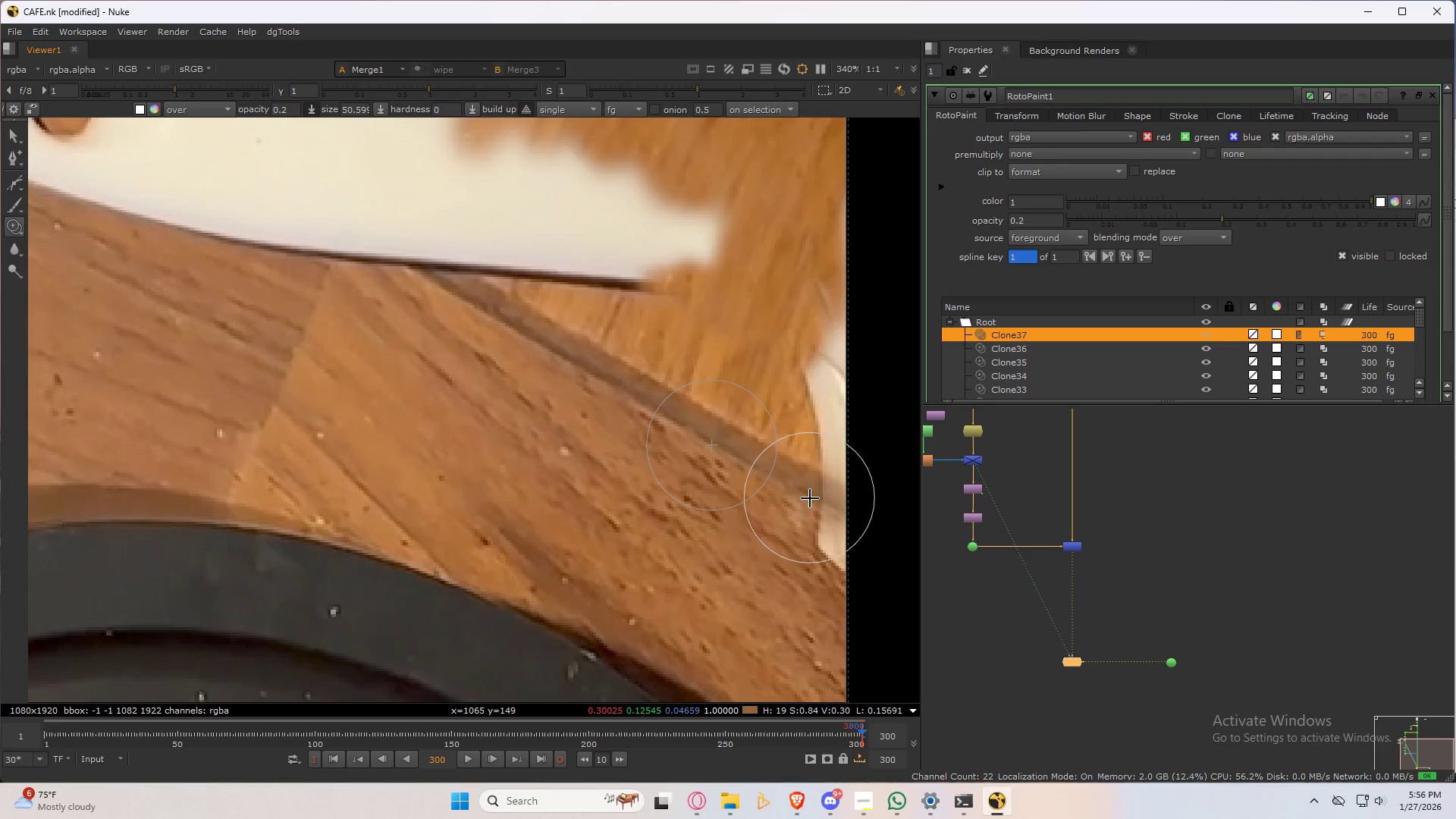 
key(Control+Z)
 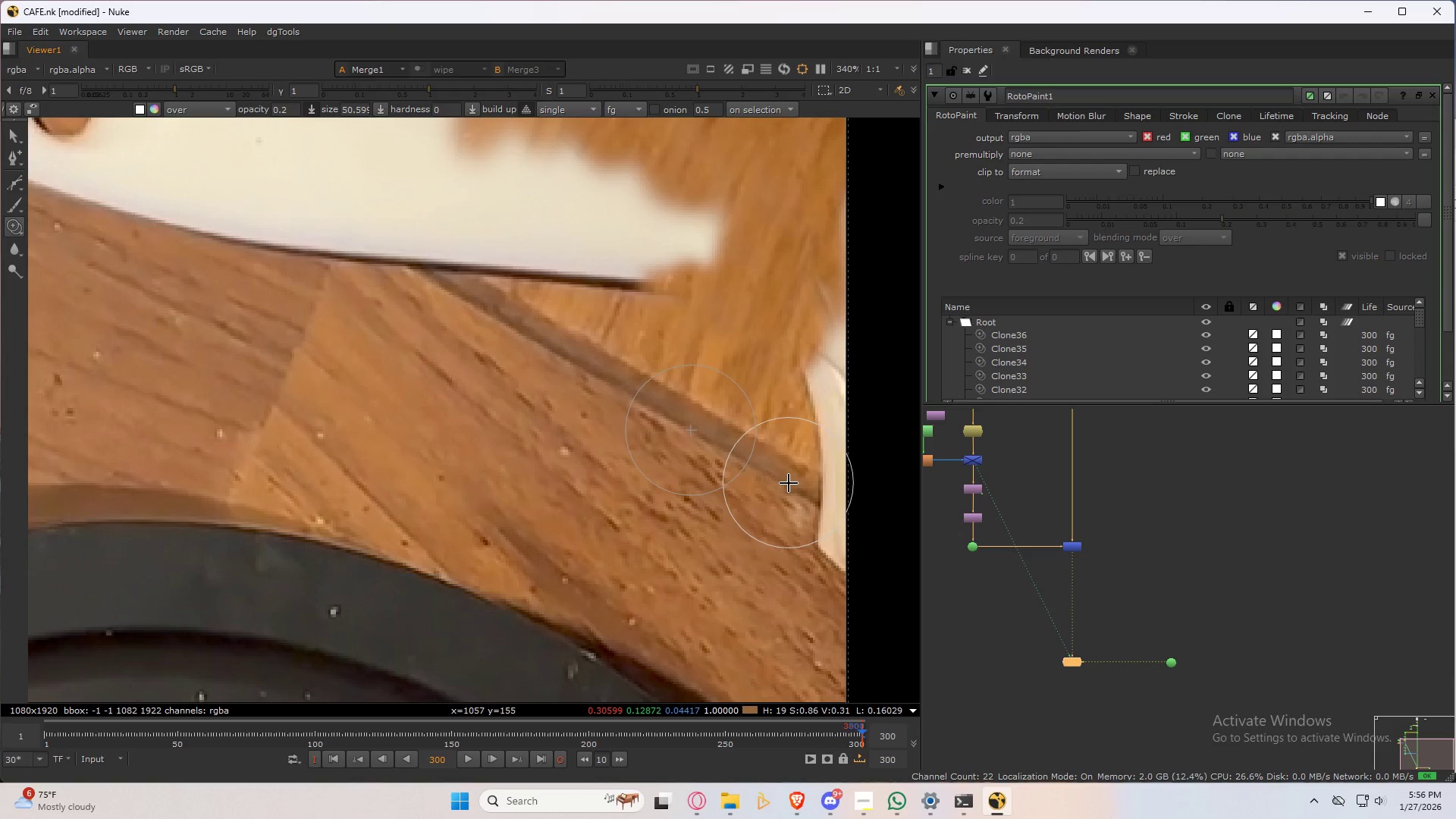 
hold_key(key=ControlLeft, duration=1.08)
left_click_drag(start_coordinate=[787, 482], to_coordinate=[782, 482])
 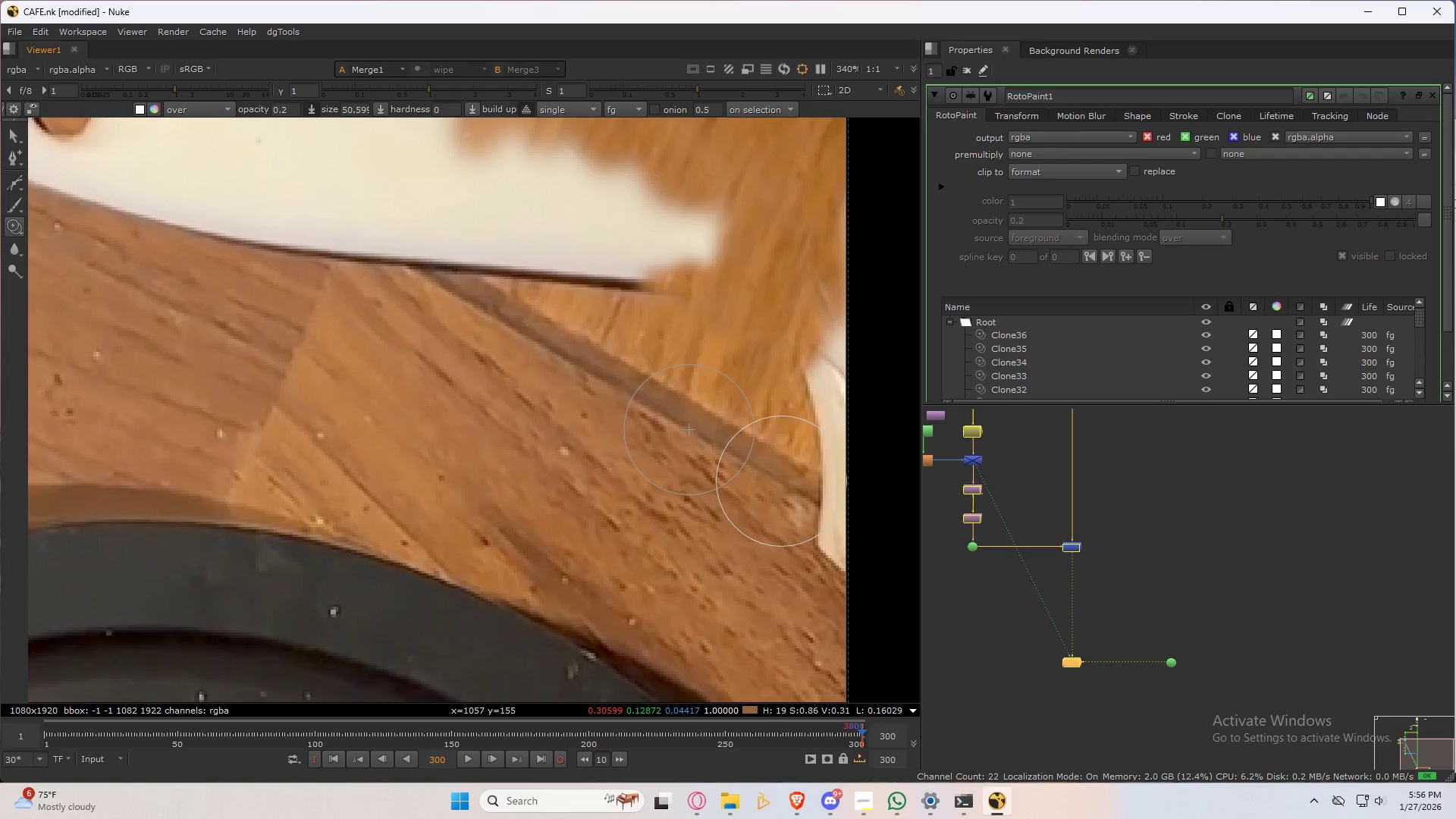 
left_click_drag(start_coordinate=[782, 482], to_coordinate=[828, 469])
 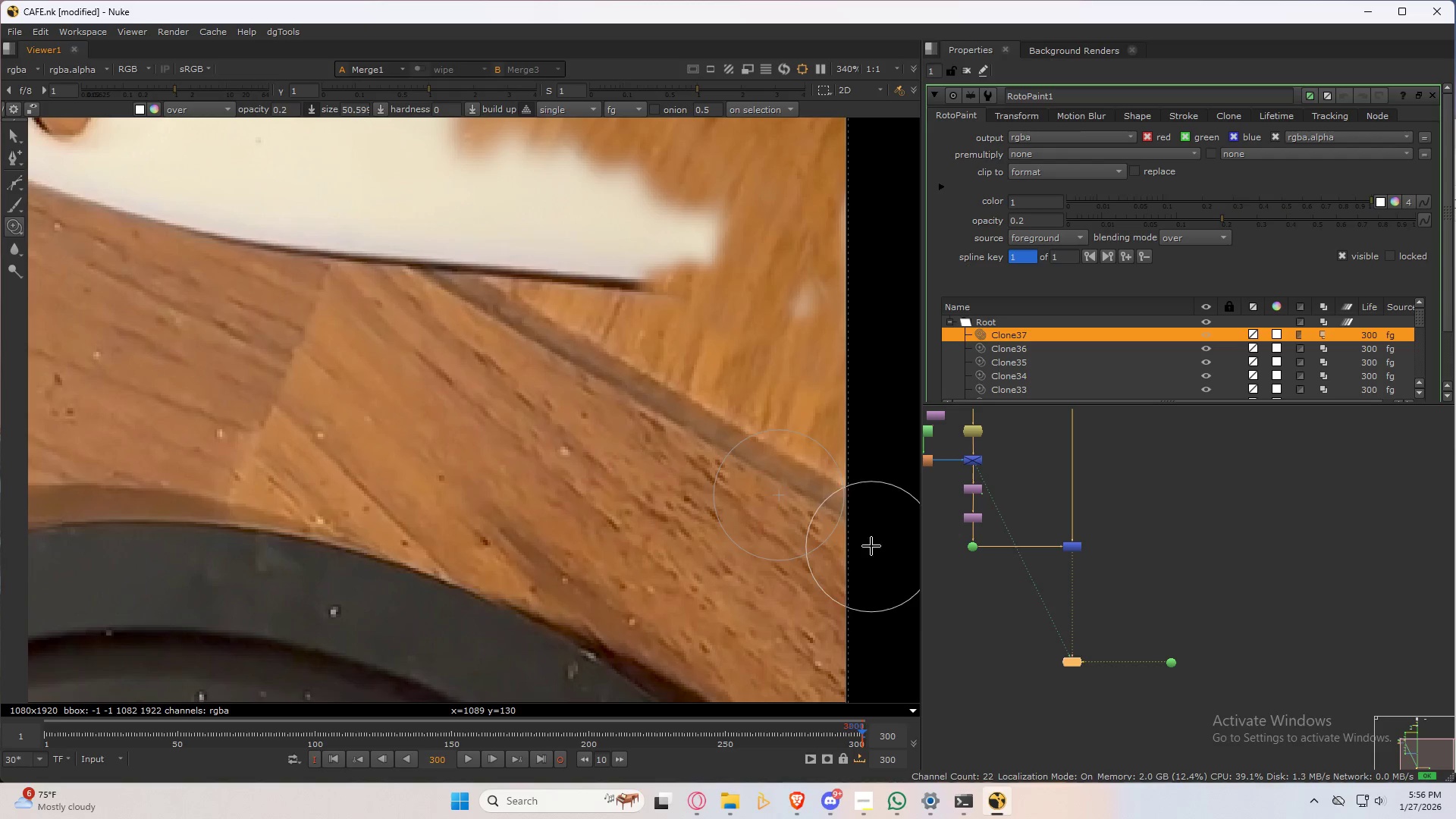 
hold_key(key=ControlLeft, duration=1.33)
left_click_drag(start_coordinate=[856, 522], to_coordinate=[808, 500])
 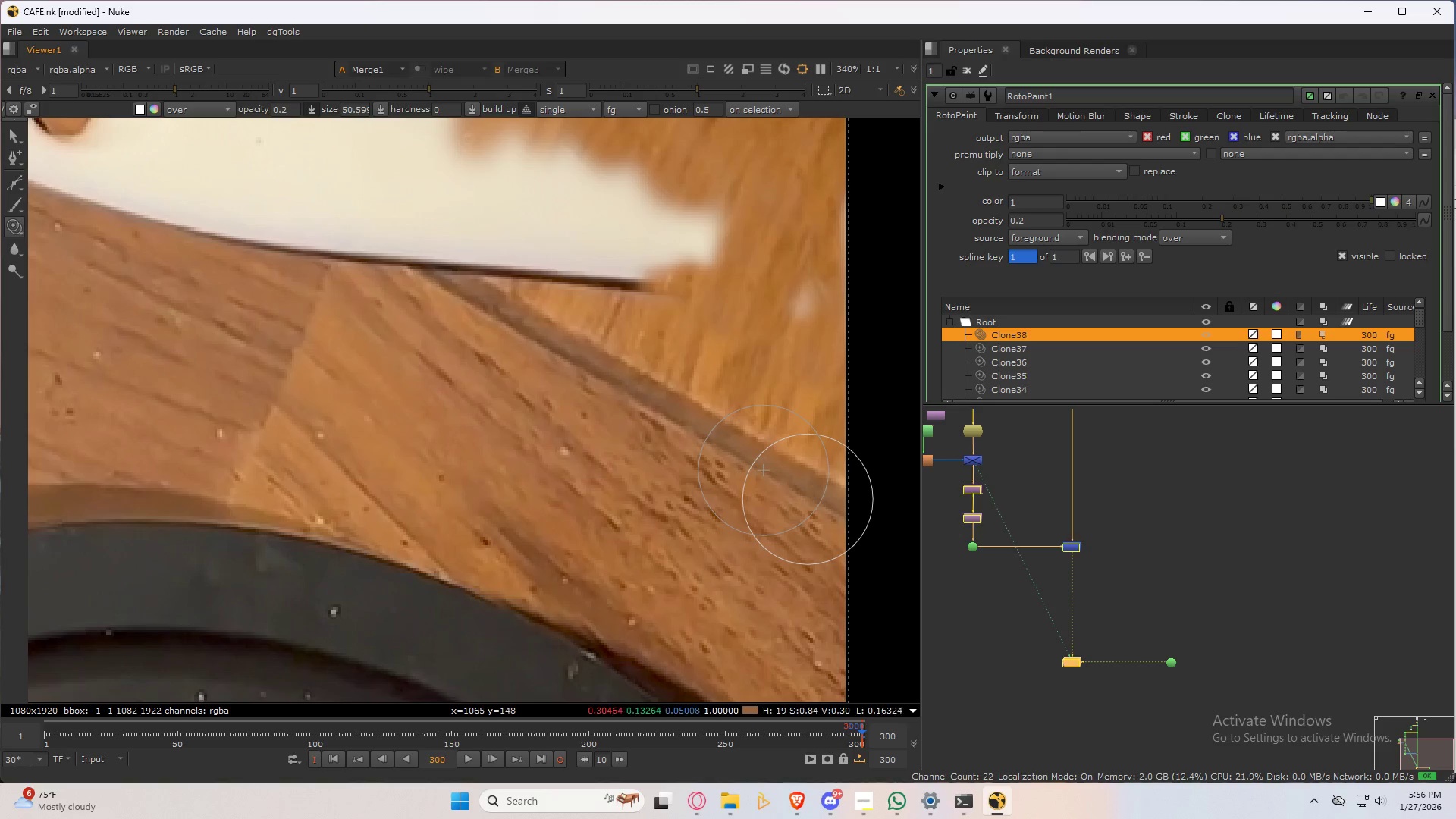 
left_click_drag(start_coordinate=[808, 500], to_coordinate=[810, 526])
 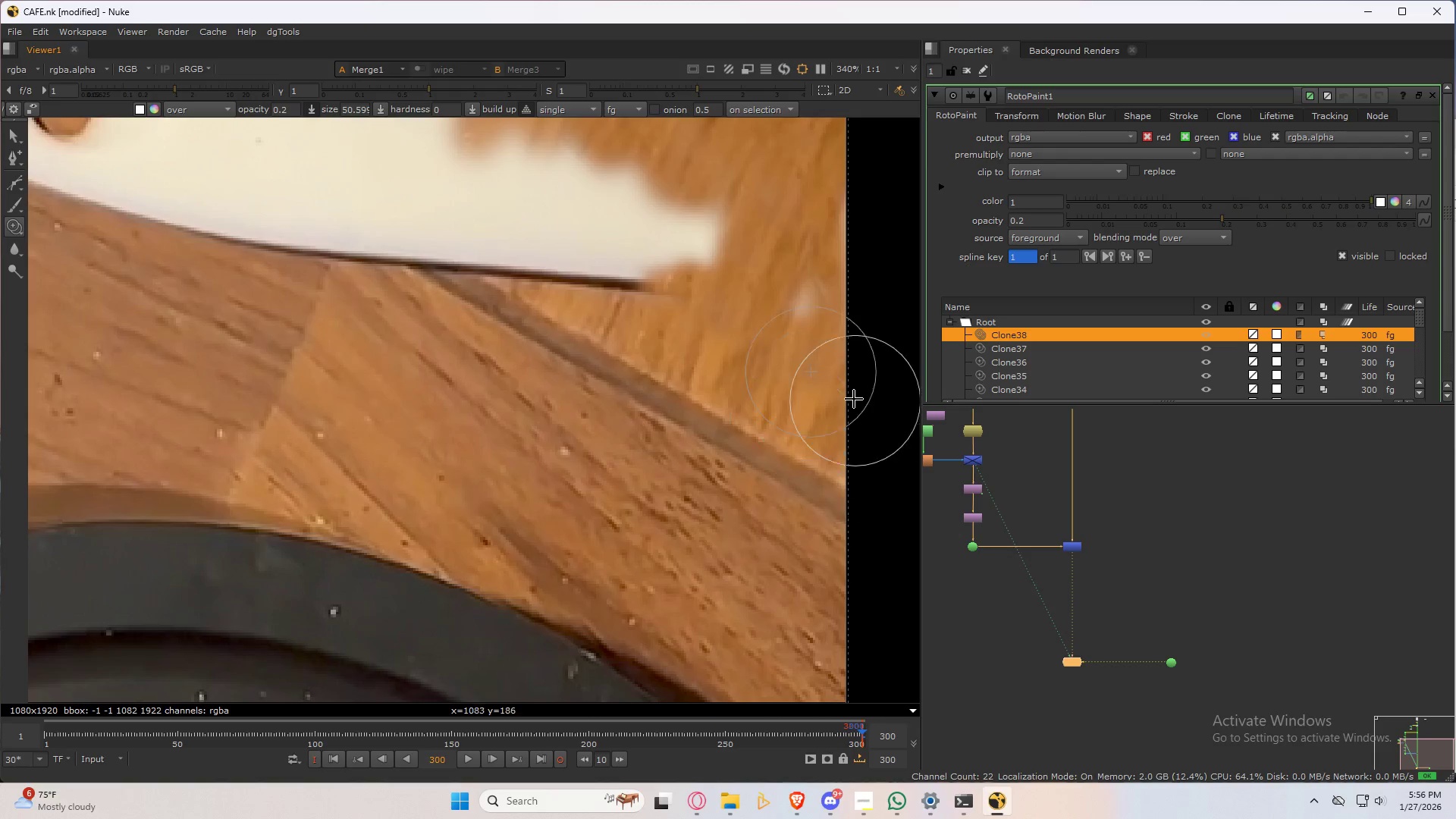 
scroll: coordinate [849, 397], scroll_direction: down, amount: 1.0
 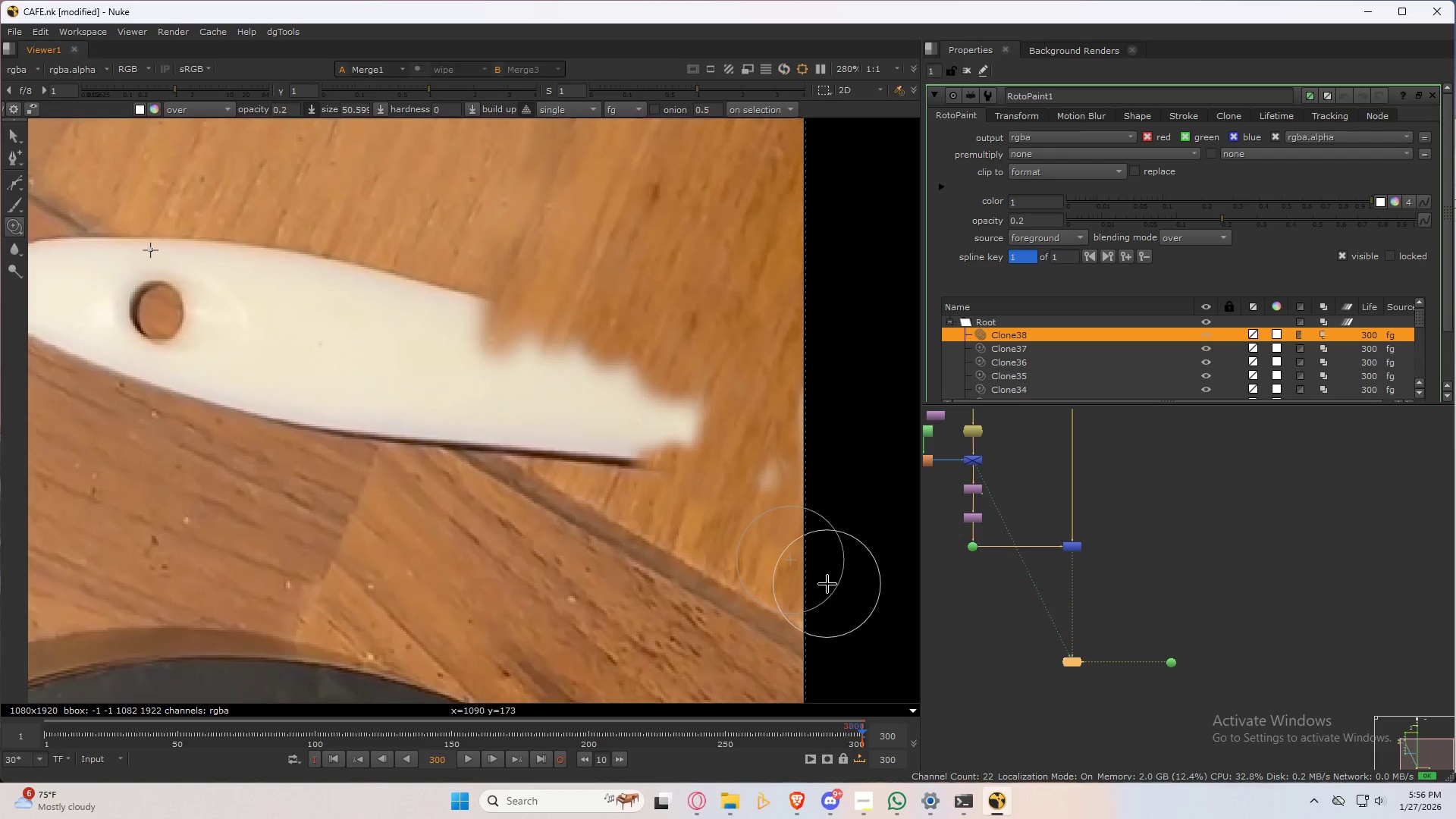 
scroll: coordinate [785, 414], scroll_direction: up, amount: 3.0
 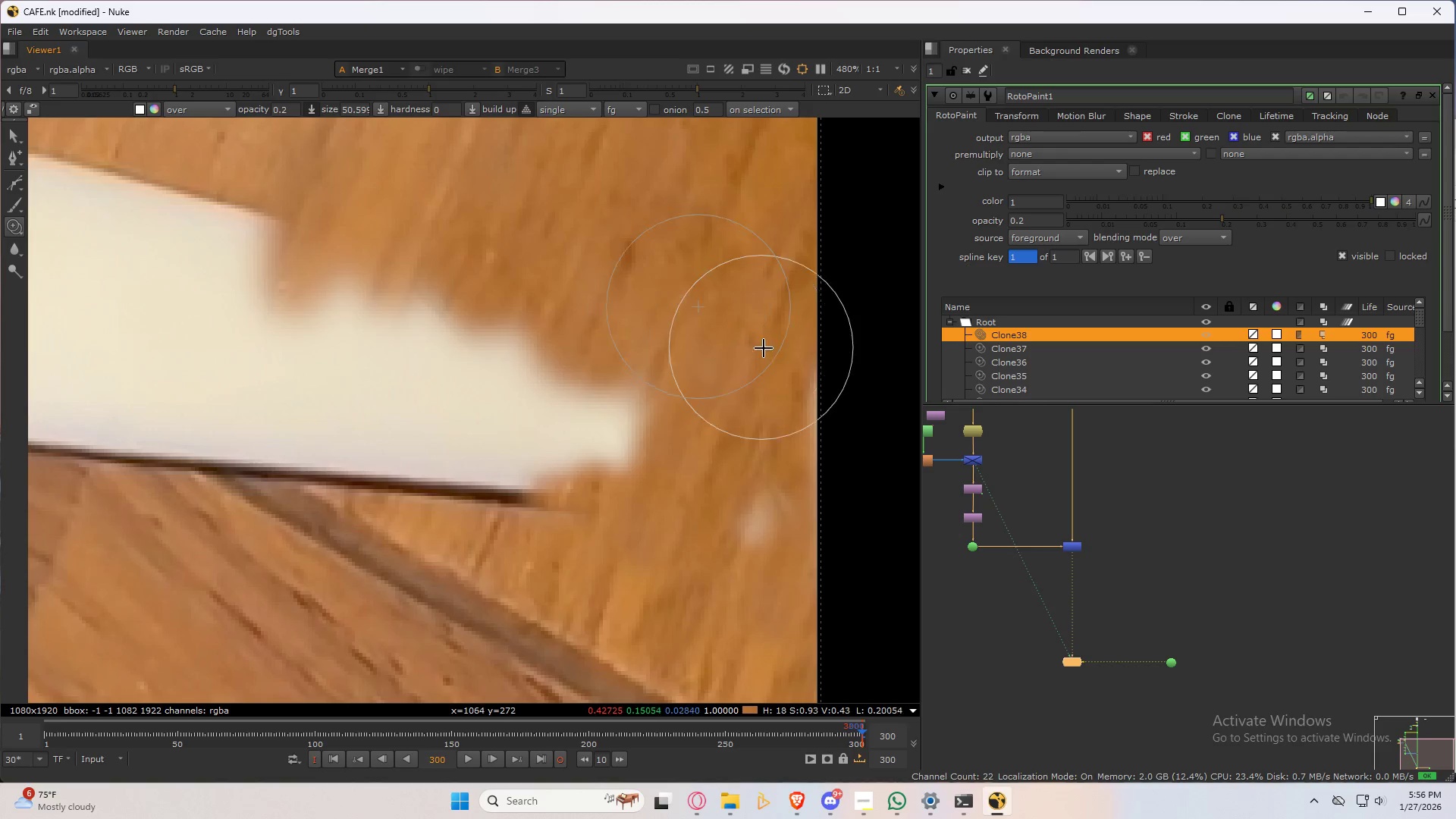 
hold_key(key=ControlLeft, duration=0.7)
left_click_drag(start_coordinate=[757, 331], to_coordinate=[744, 500])
 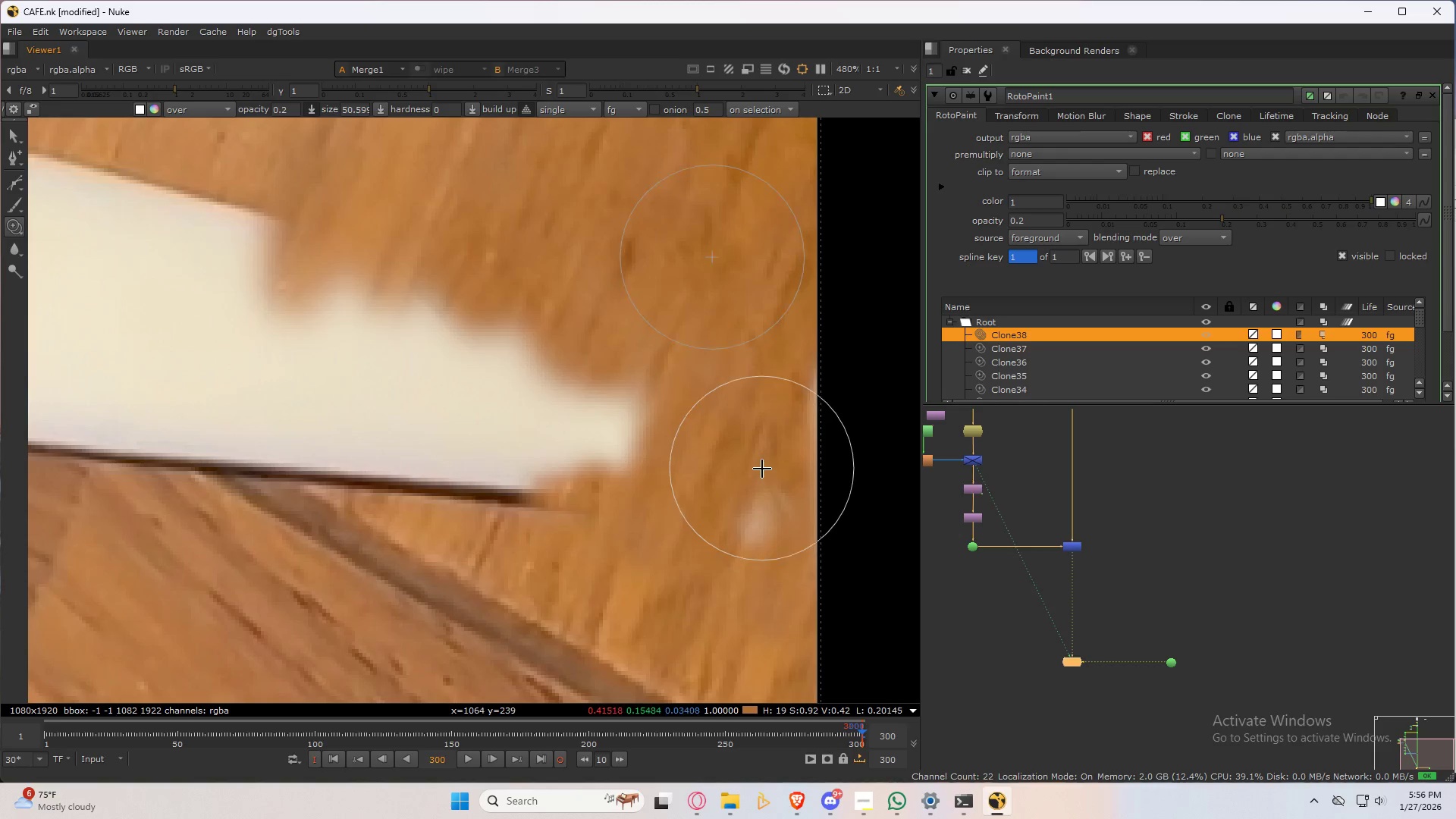 
left_click_drag(start_coordinate=[762, 468], to_coordinate=[761, 462])
 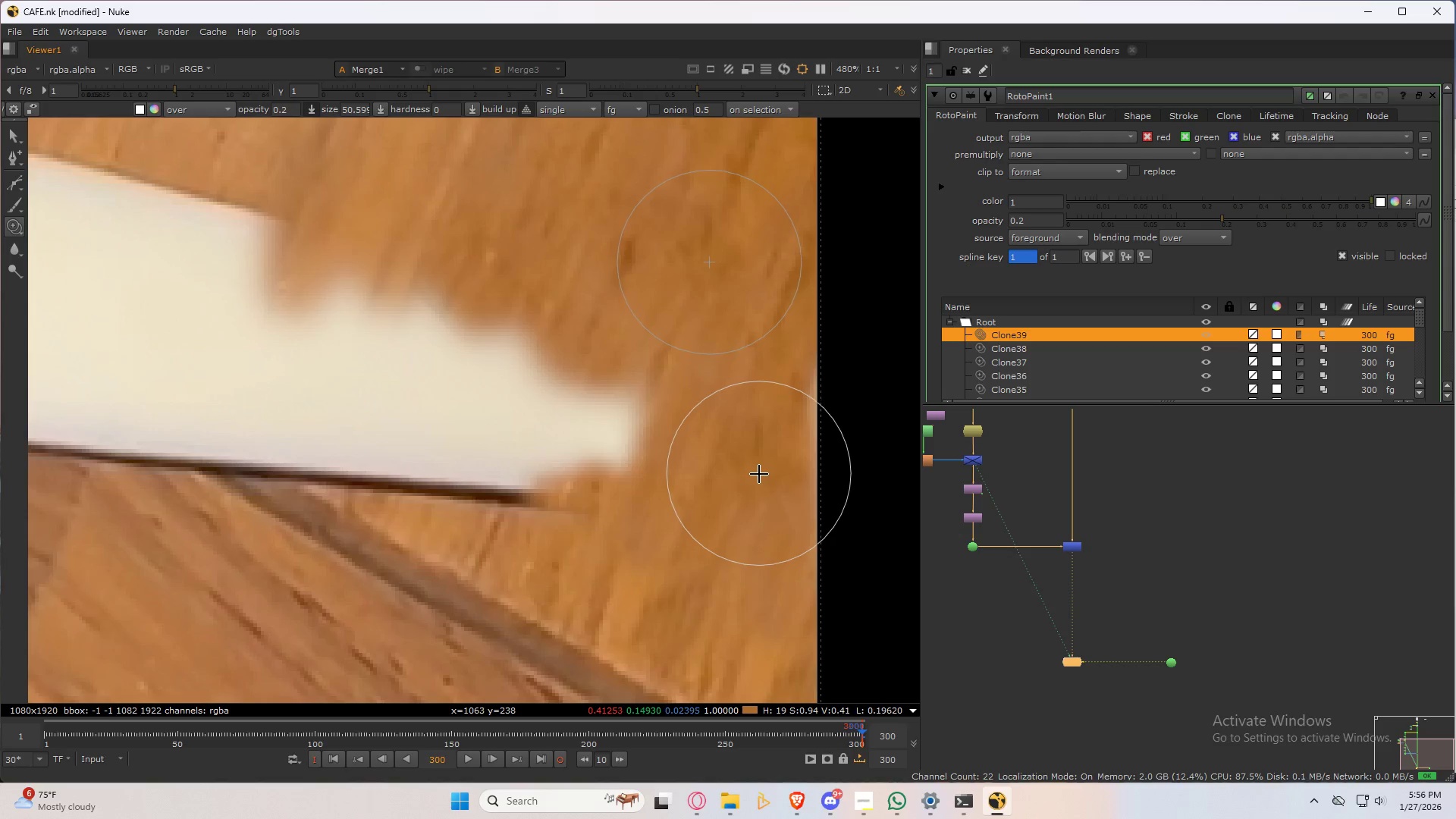 
hold_key(key=ControlLeft, duration=0.45)
left_click_drag(start_coordinate=[758, 471], to_coordinate=[776, 426])
 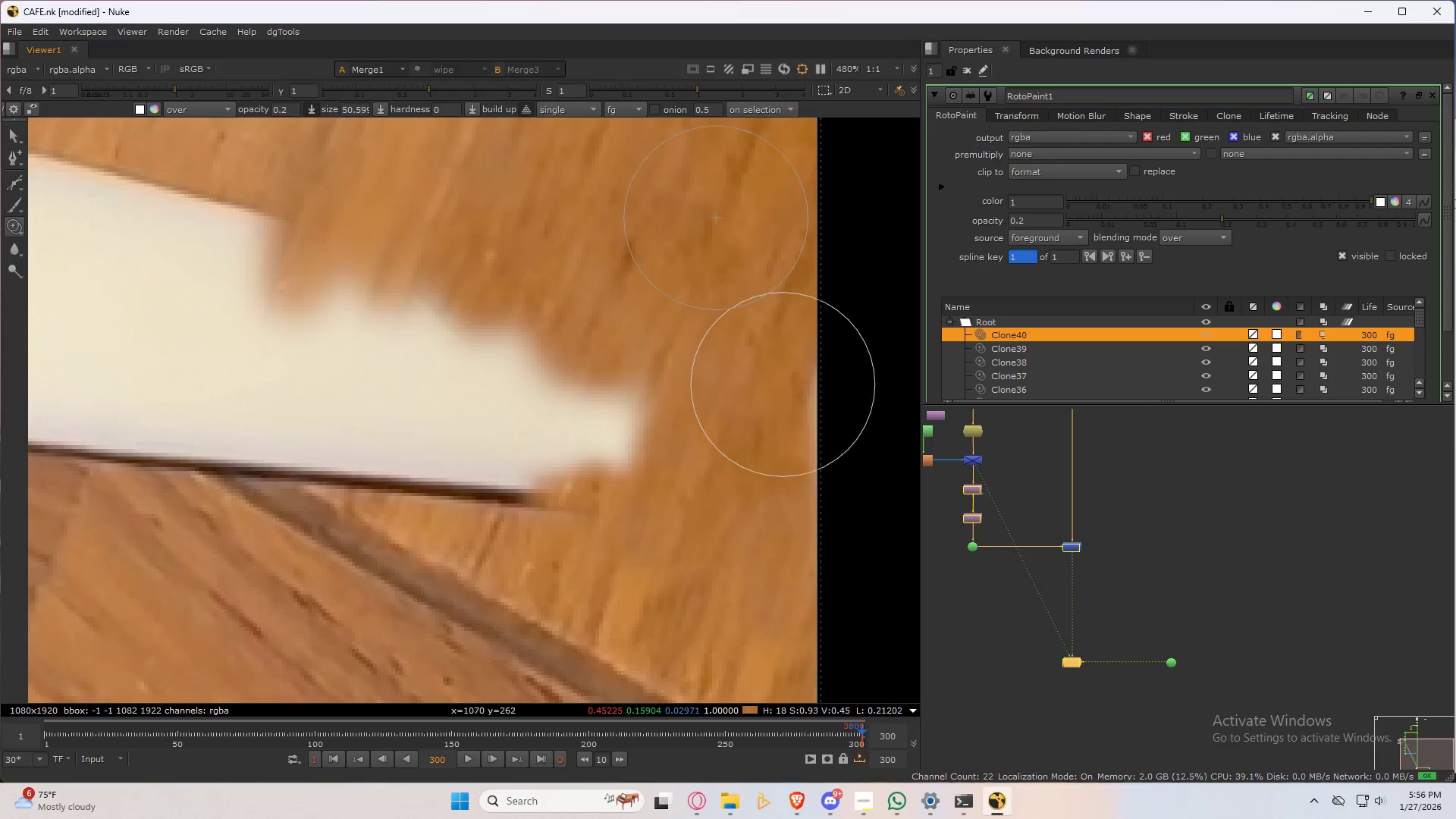 
left_click_drag(start_coordinate=[783, 385], to_coordinate=[796, 578])
 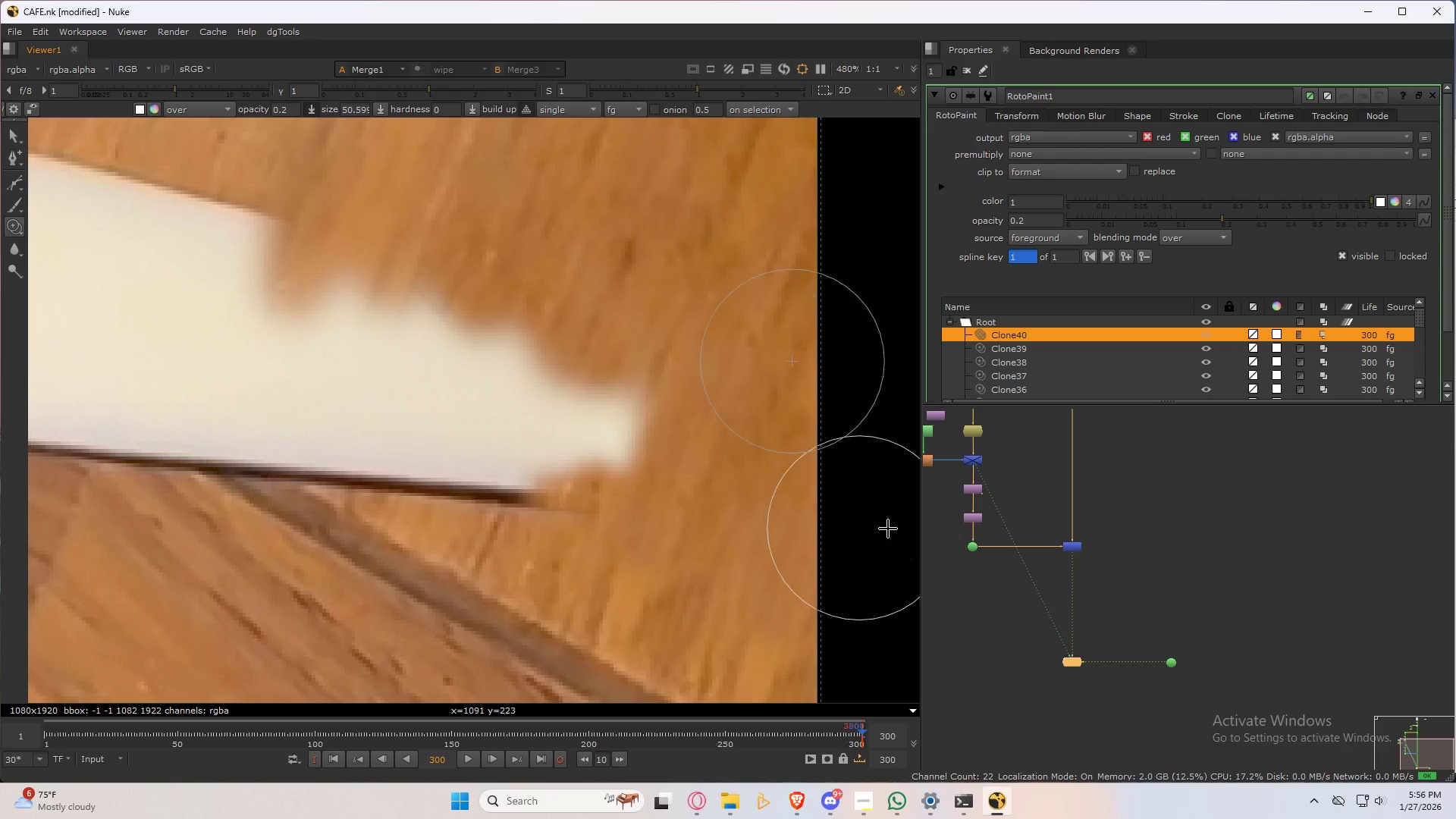 
left_click([1026, 556])
 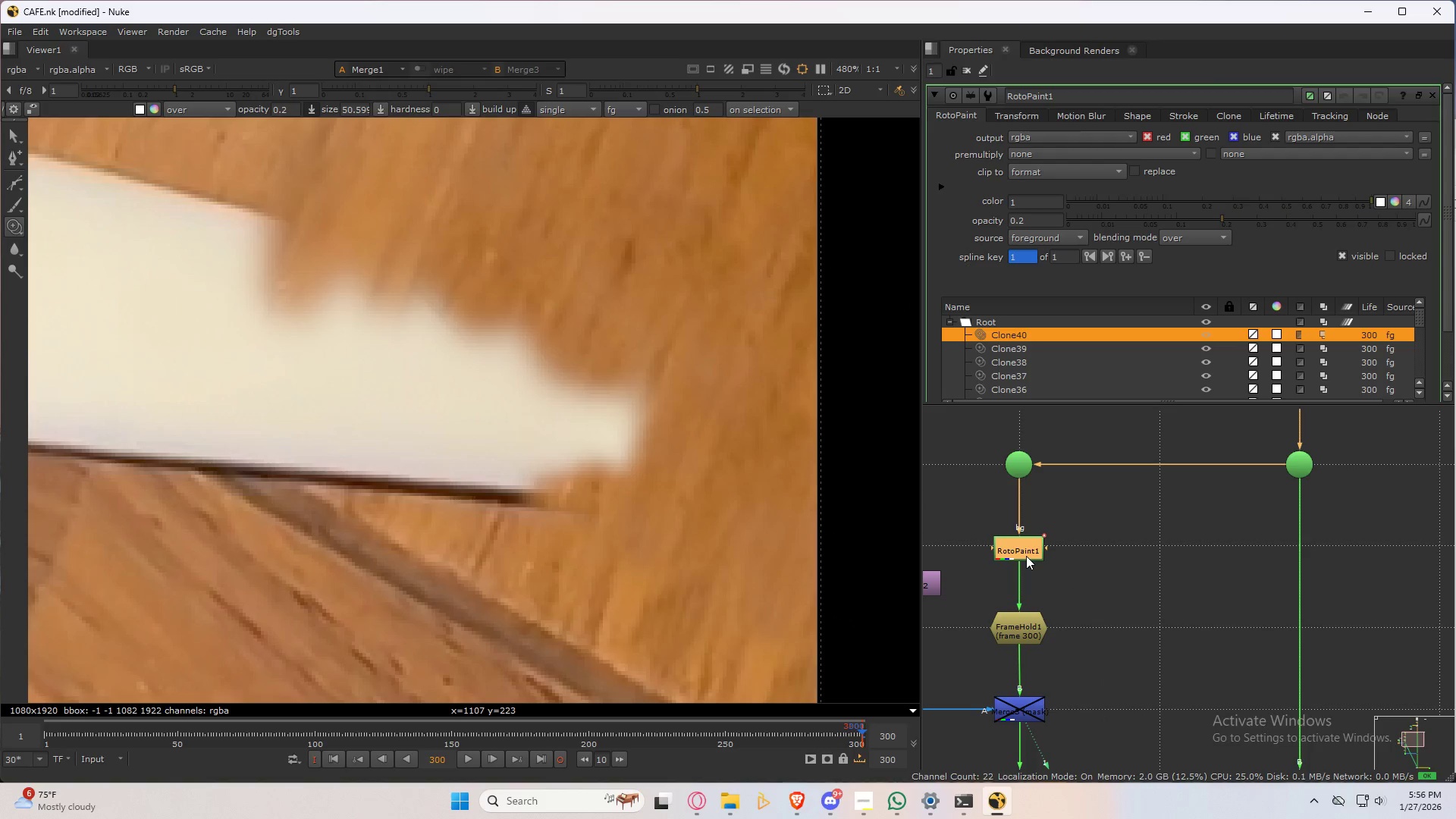 
scroll: coordinate [1044, 586], scroll_direction: up, amount: 6.0
 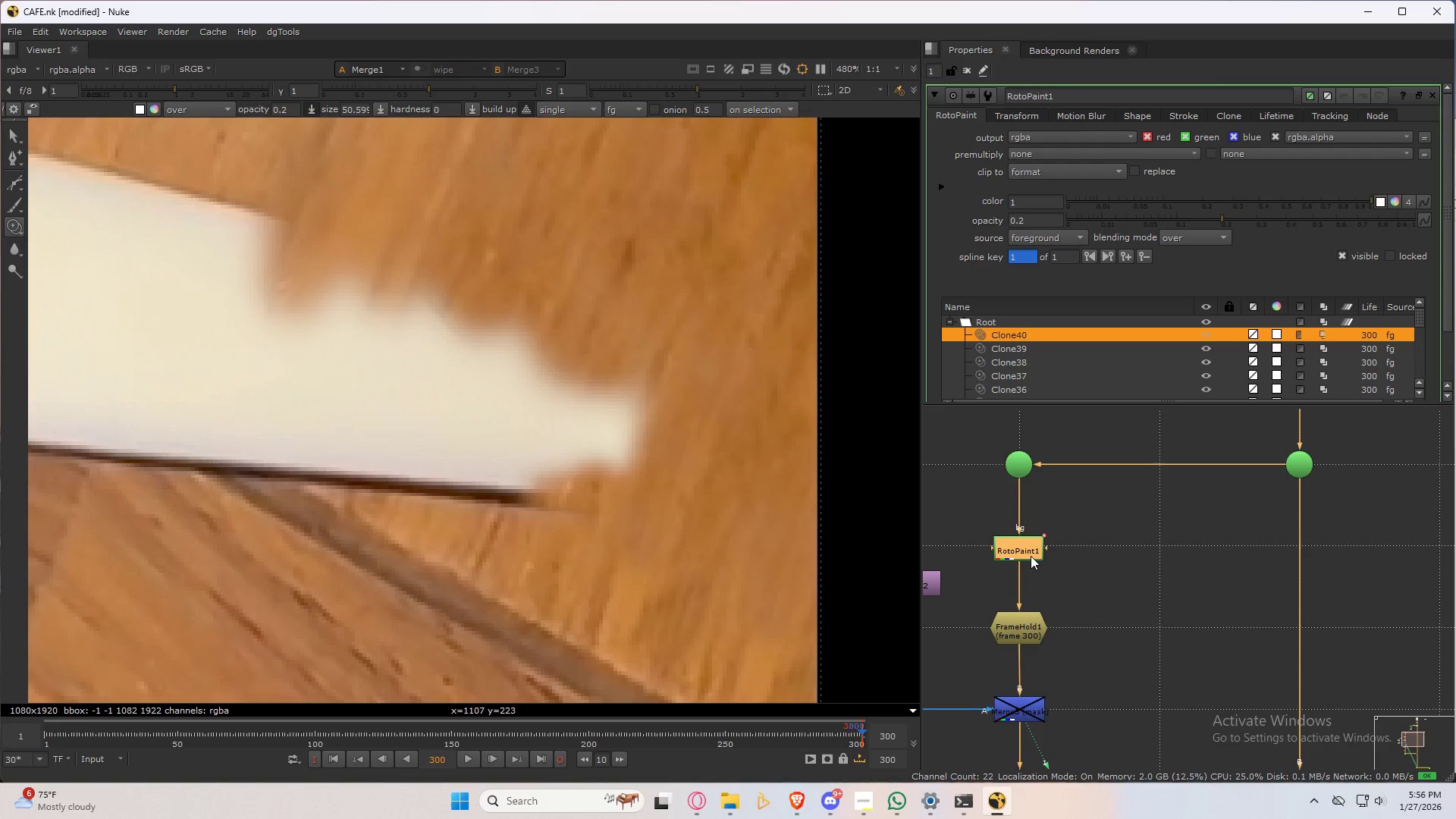 
double_click([1026, 556])
 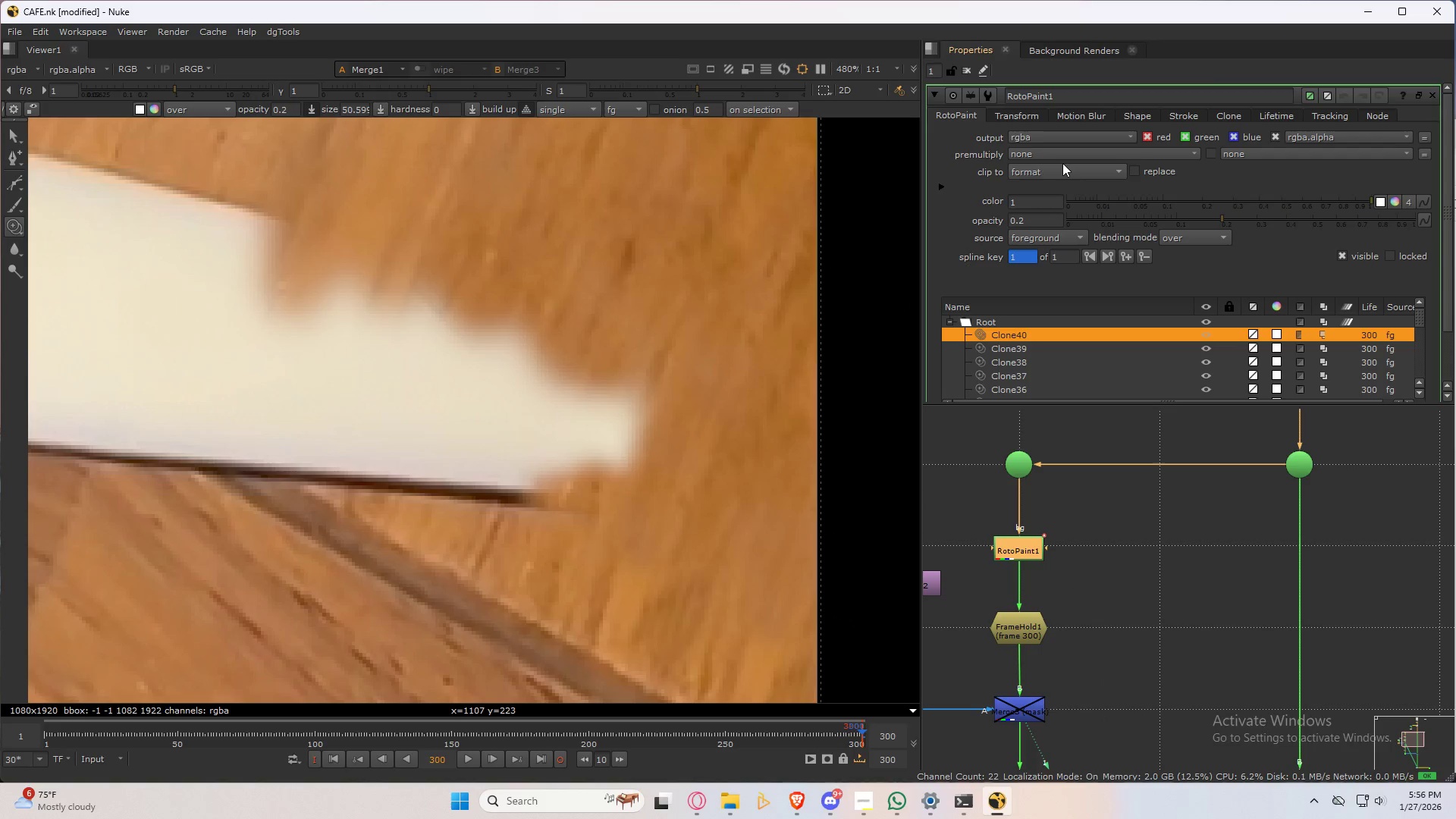 
left_click([1059, 169])
 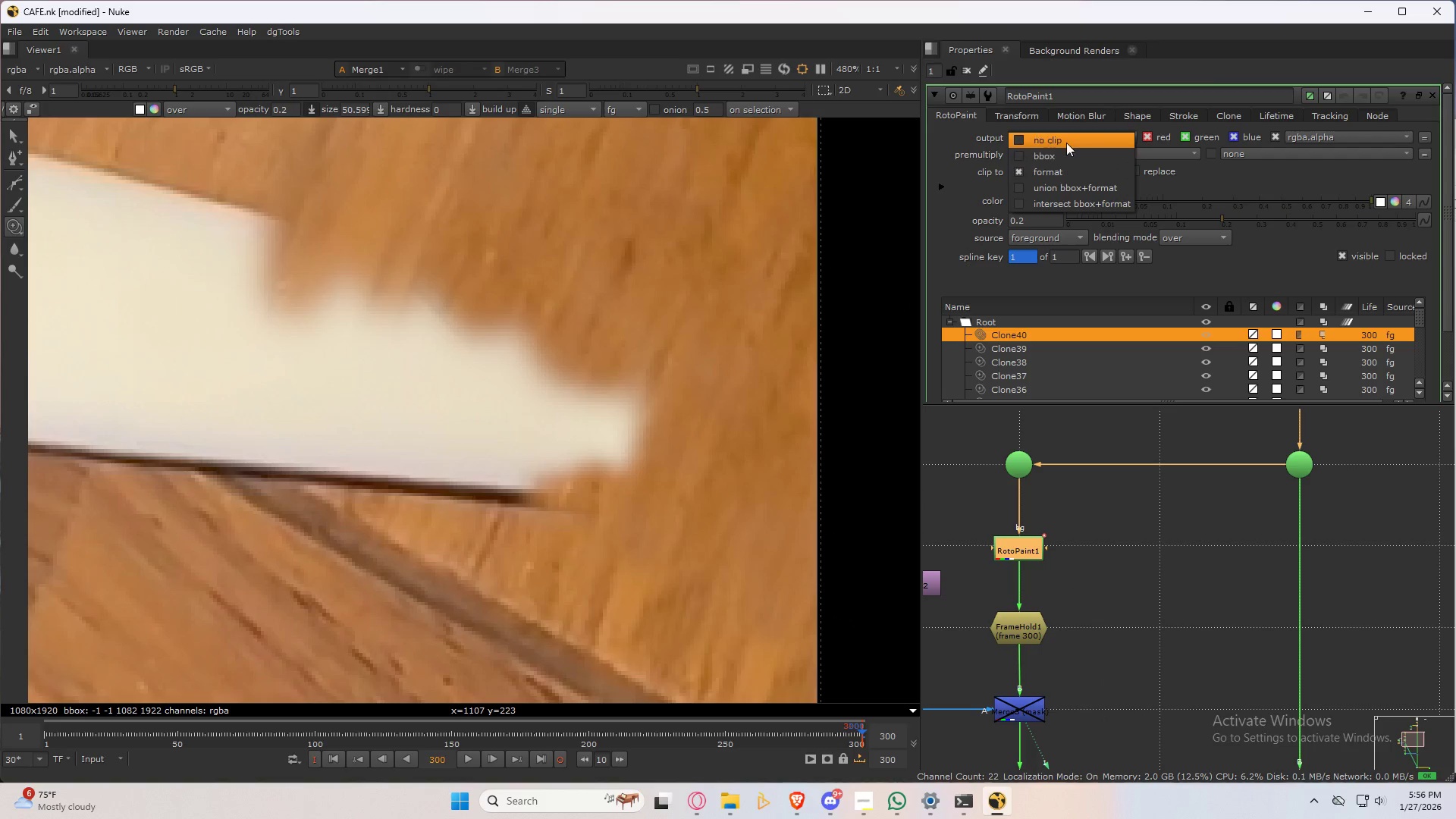 
left_click([1066, 141])
 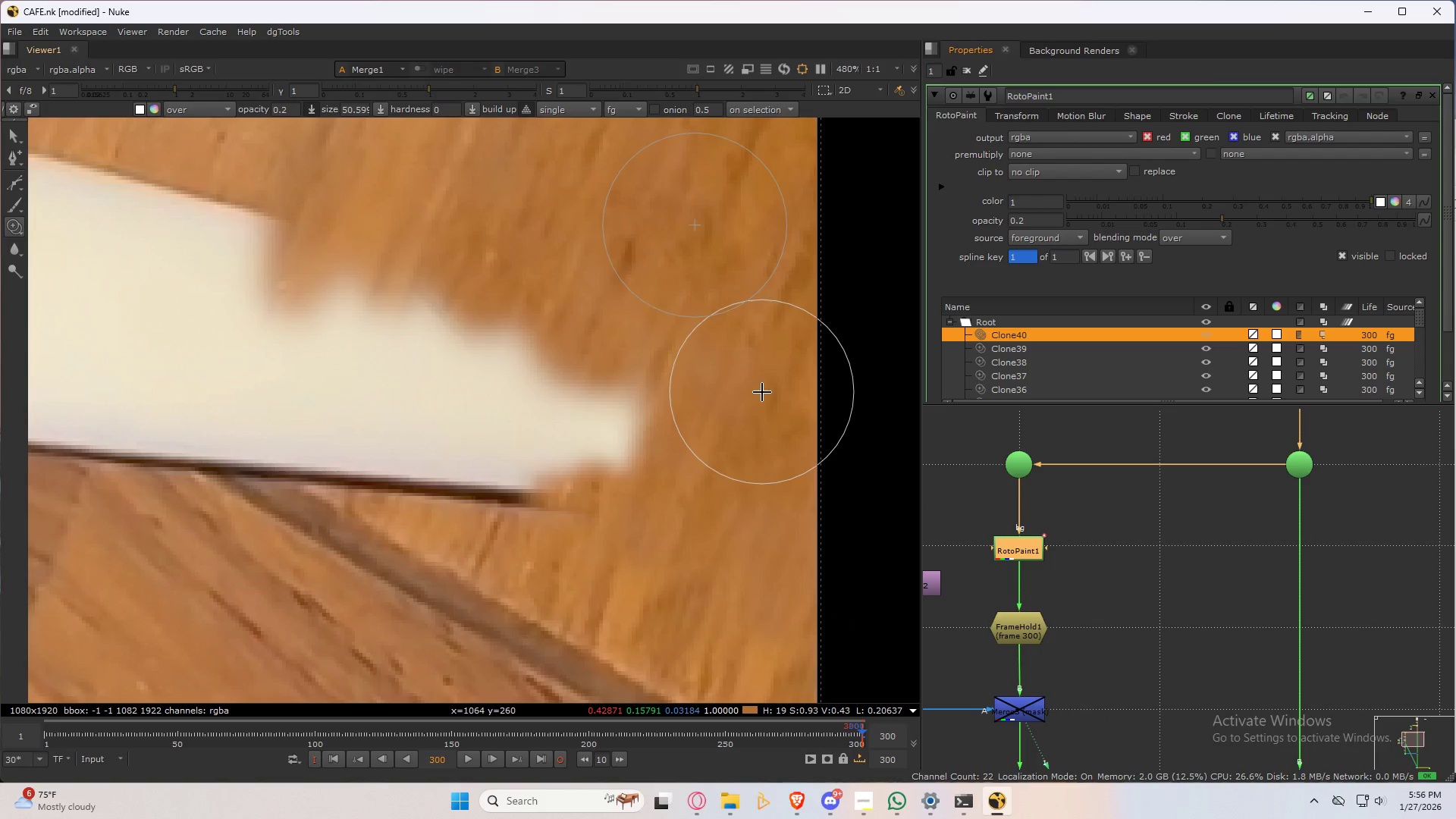 
hold_key(key=ControlLeft, duration=0.45)
left_click_drag(start_coordinate=[764, 389], to_coordinate=[802, 362])
 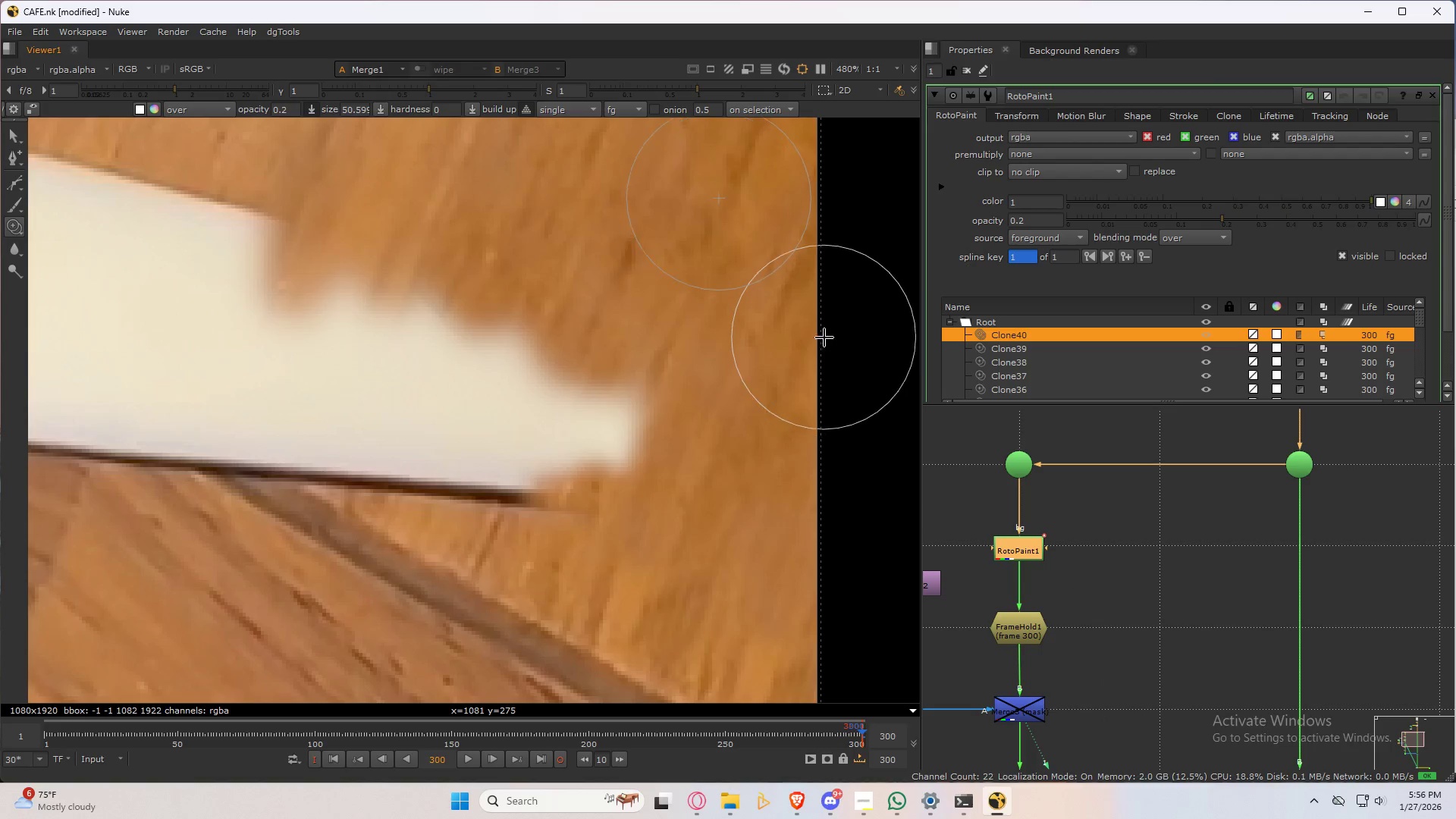 
left_click_drag(start_coordinate=[824, 337], to_coordinate=[787, 392])
 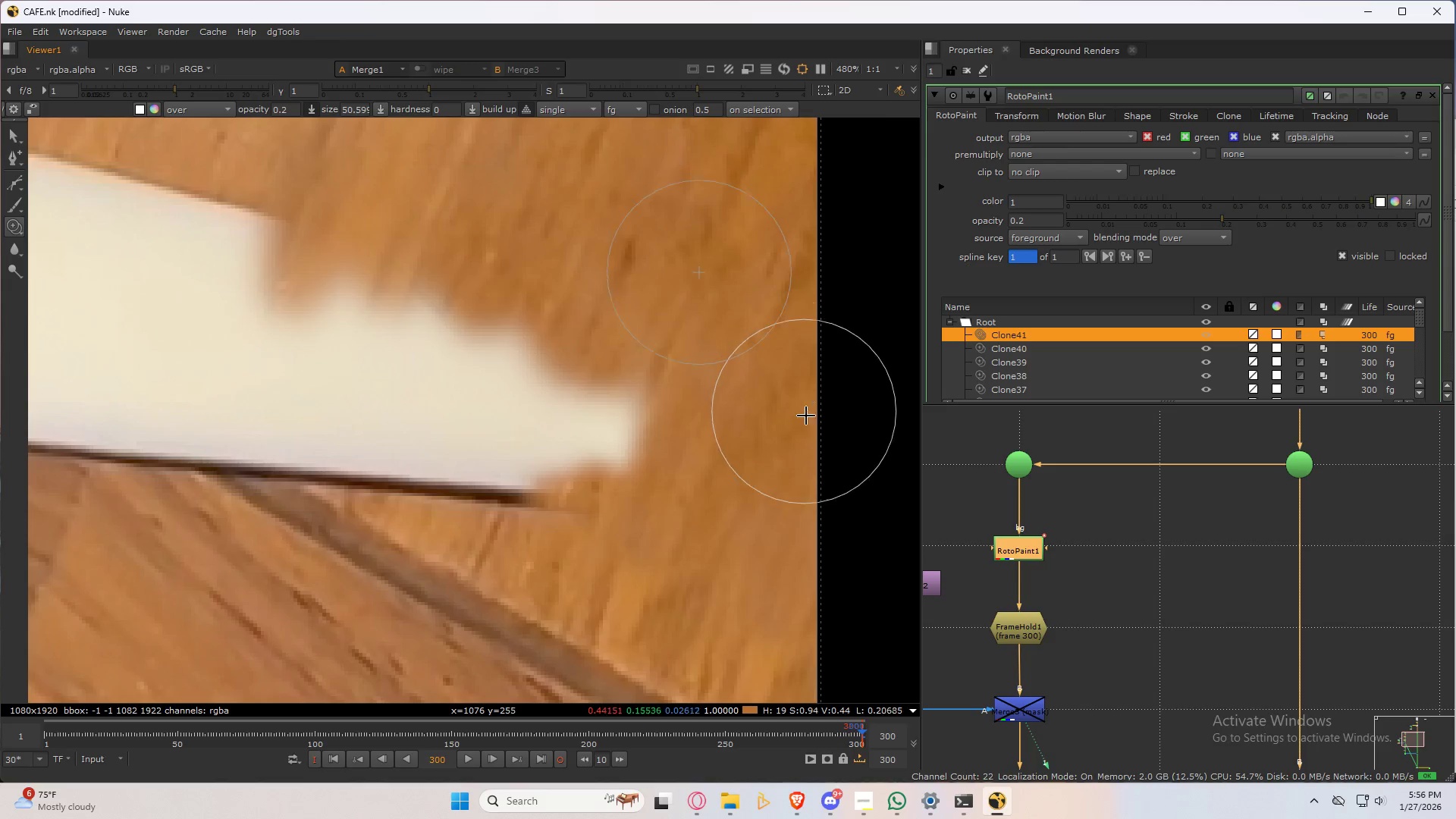 
key(Control+ControlLeft)
 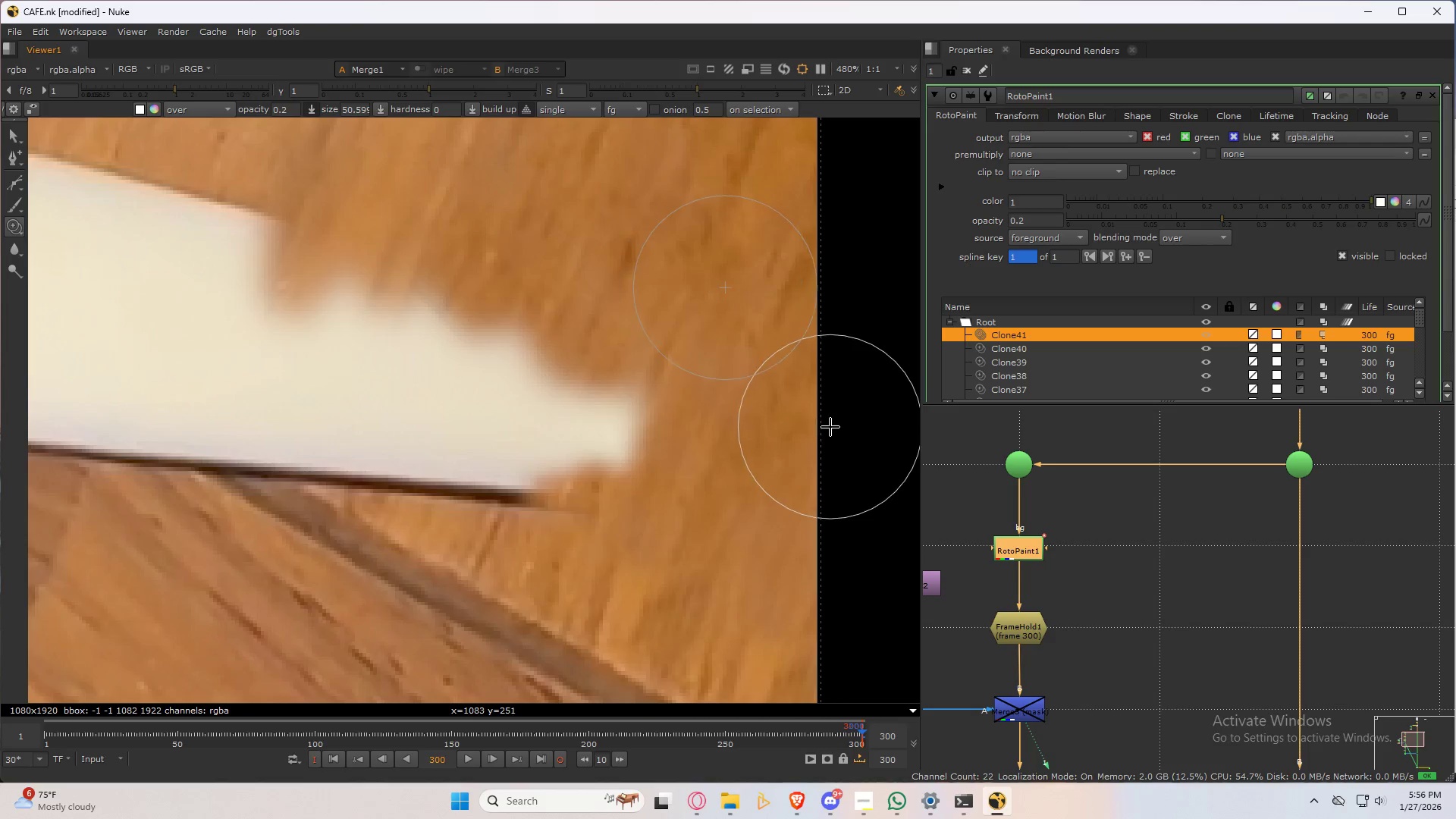 
key(Control+Z)
 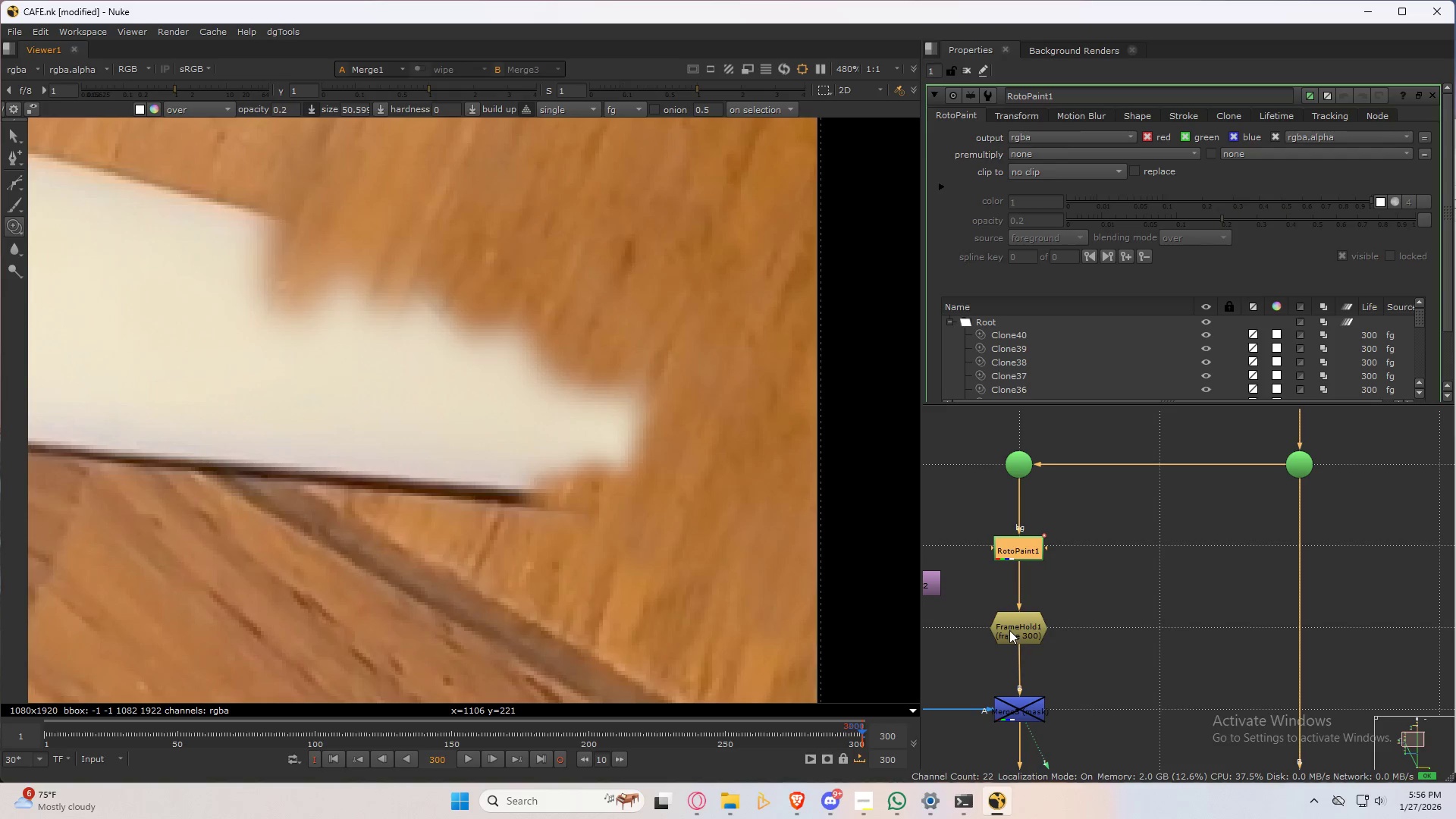 
left_click([1013, 628])
 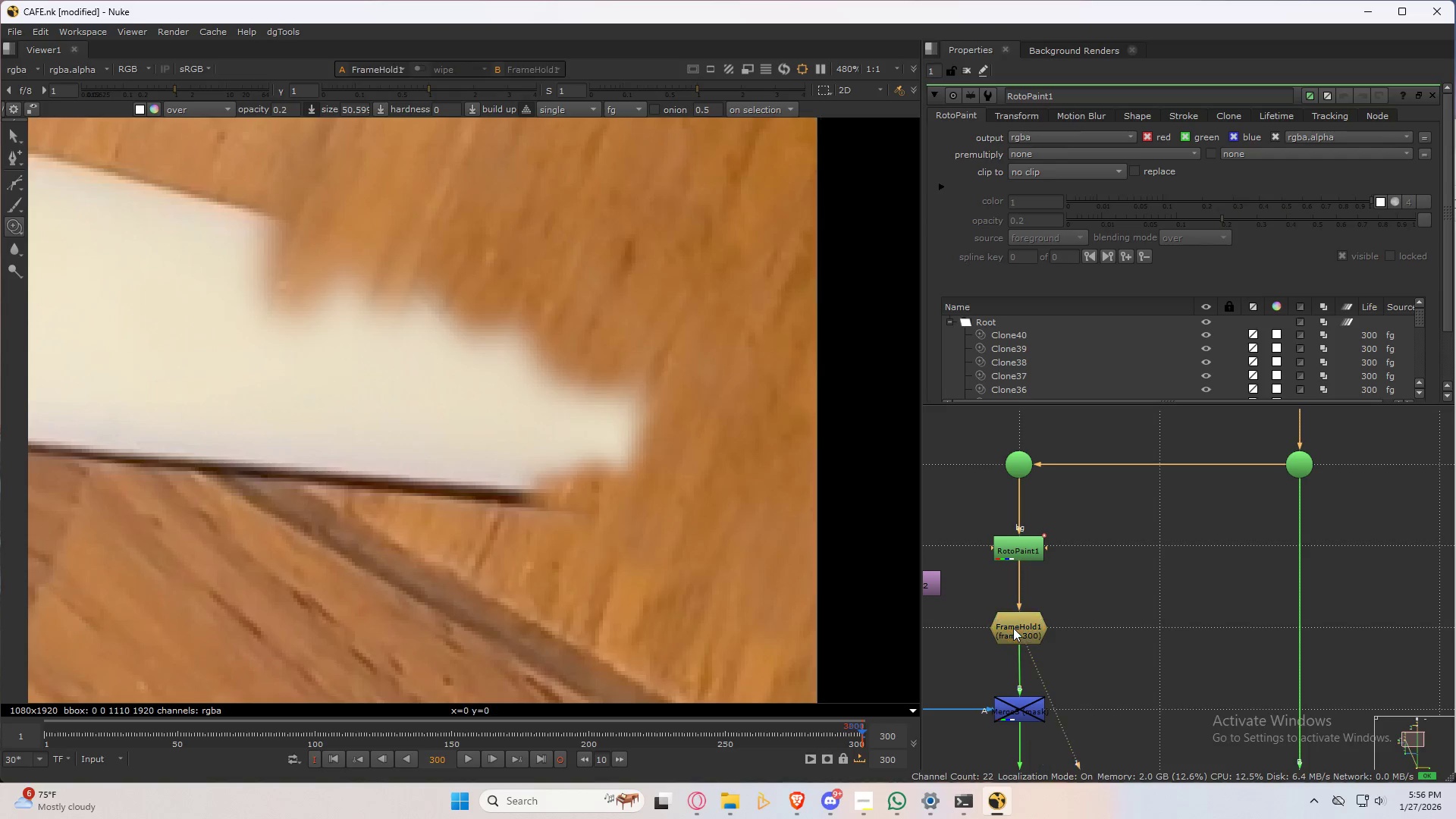 
key(1)
 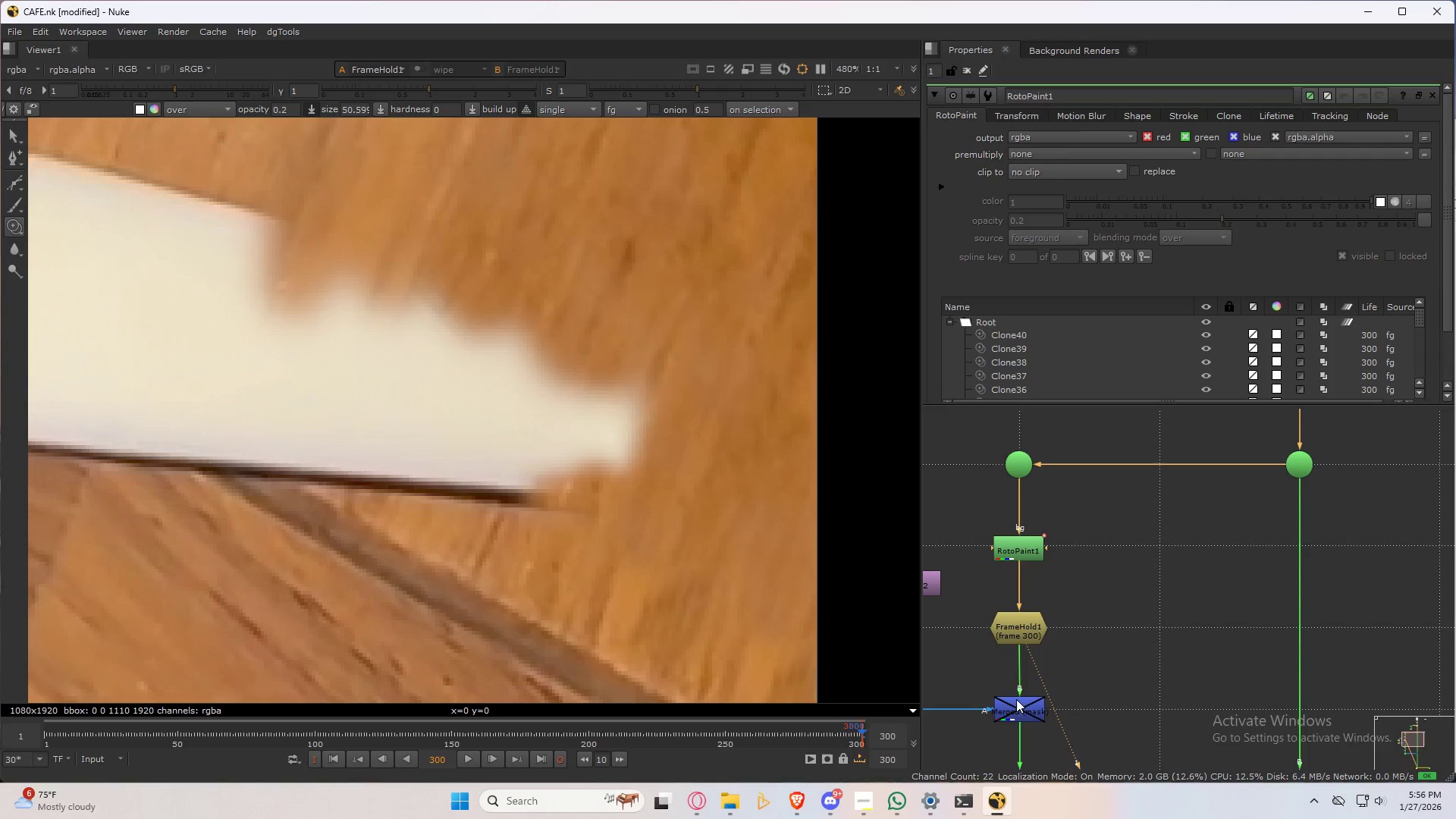 
left_click([1020, 707])
 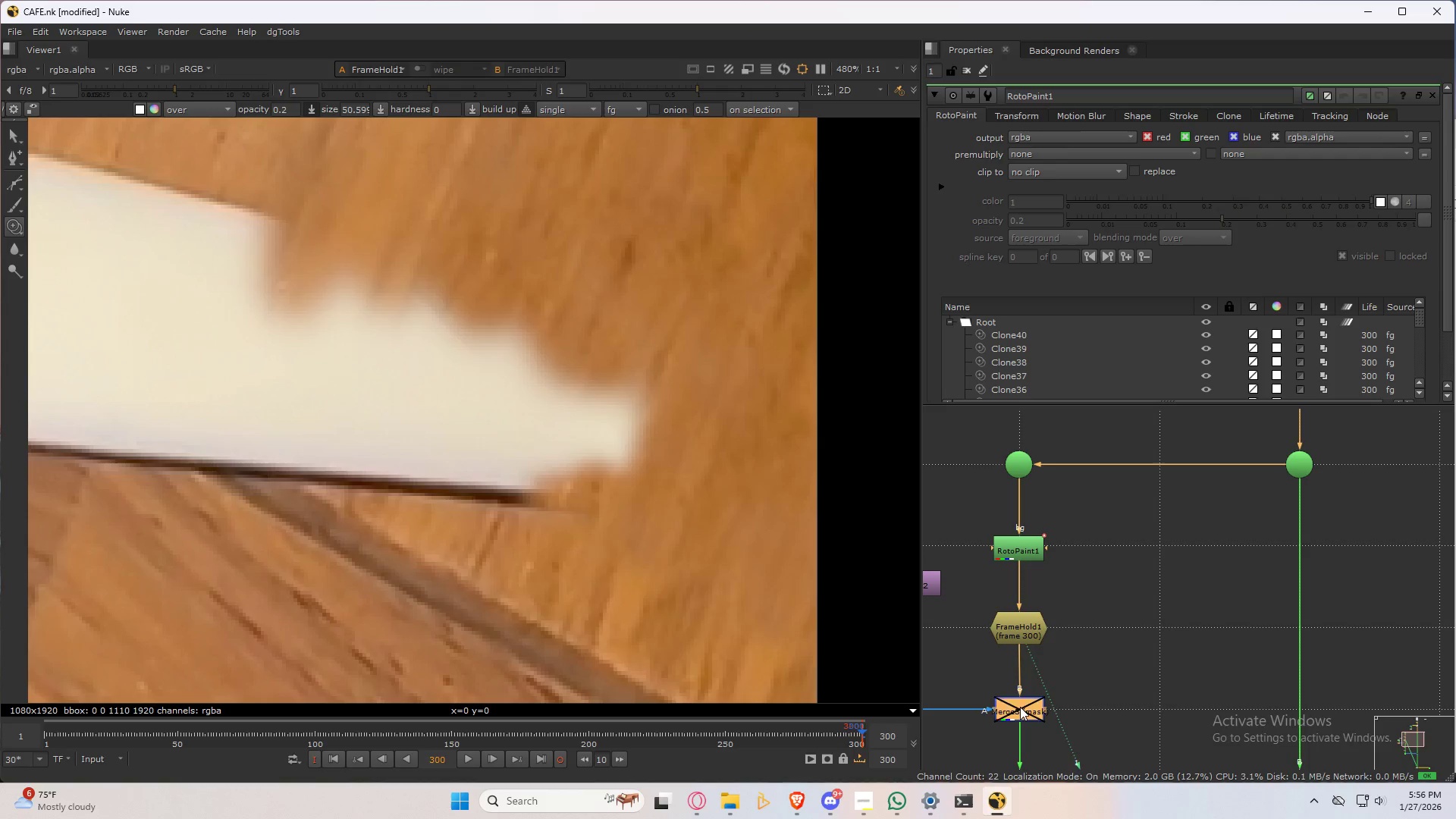 
key(1)
 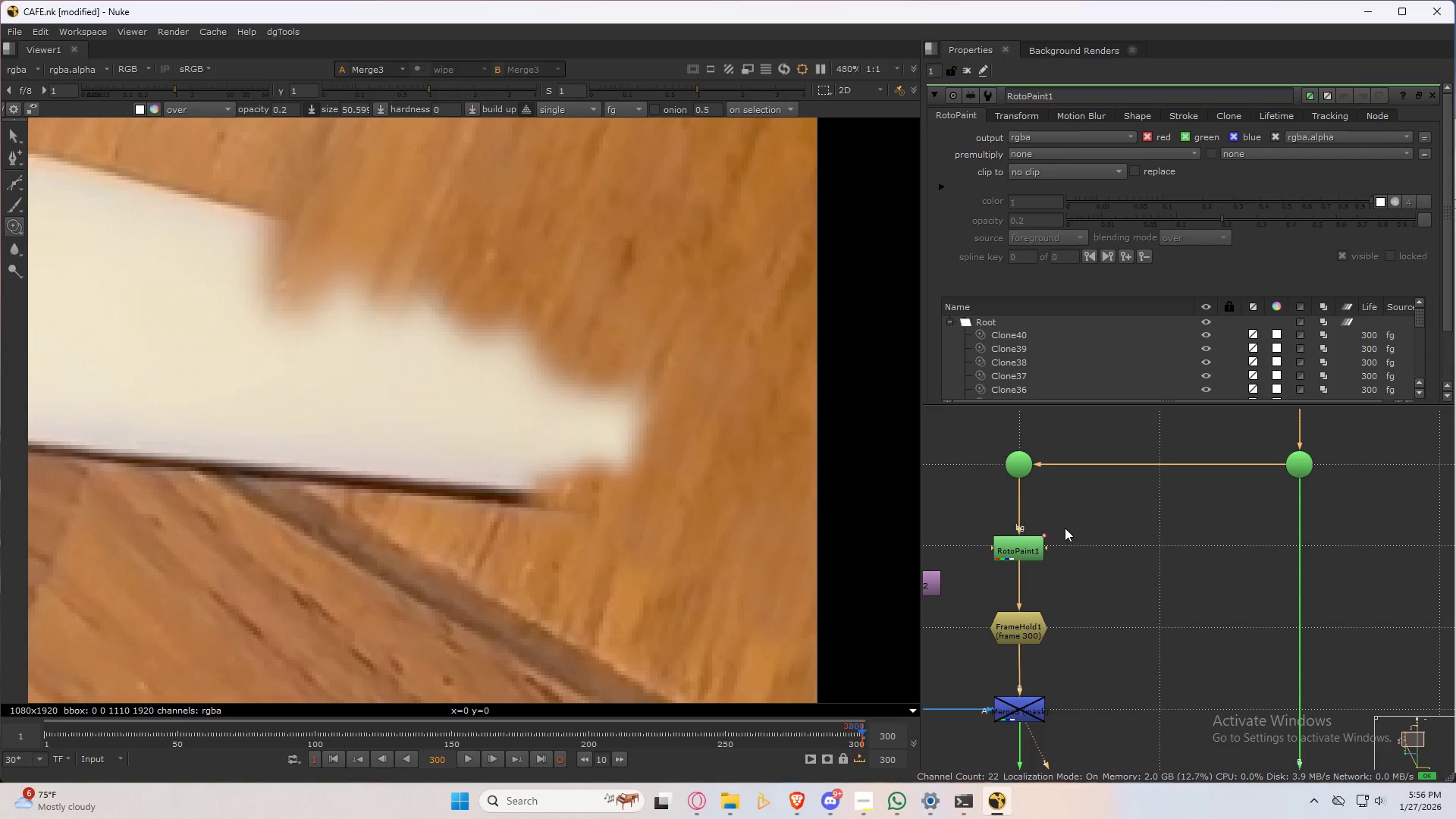 
double_click([1028, 553])
 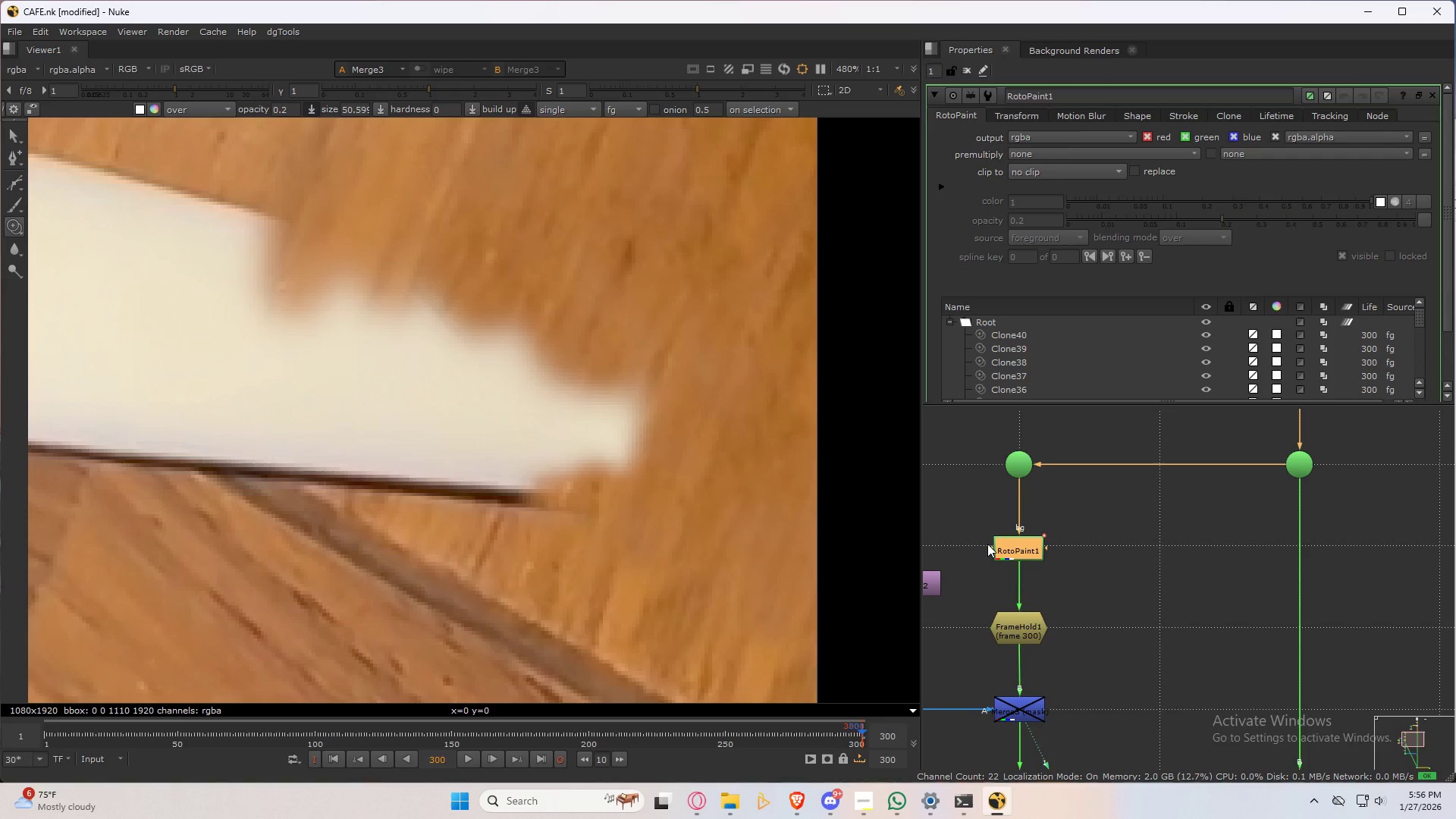 
scroll: coordinate [698, 482], scroll_direction: down, amount: 5.0
 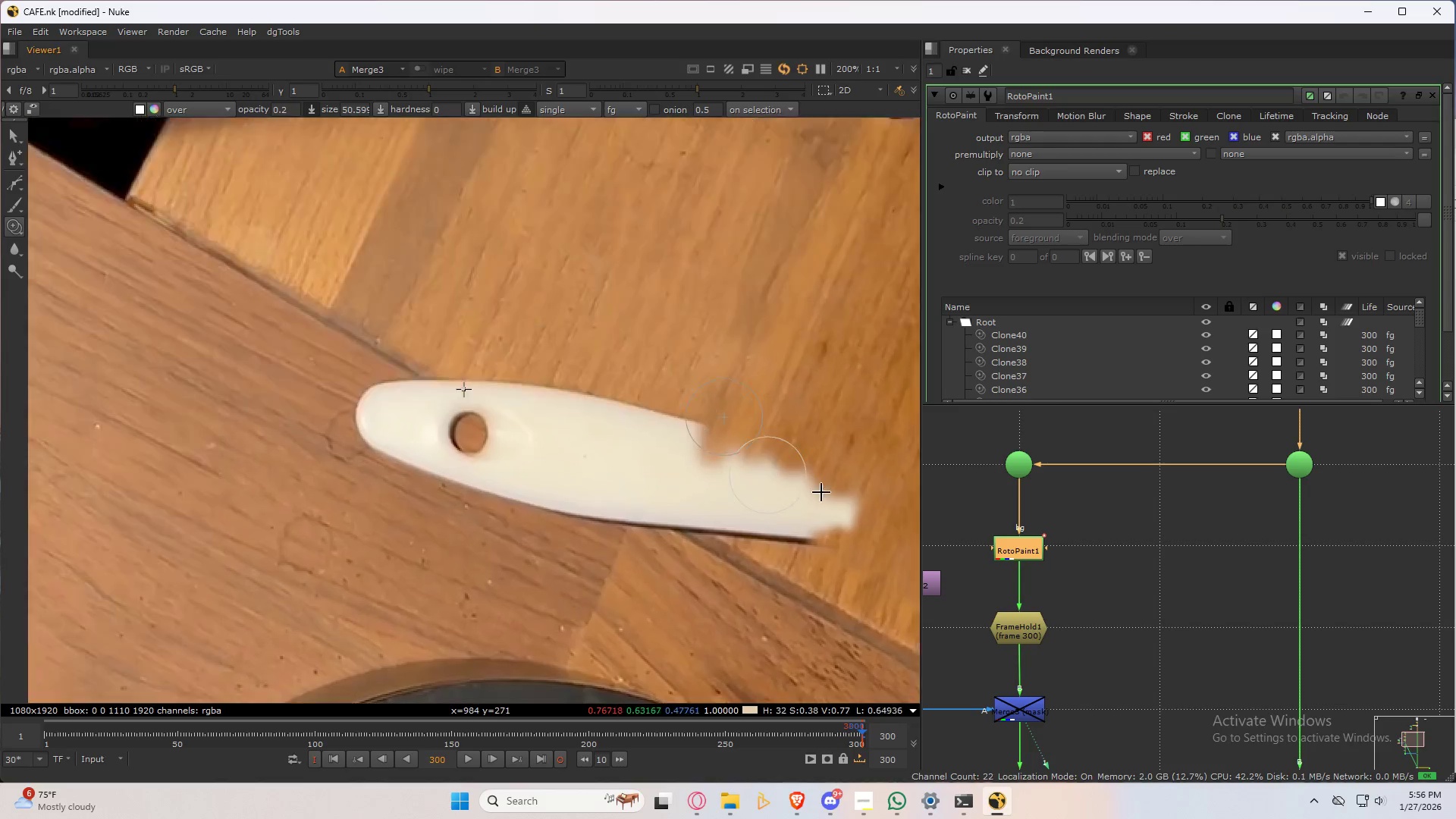 
scroll: coordinate [626, 446], scroll_direction: up, amount: 4.0
 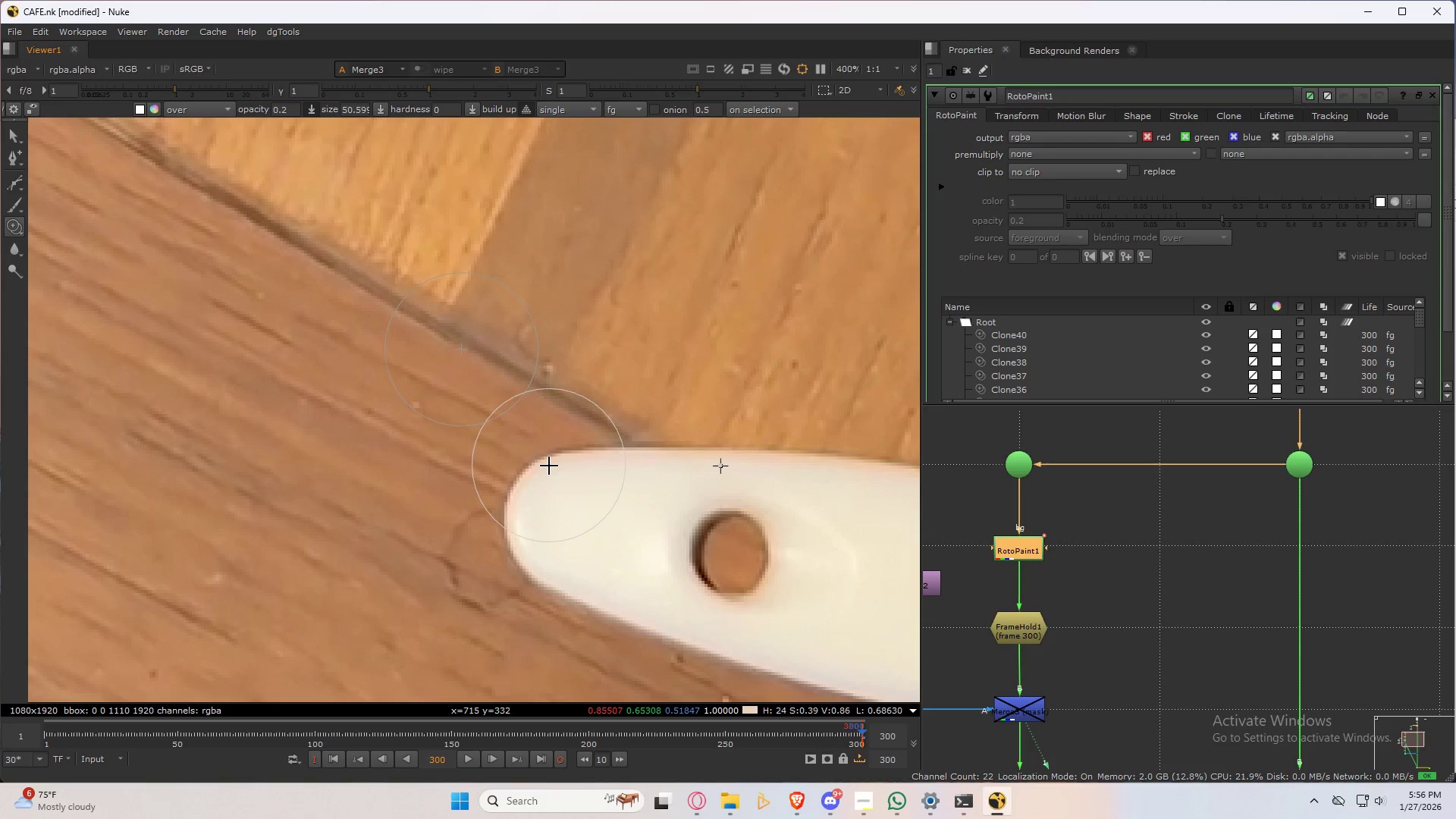 
hold_key(key=ControlLeft, duration=1.51)
left_click_drag(start_coordinate=[548, 457], to_coordinate=[631, 439])
 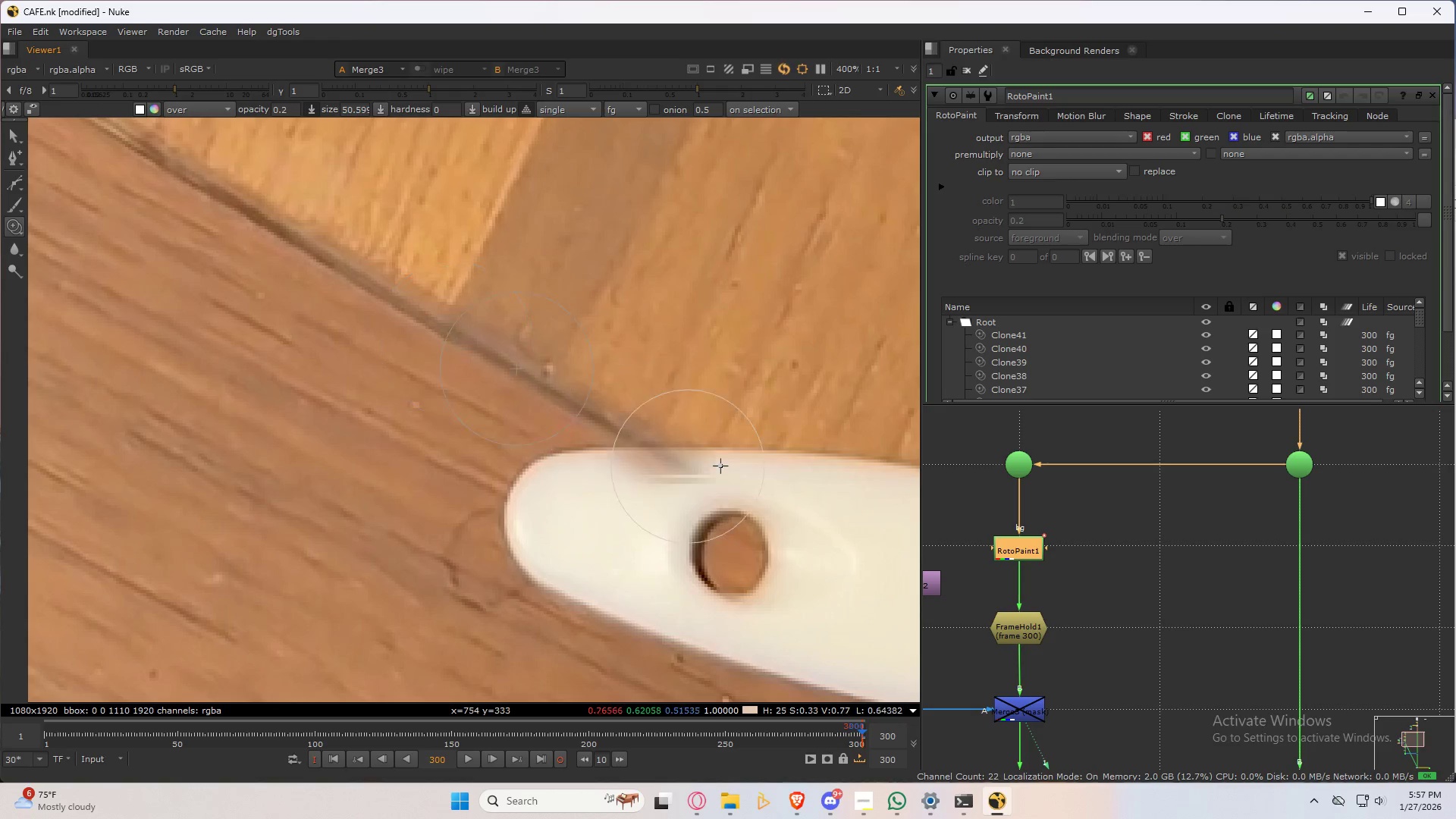 
hold_key(key=ControlLeft, duration=1.52)
 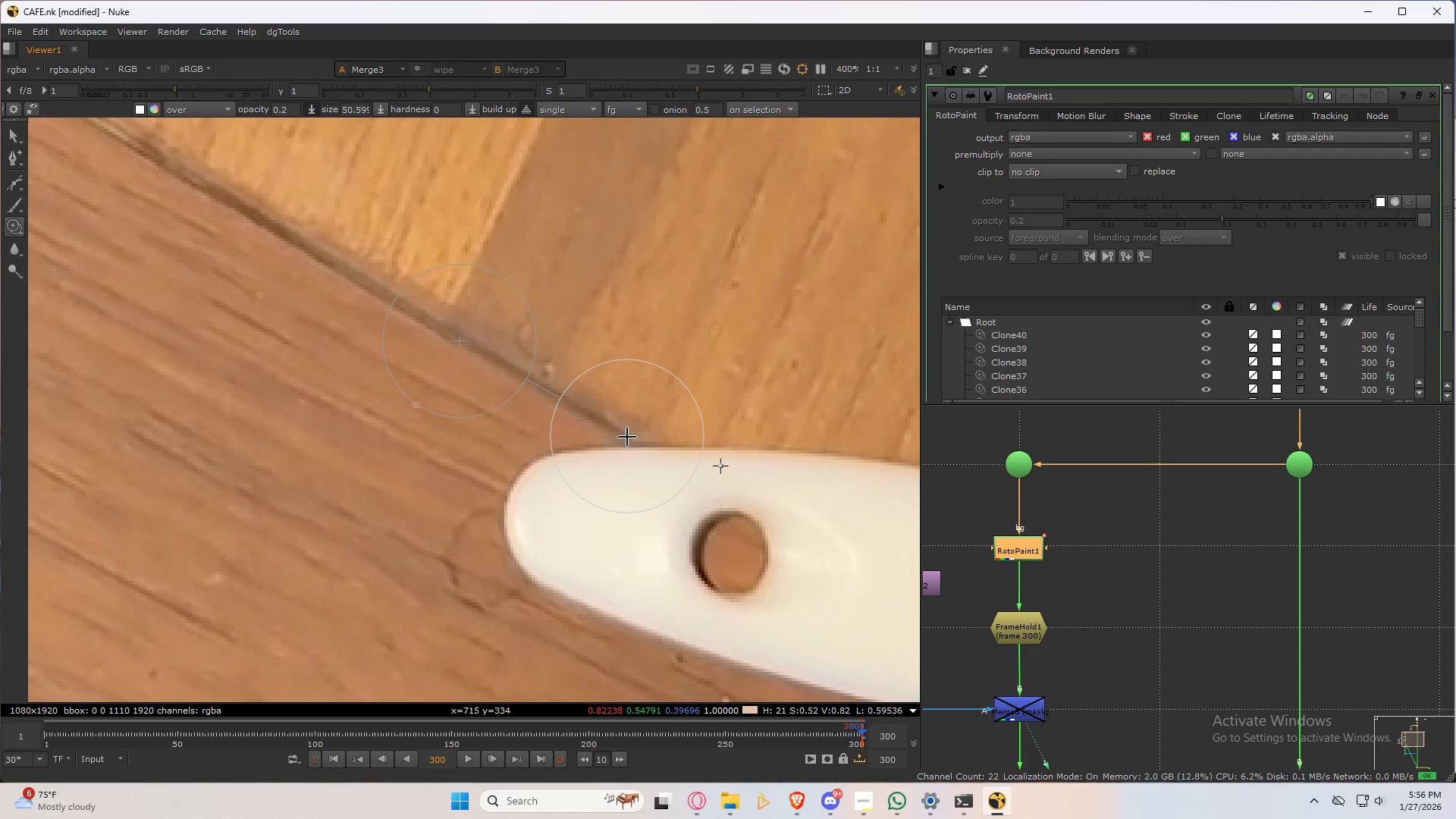 
hold_key(key=ControlLeft, duration=1.52)
 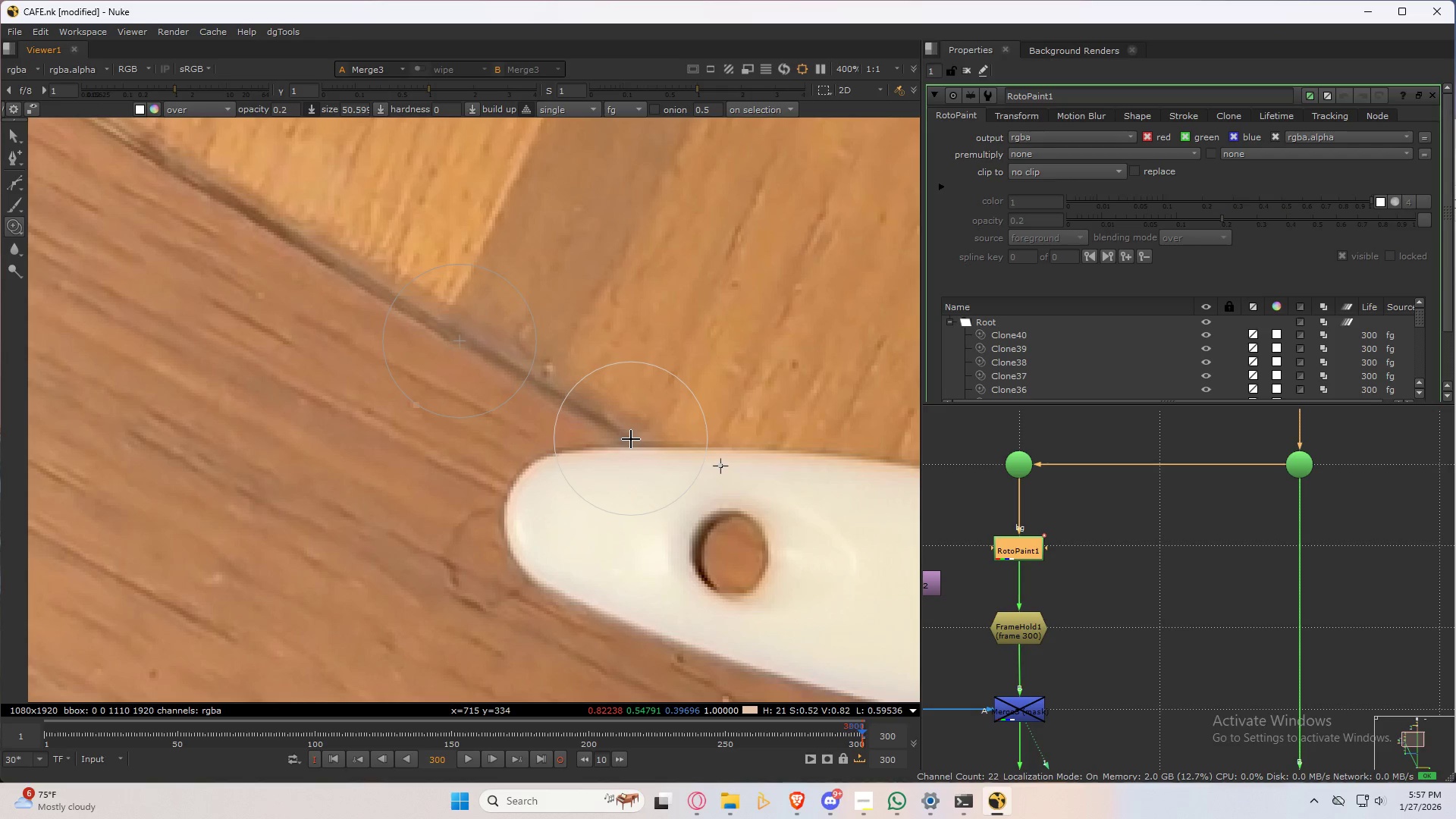 
key(Control+ControlLeft)
 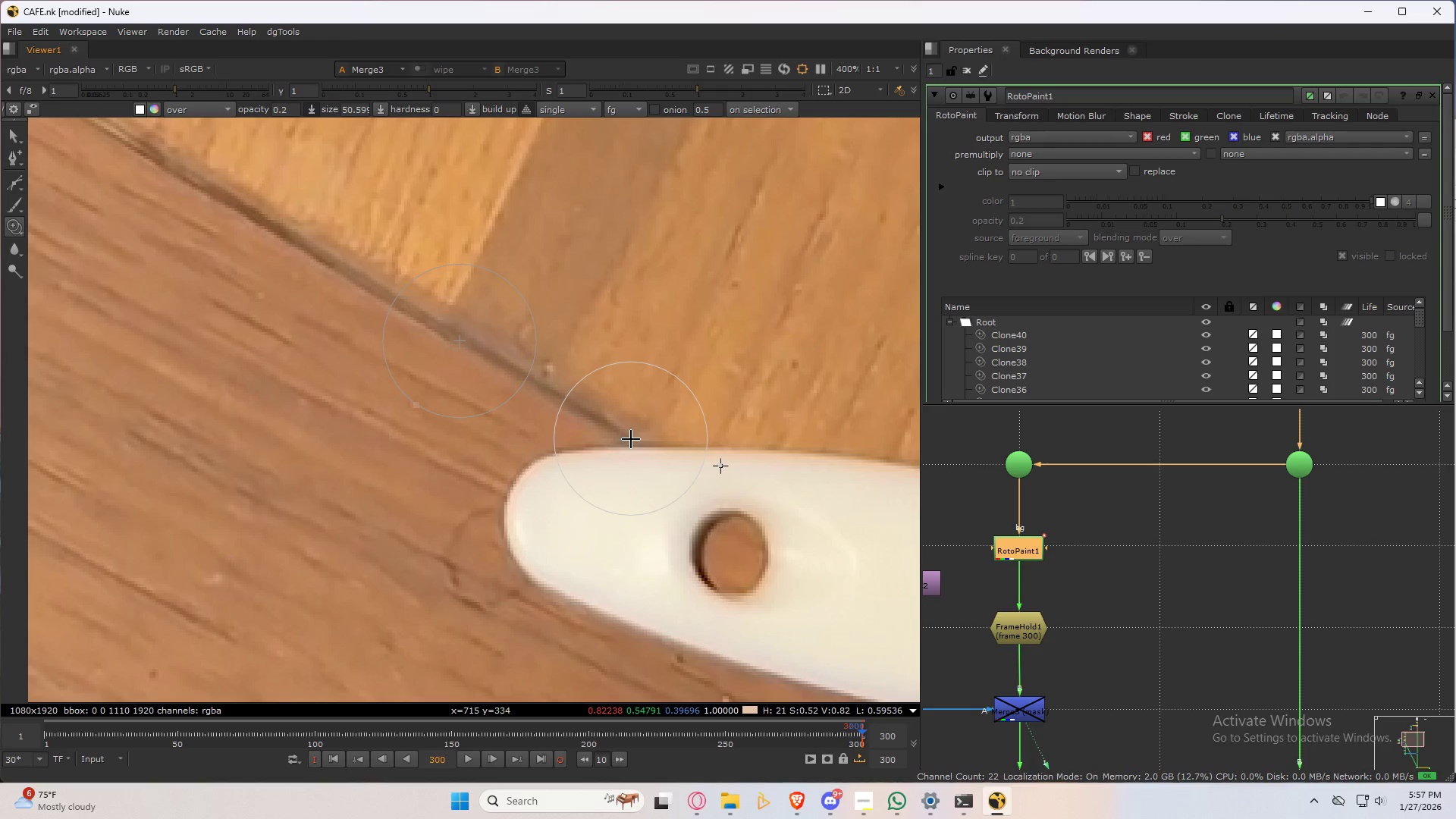 
key(Control+ControlLeft)
 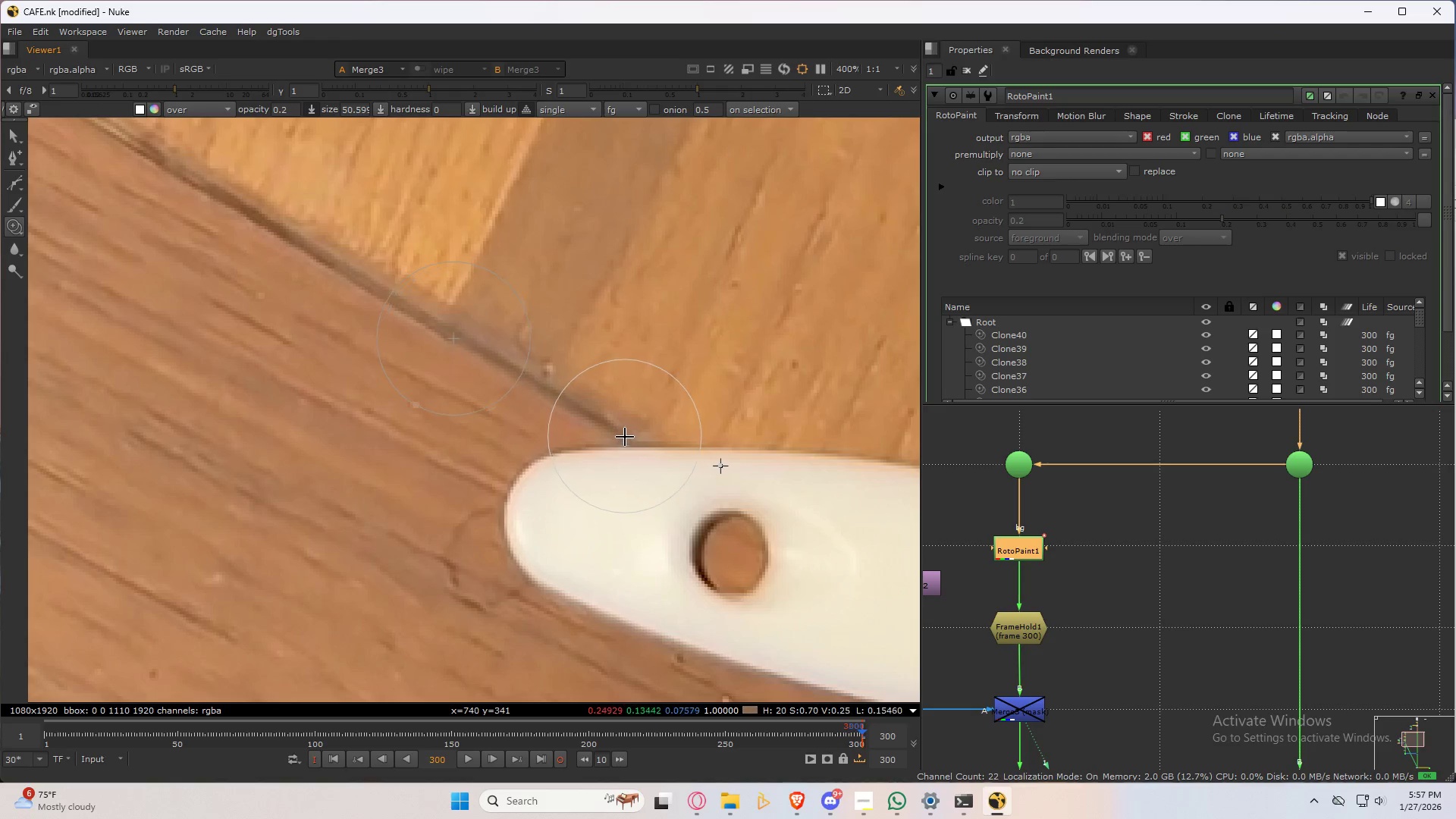 
left_click_drag(start_coordinate=[625, 437], to_coordinate=[568, 421])
 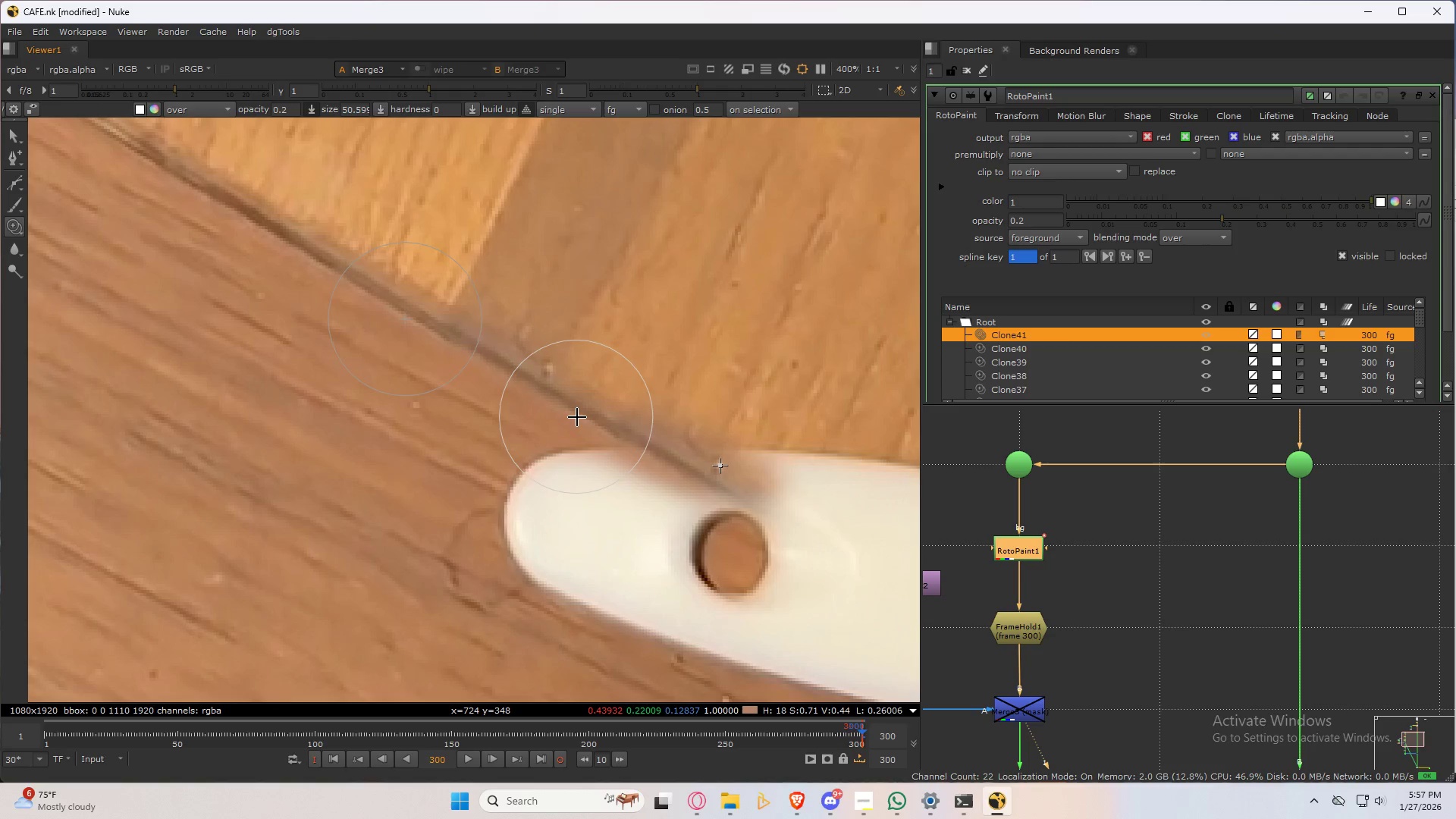 
key(Control+ControlLeft)
 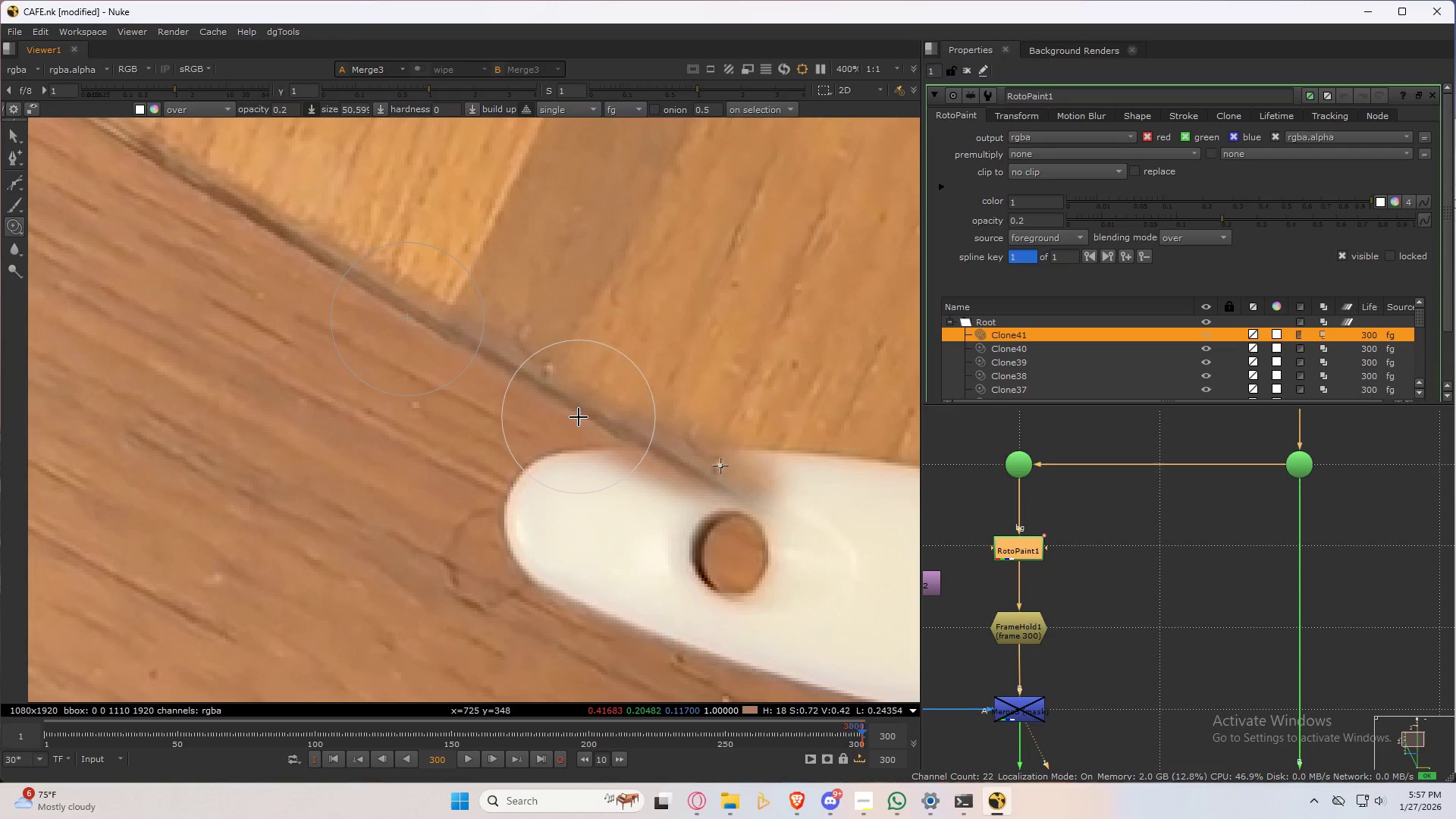 
key(Control+Z)
 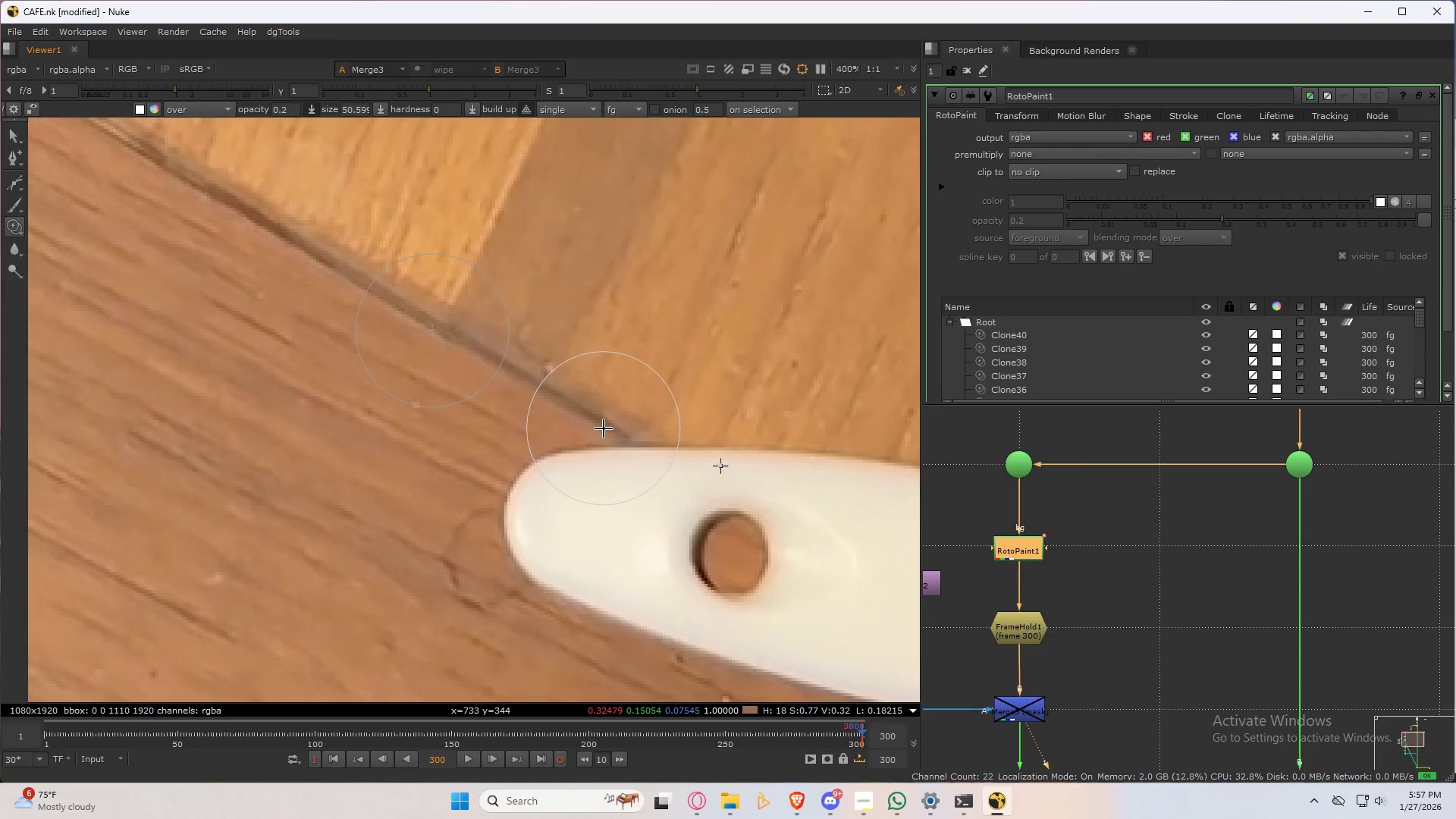 
hold_key(key=ControlLeft, duration=1.36)
 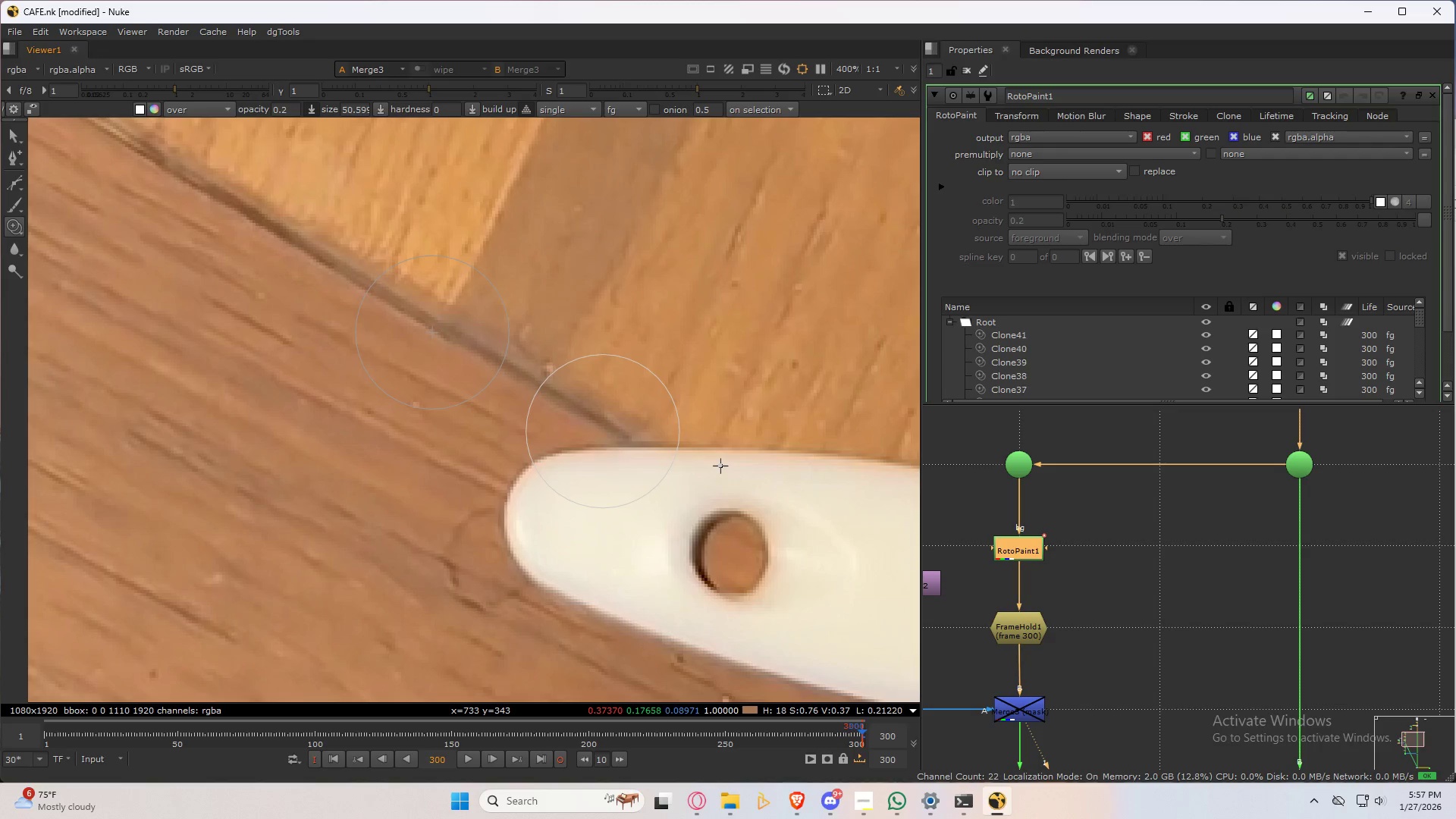 
left_click_drag(start_coordinate=[603, 431], to_coordinate=[680, 506])
 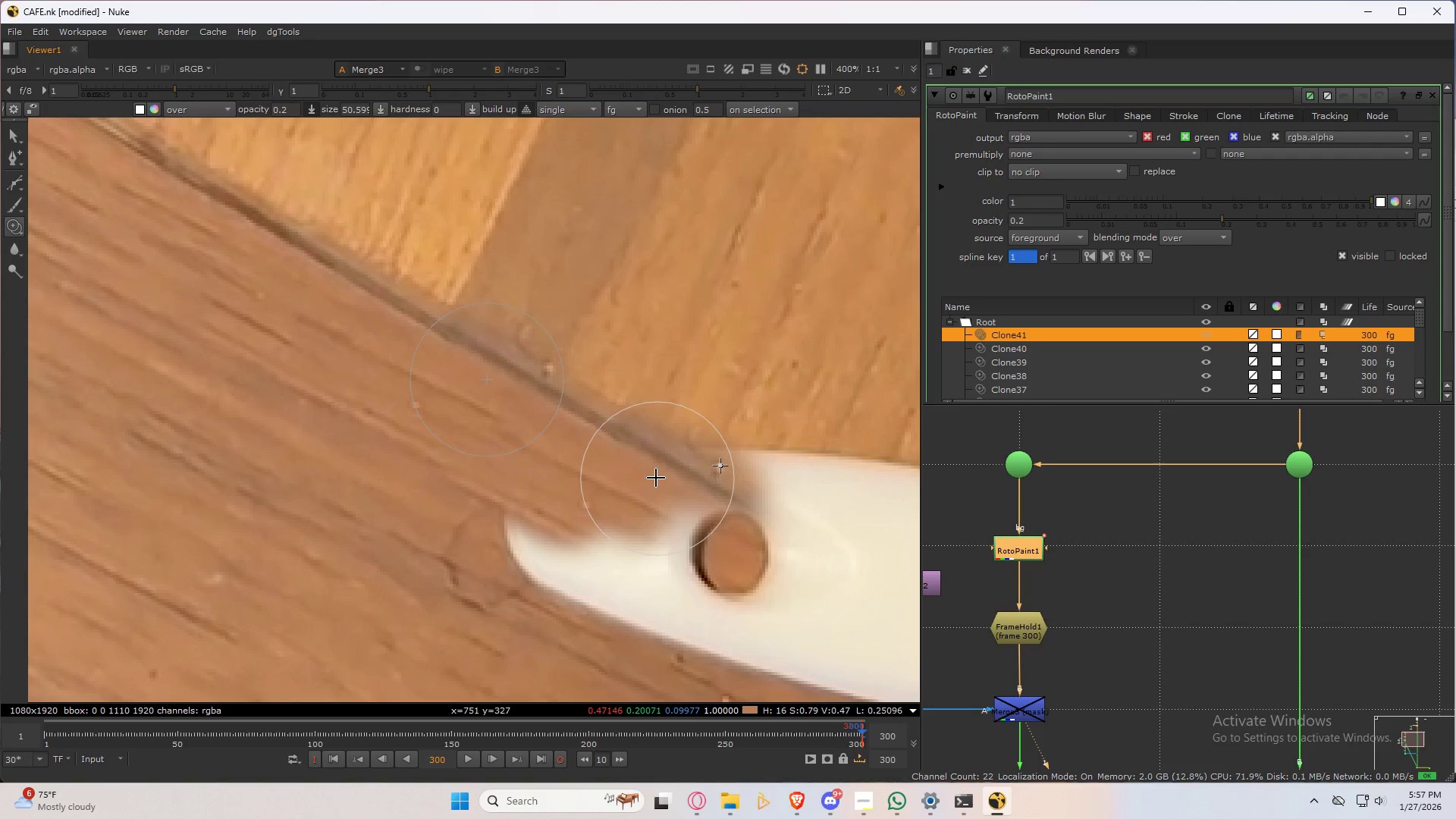 
left_click_drag(start_coordinate=[656, 478], to_coordinate=[829, 546])
 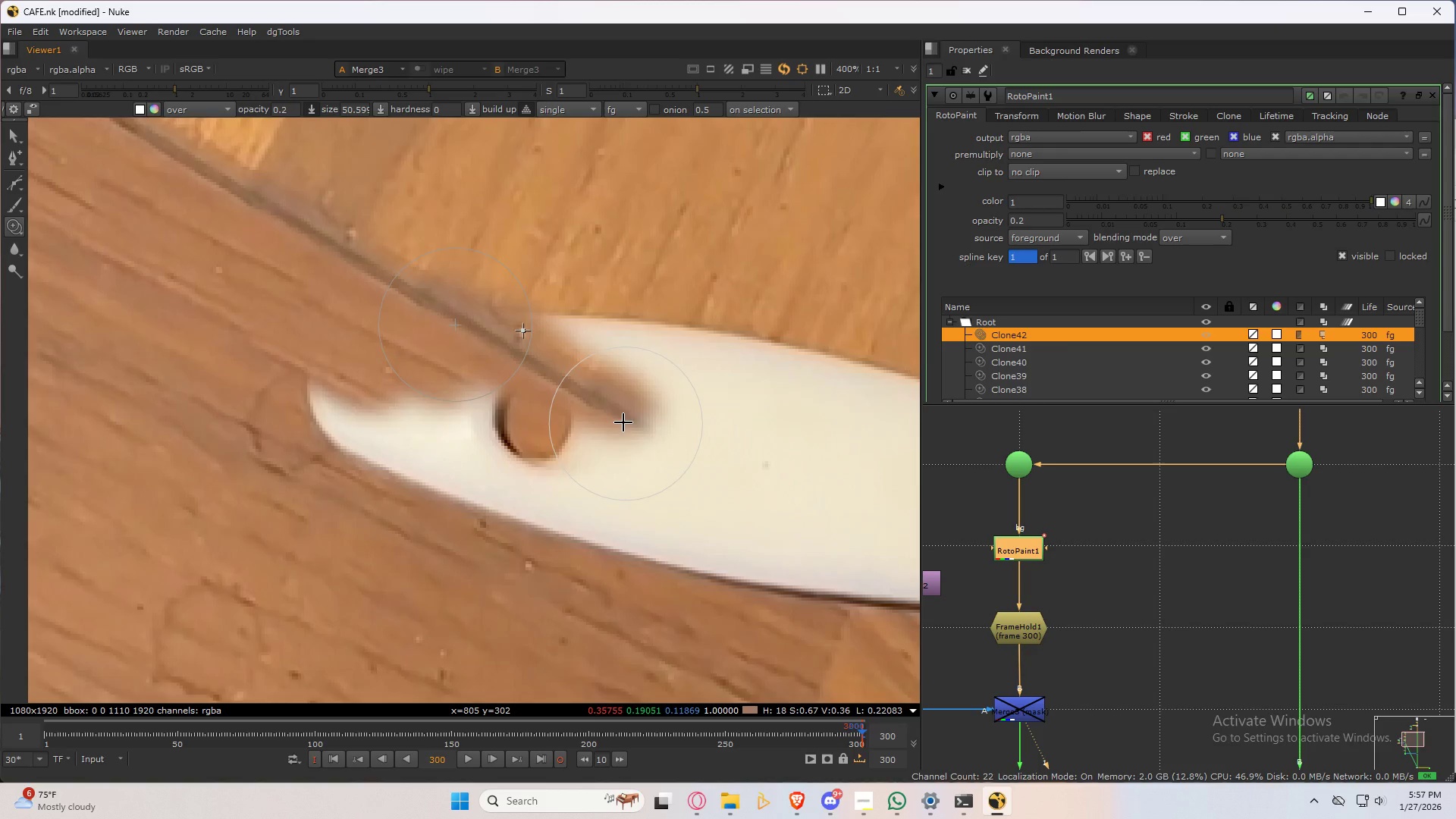 
scroll: coordinate [622, 431], scroll_direction: down, amount: 1.0
 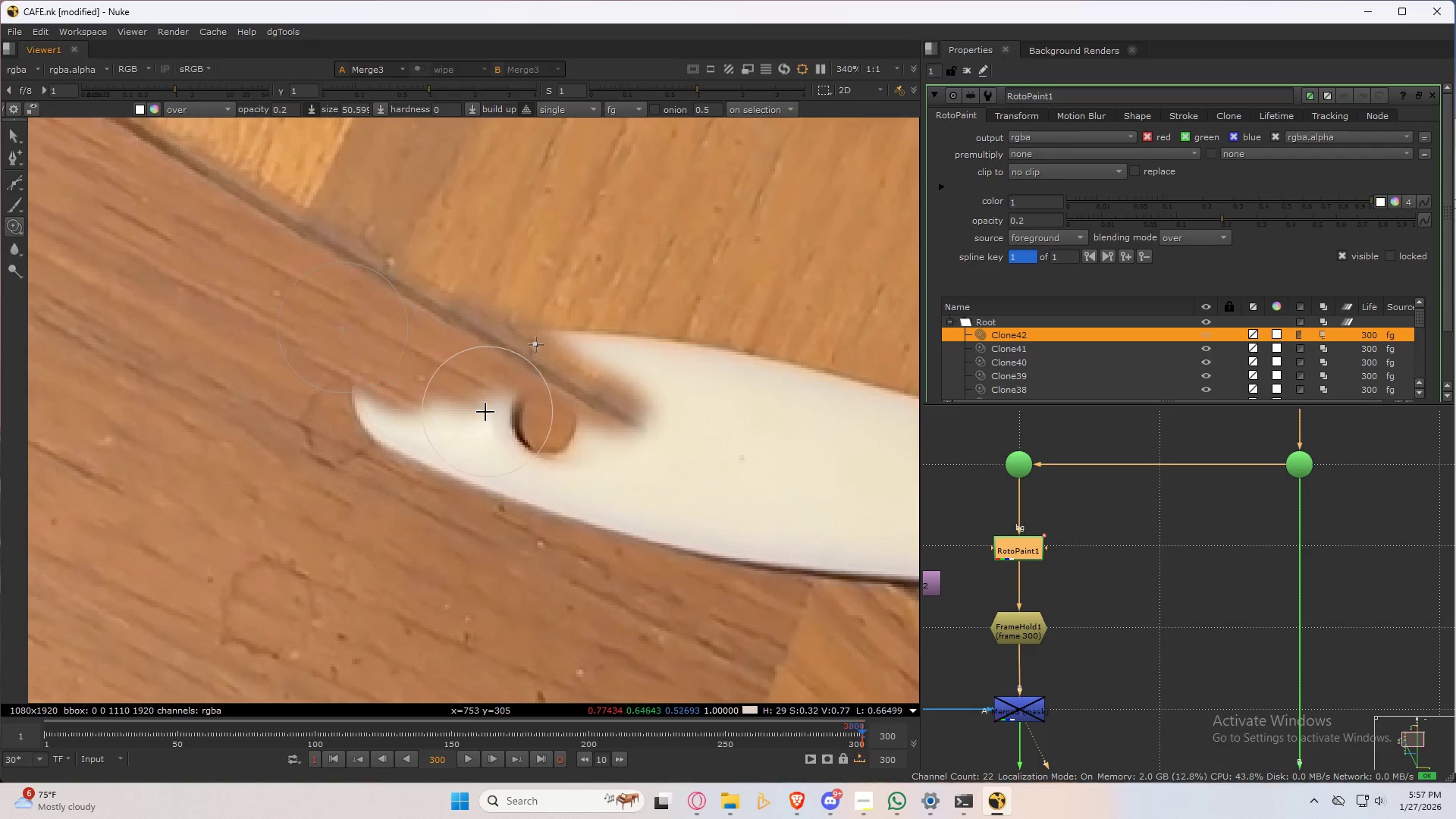 
left_click_drag(start_coordinate=[462, 409], to_coordinate=[533, 455])
 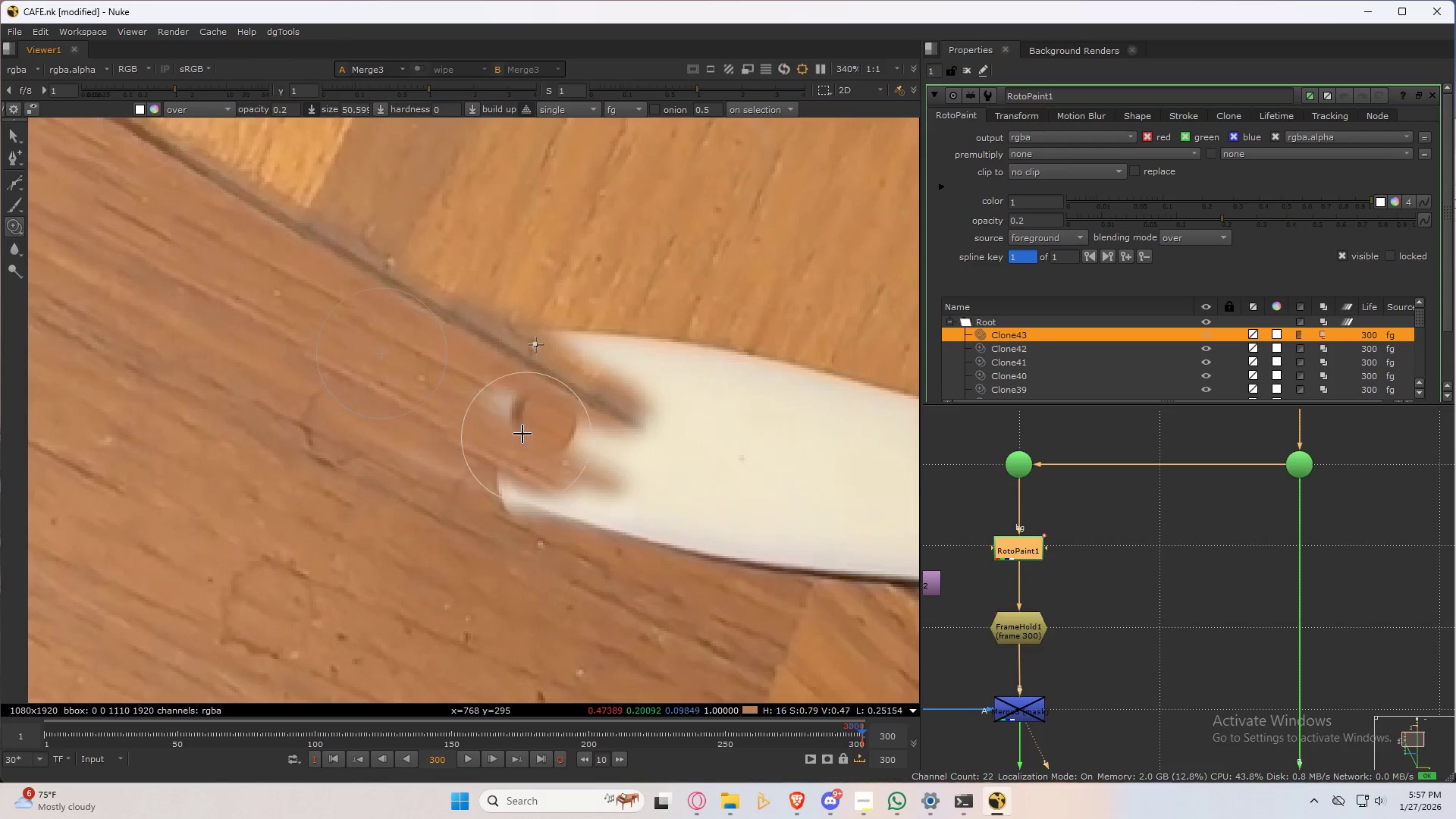 
left_click_drag(start_coordinate=[455, 397], to_coordinate=[623, 479])
 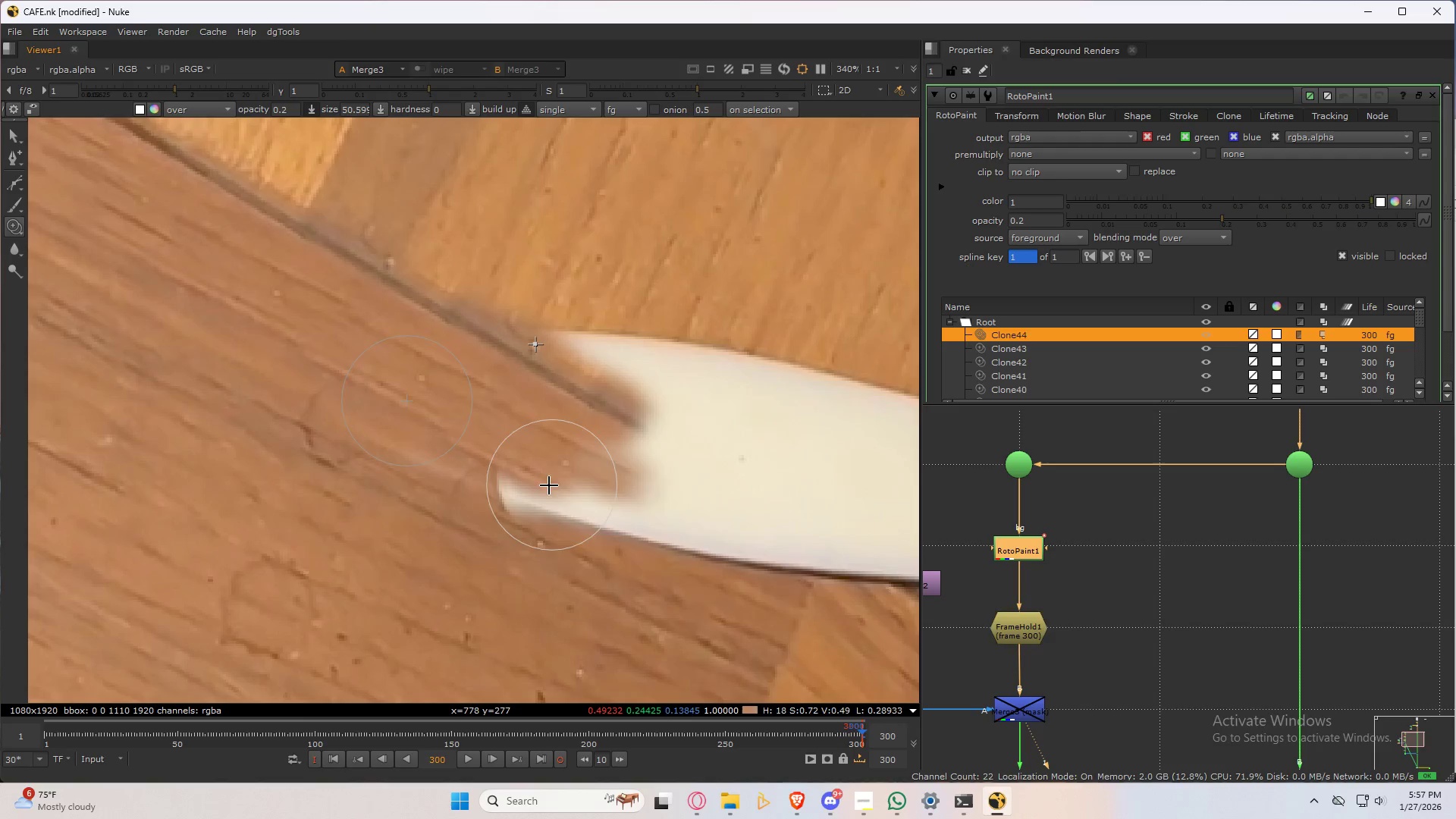 
left_click_drag(start_coordinate=[543, 479], to_coordinate=[714, 539])
 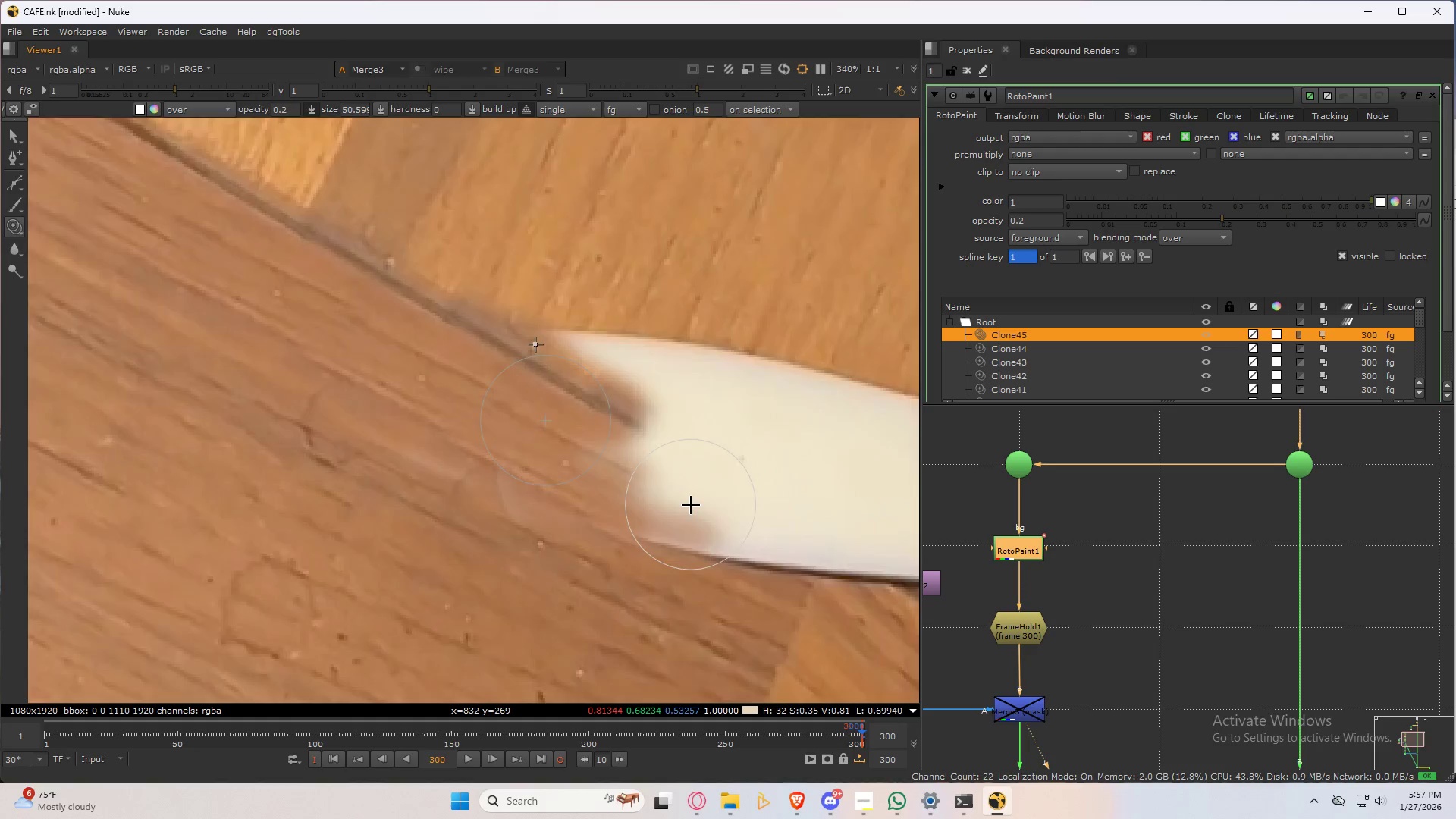 
scroll: coordinate [690, 506], scroll_direction: down, amount: 4.0
 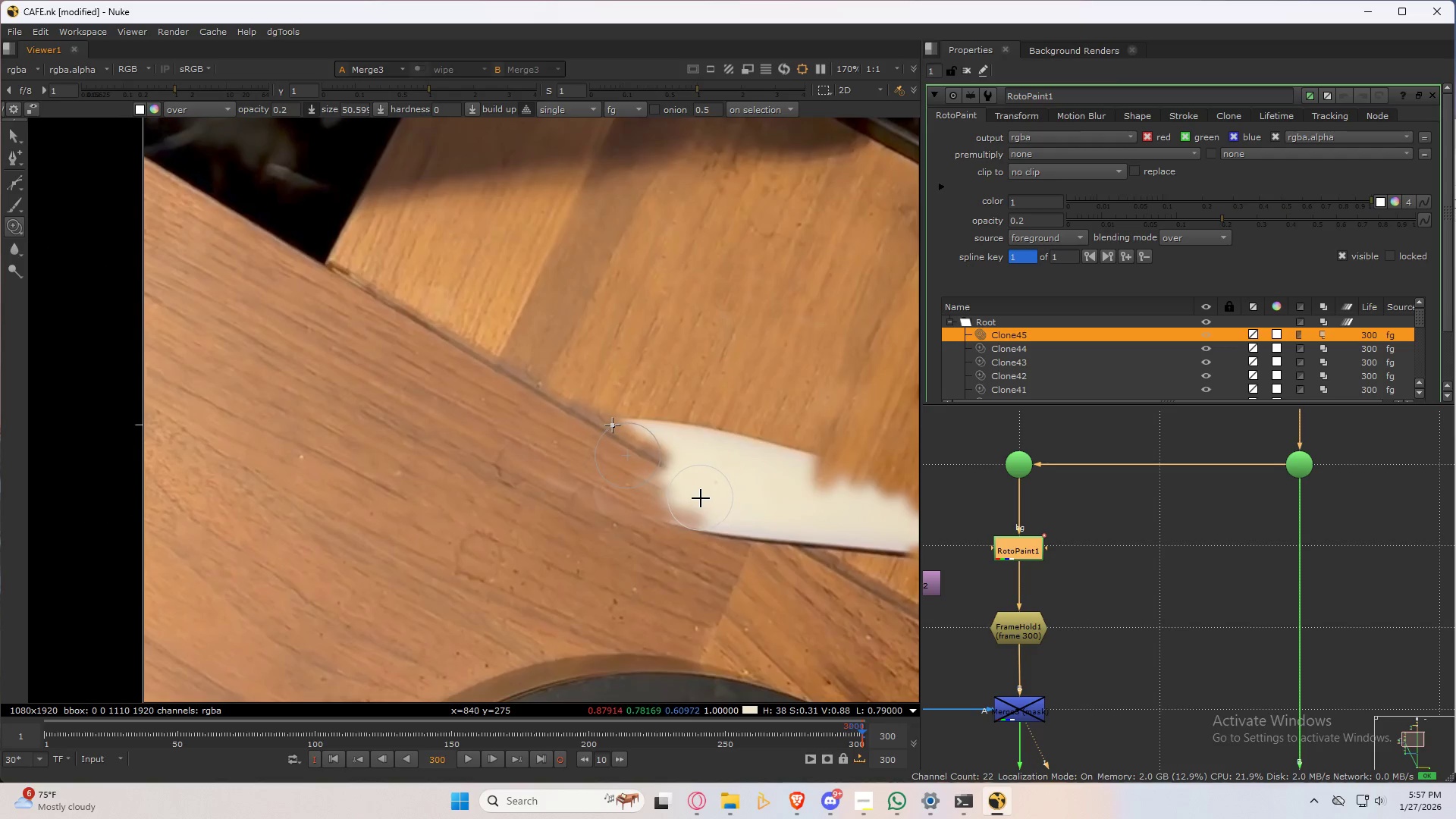 
scroll: coordinate [701, 499], scroll_direction: up, amount: 3.0
 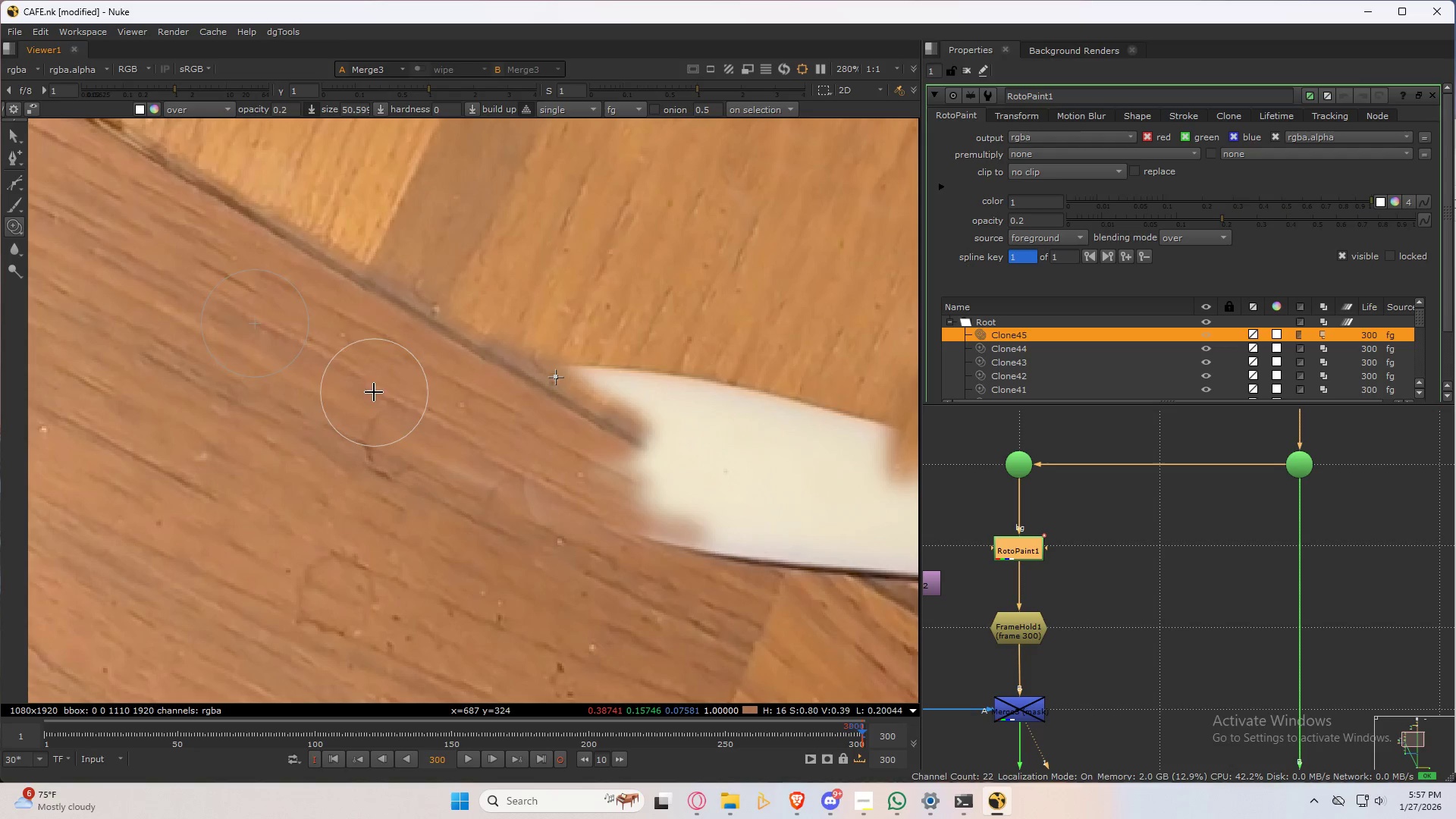 
hold_key(key=ControlLeft, duration=1.5)
left_click_drag(start_coordinate=[326, 369], to_coordinate=[451, 435])
 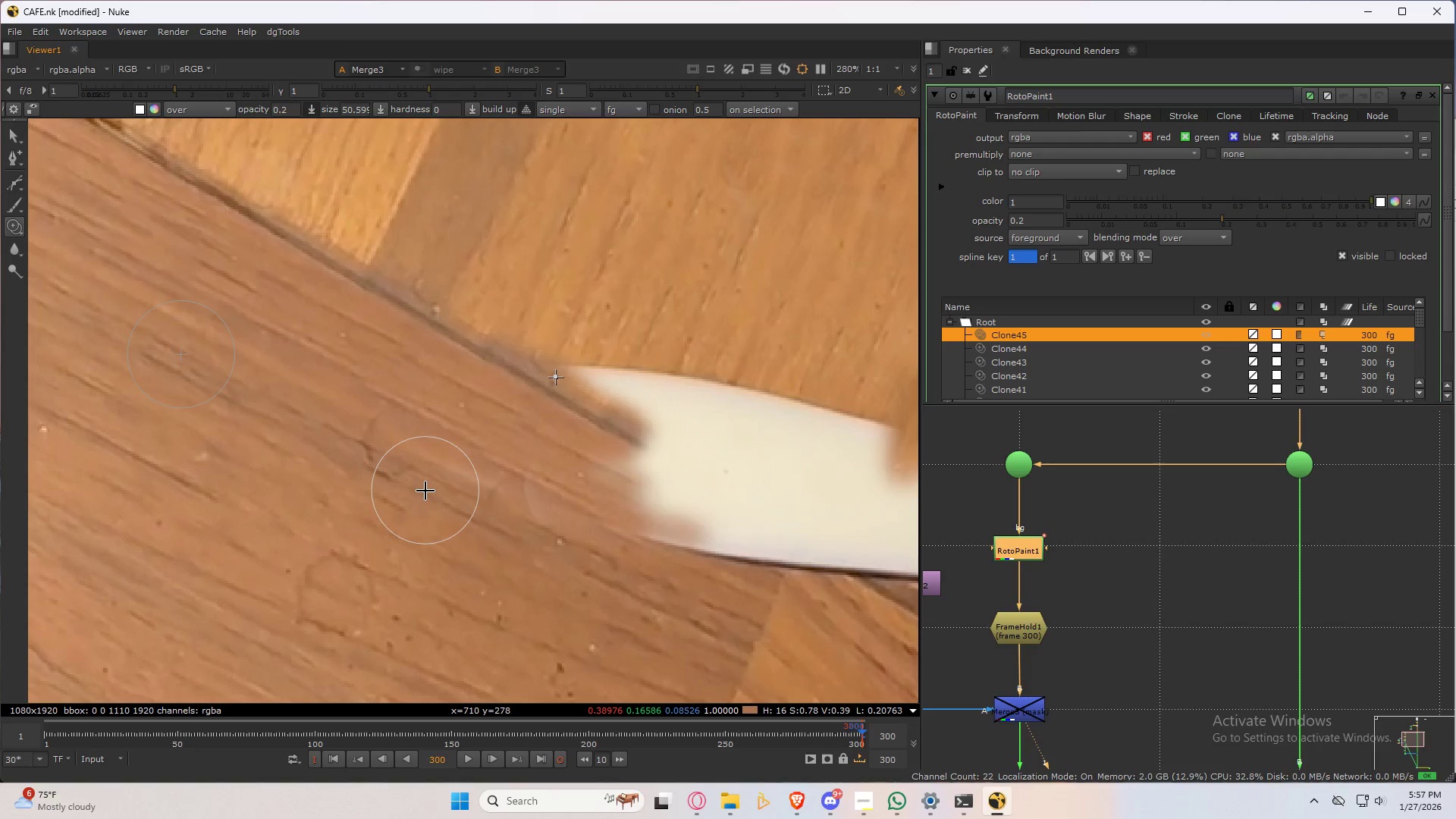 
hold_key(key=ControlLeft, duration=0.98)
 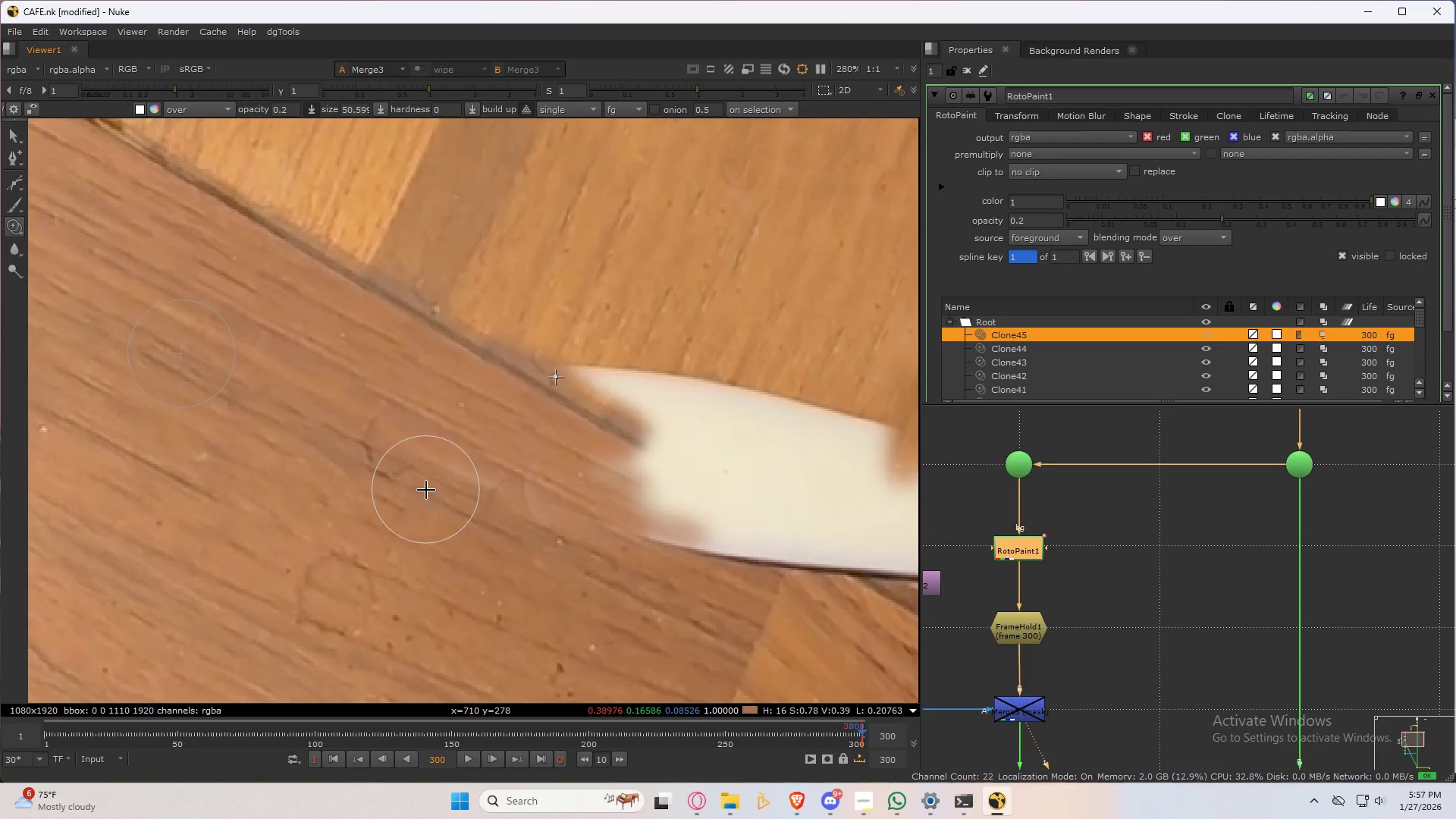 
hold_key(key=ControlLeft, duration=1.52)
left_click_drag(start_coordinate=[426, 488], to_coordinate=[432, 479])
 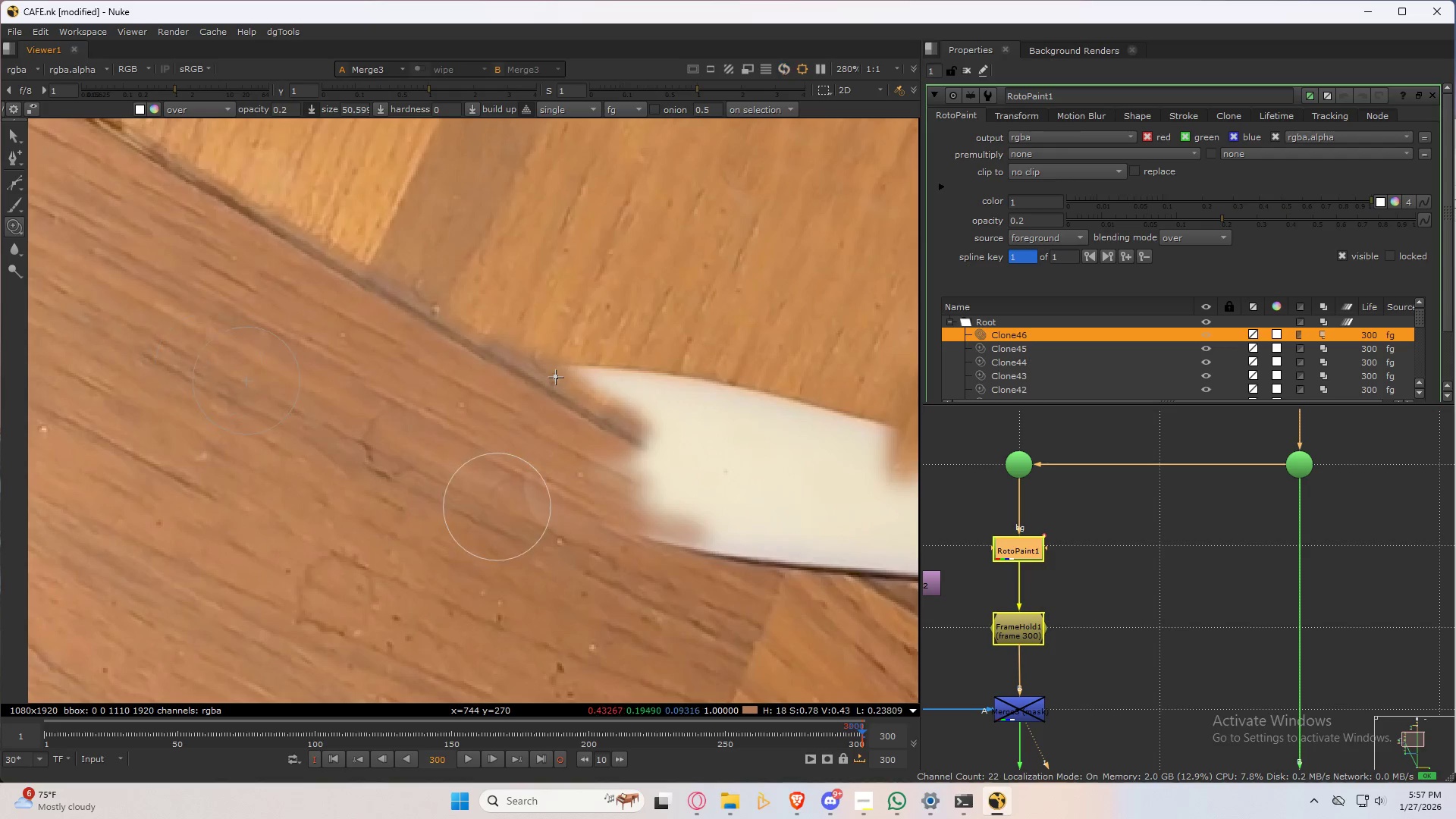 
hold_key(key=ControlLeft, duration=0.83)
 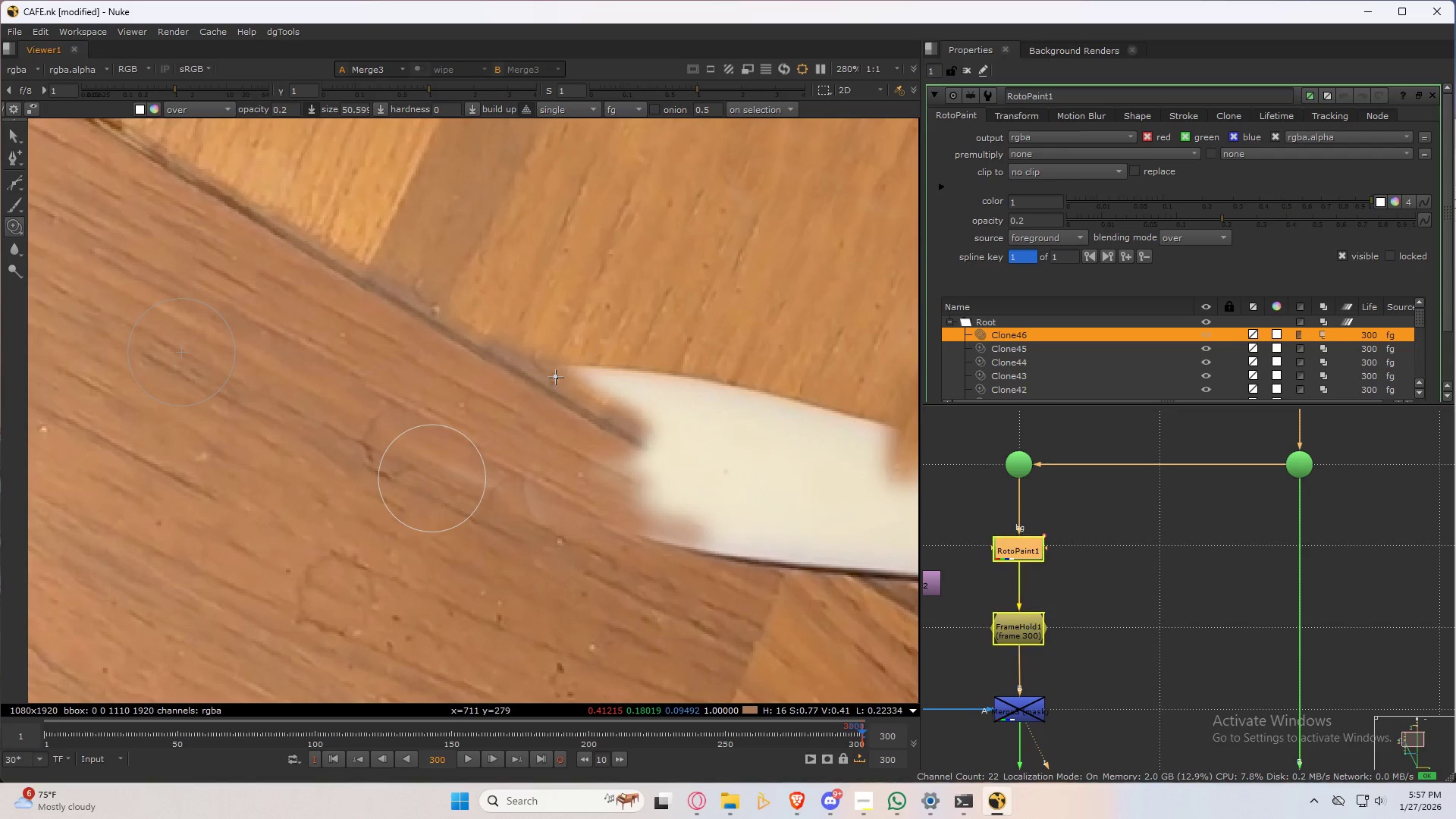 
left_click_drag(start_coordinate=[432, 479], to_coordinate=[586, 445])
 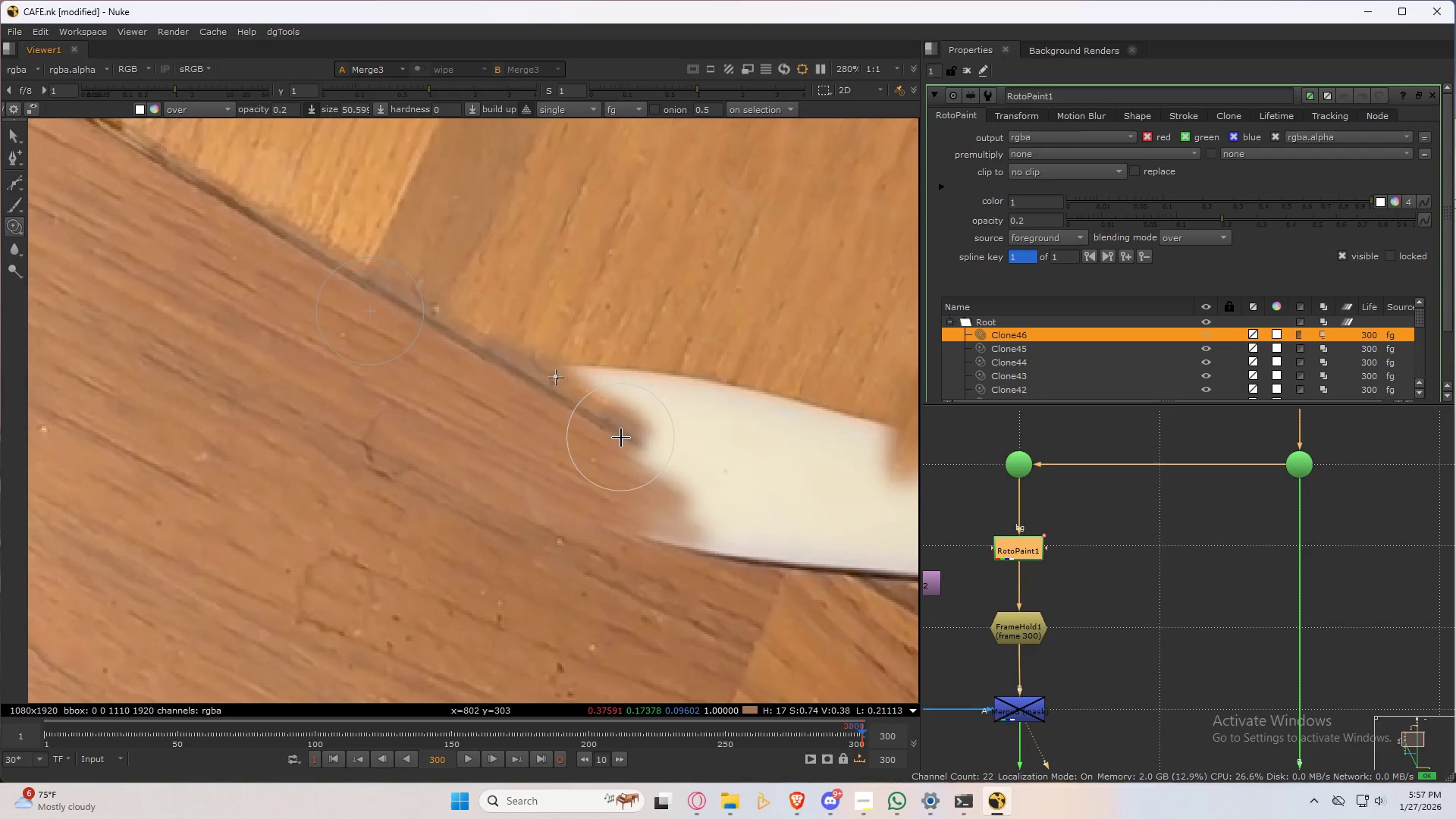 
left_click_drag(start_coordinate=[621, 438], to_coordinate=[633, 465])
 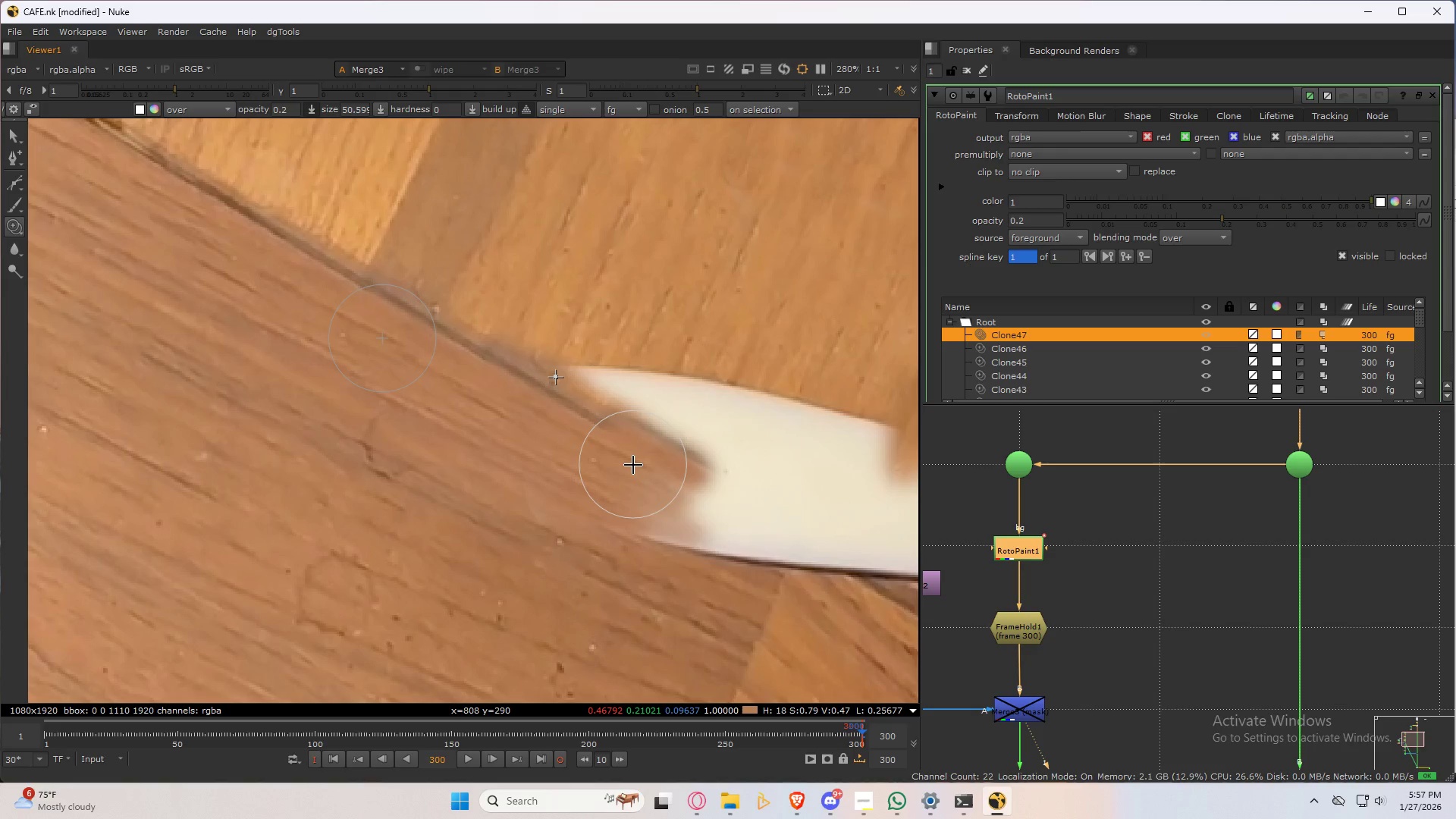 
key(Control+ControlLeft)
 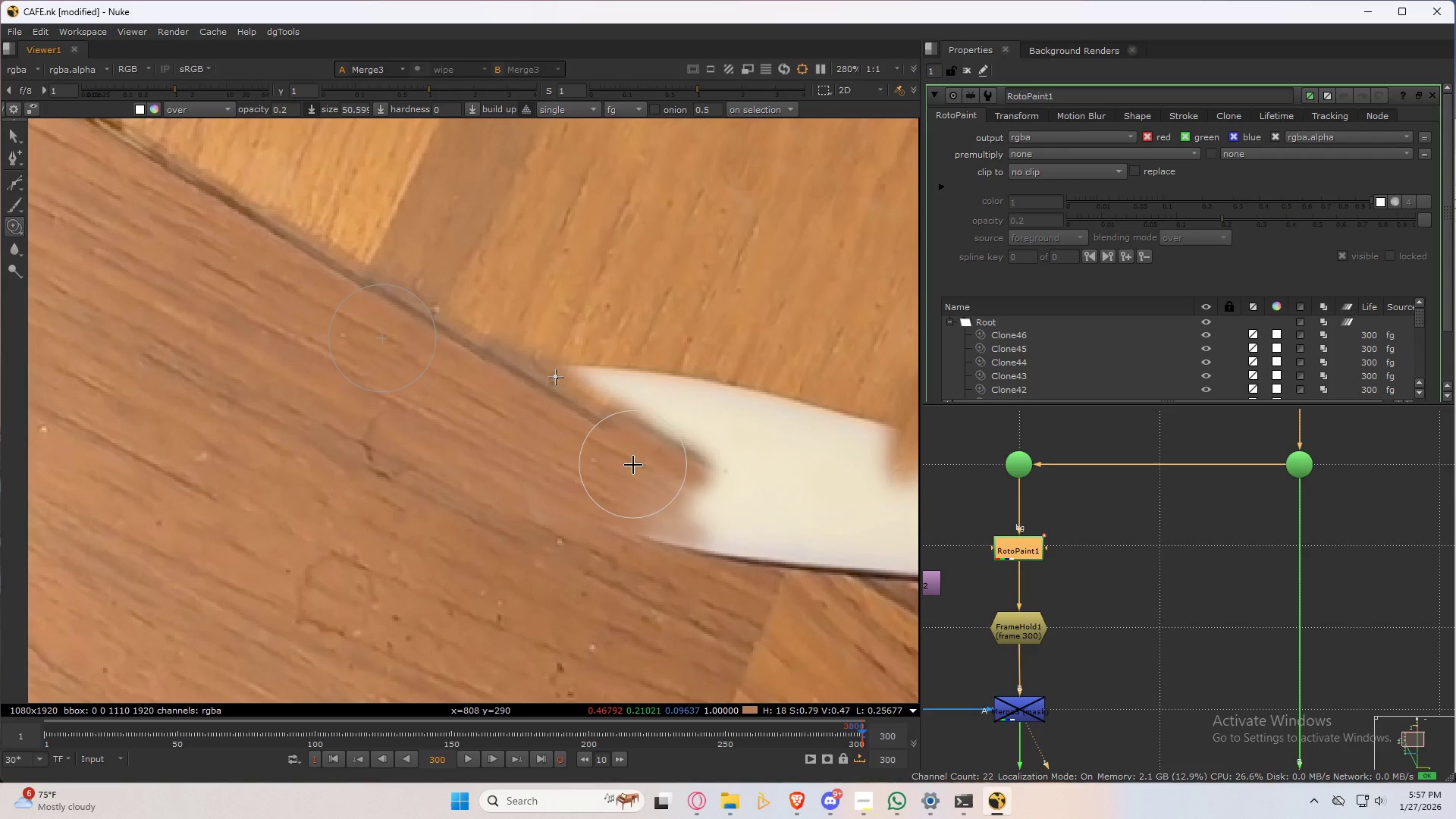 
key(Control+Z)
 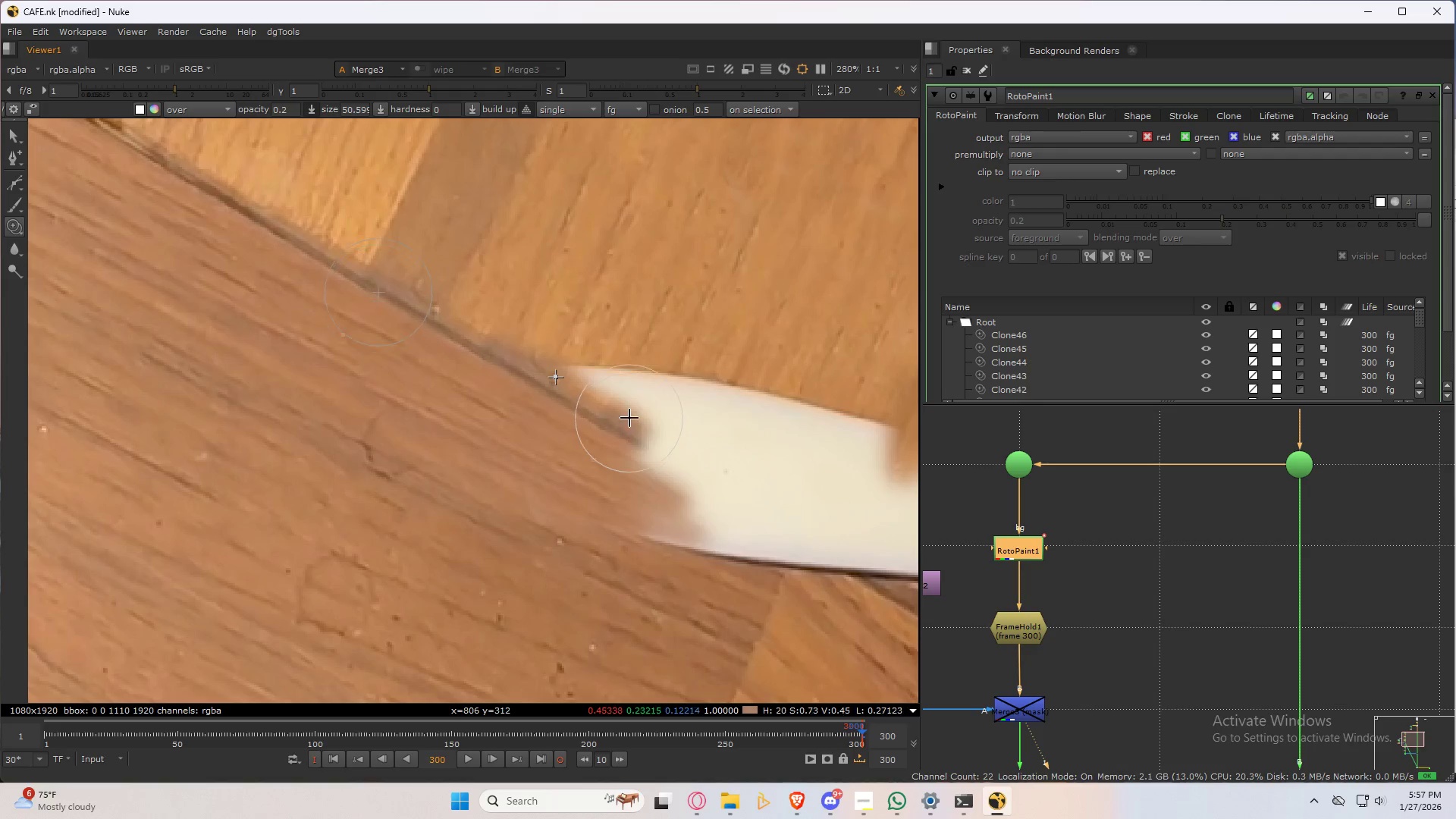 
hold_key(key=ControlLeft, duration=1.53)
left_click_drag(start_coordinate=[631, 416], to_coordinate=[595, 418])
 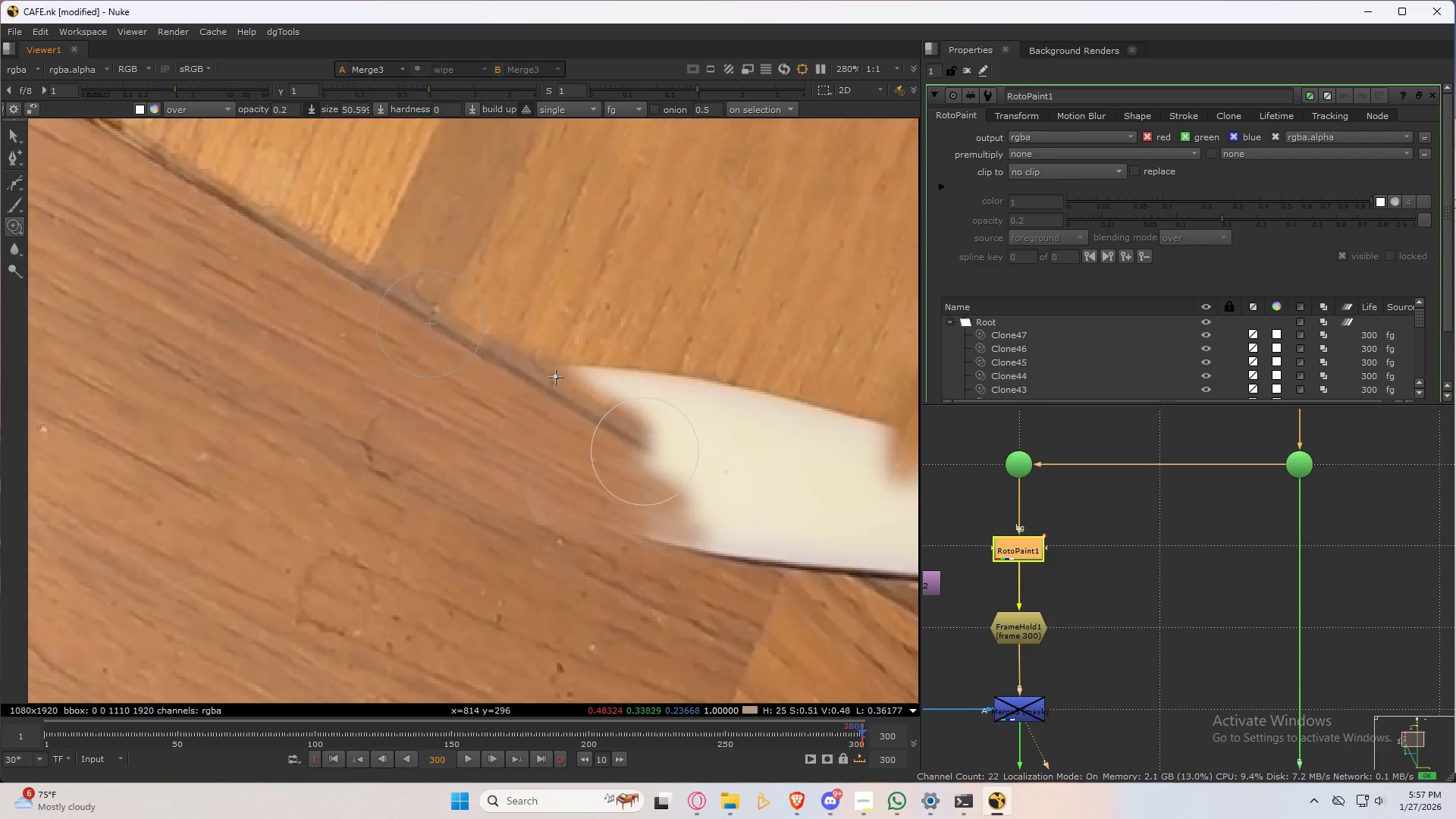 
key(Control+ControlLeft)
 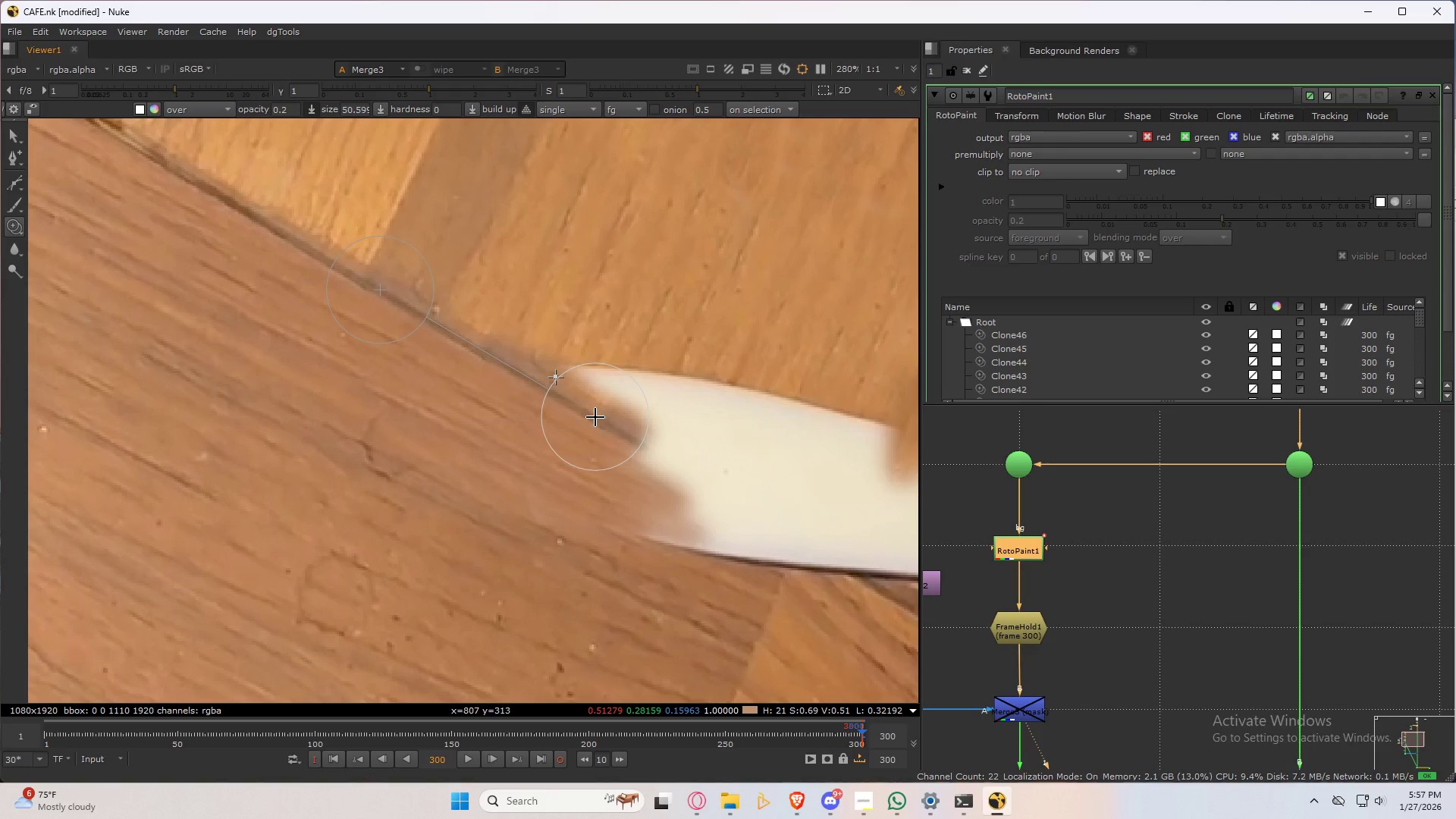 
key(Control+ControlLeft)
 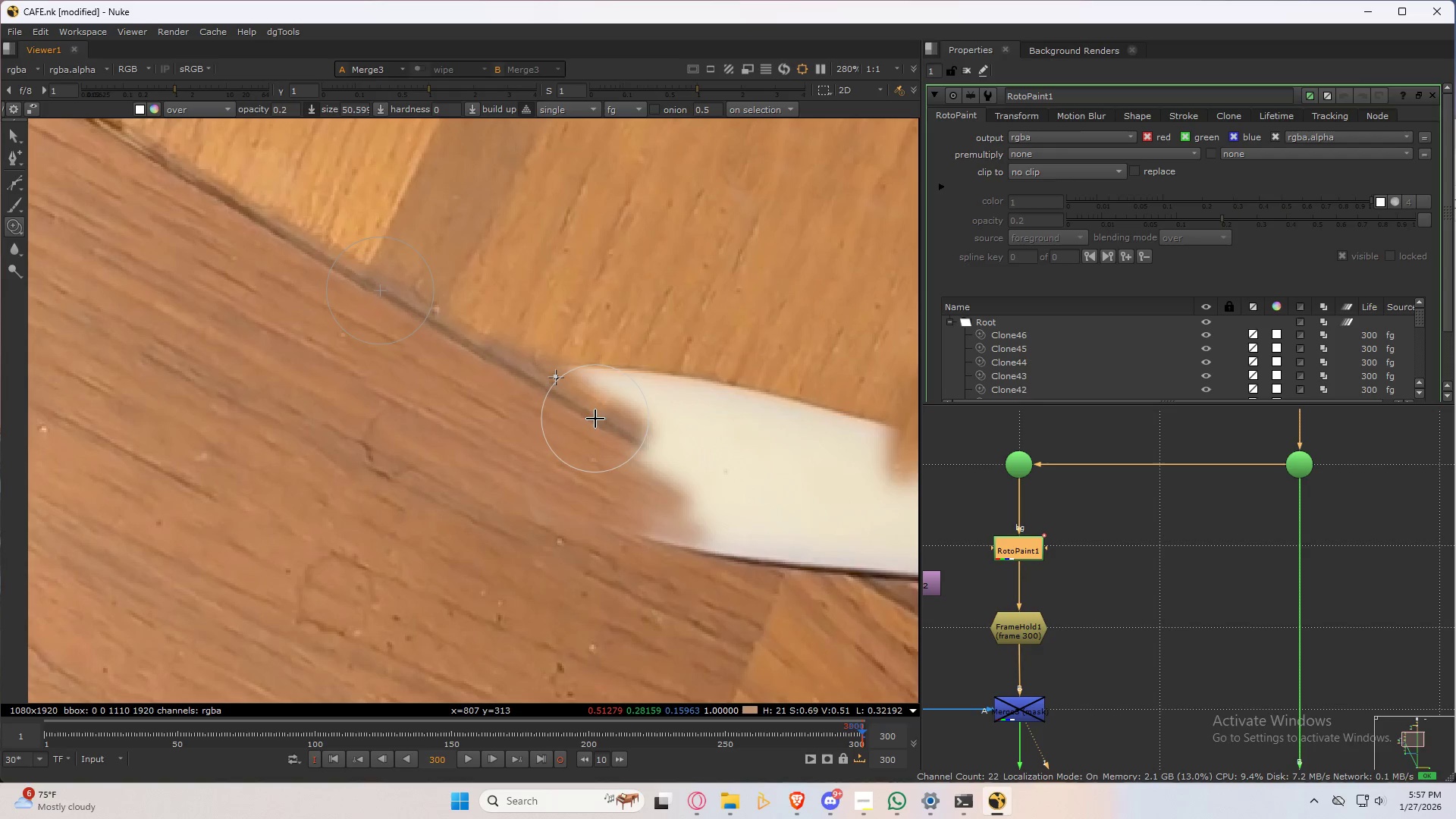 
key(Control+ControlLeft)
 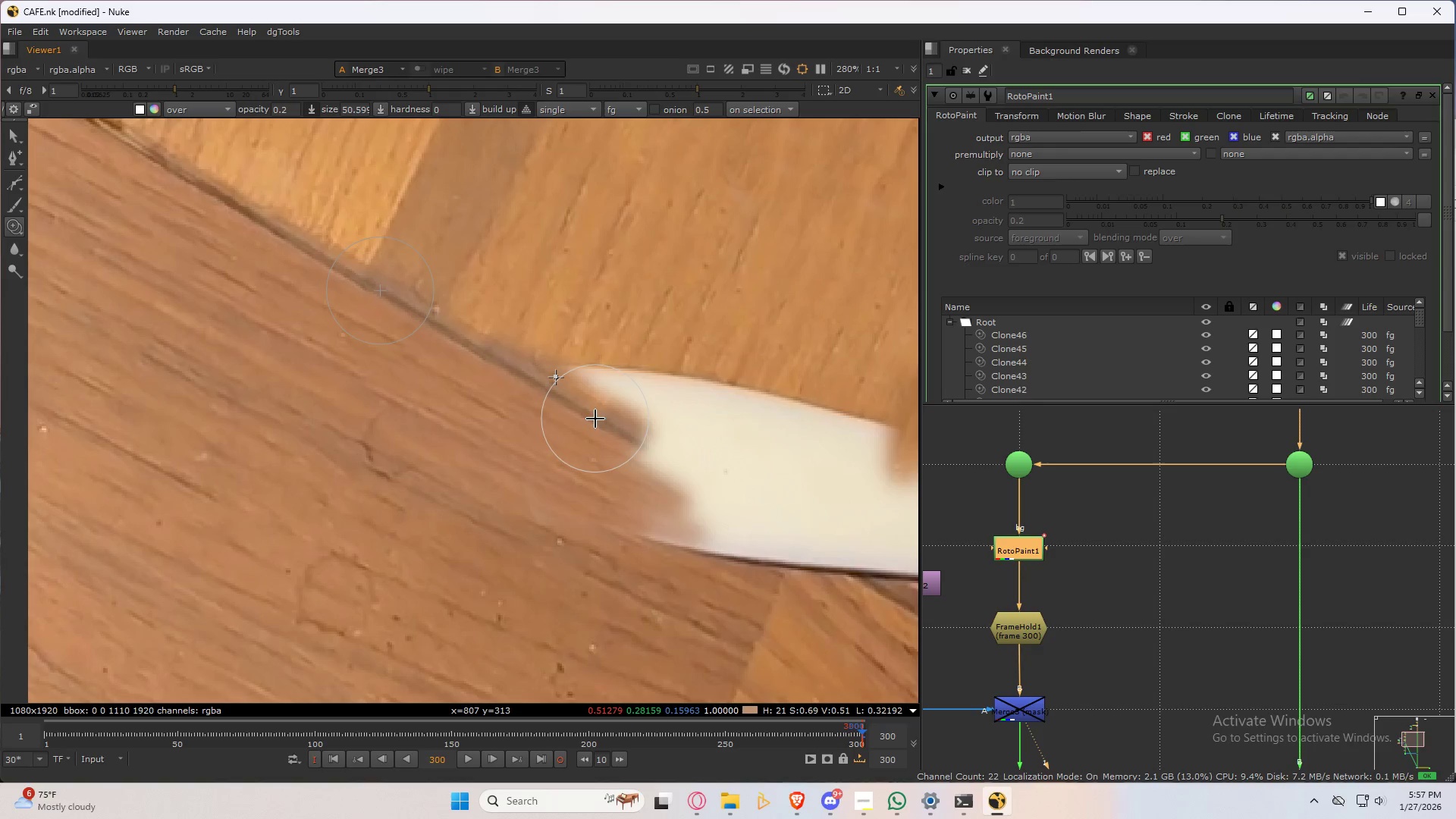 
key(Control+ControlLeft)
 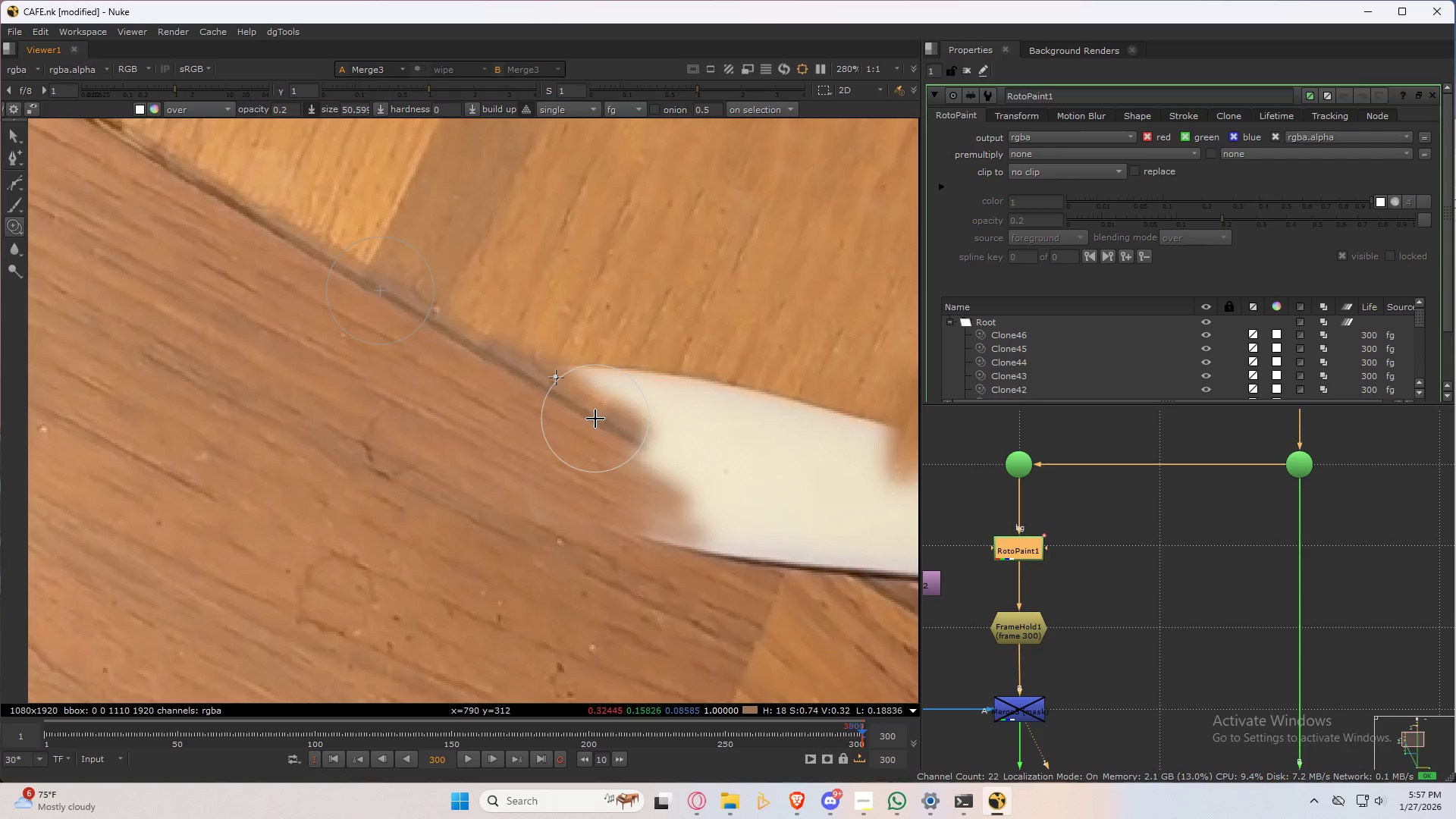 
key(Control+ControlLeft)
 